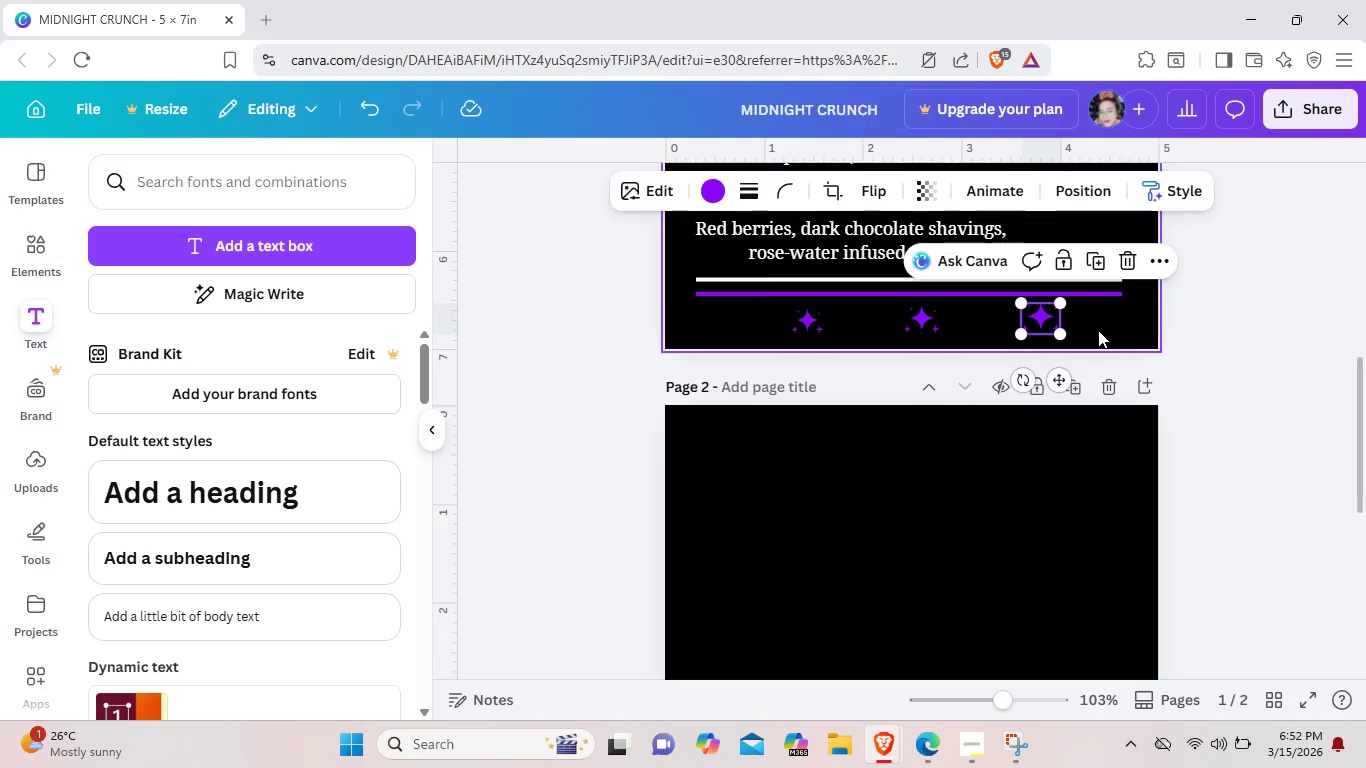 
left_click([1098, 330])
 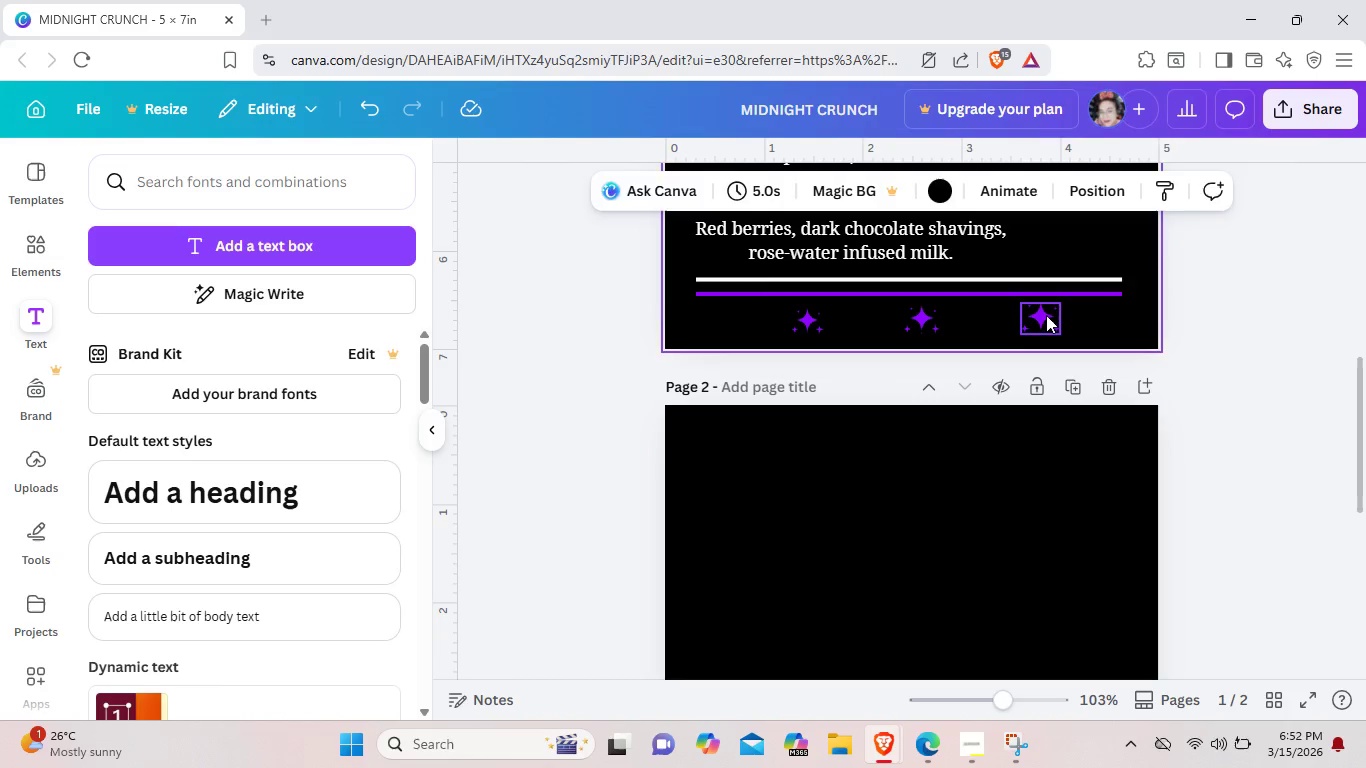 
mouse_move([1070, 326])
 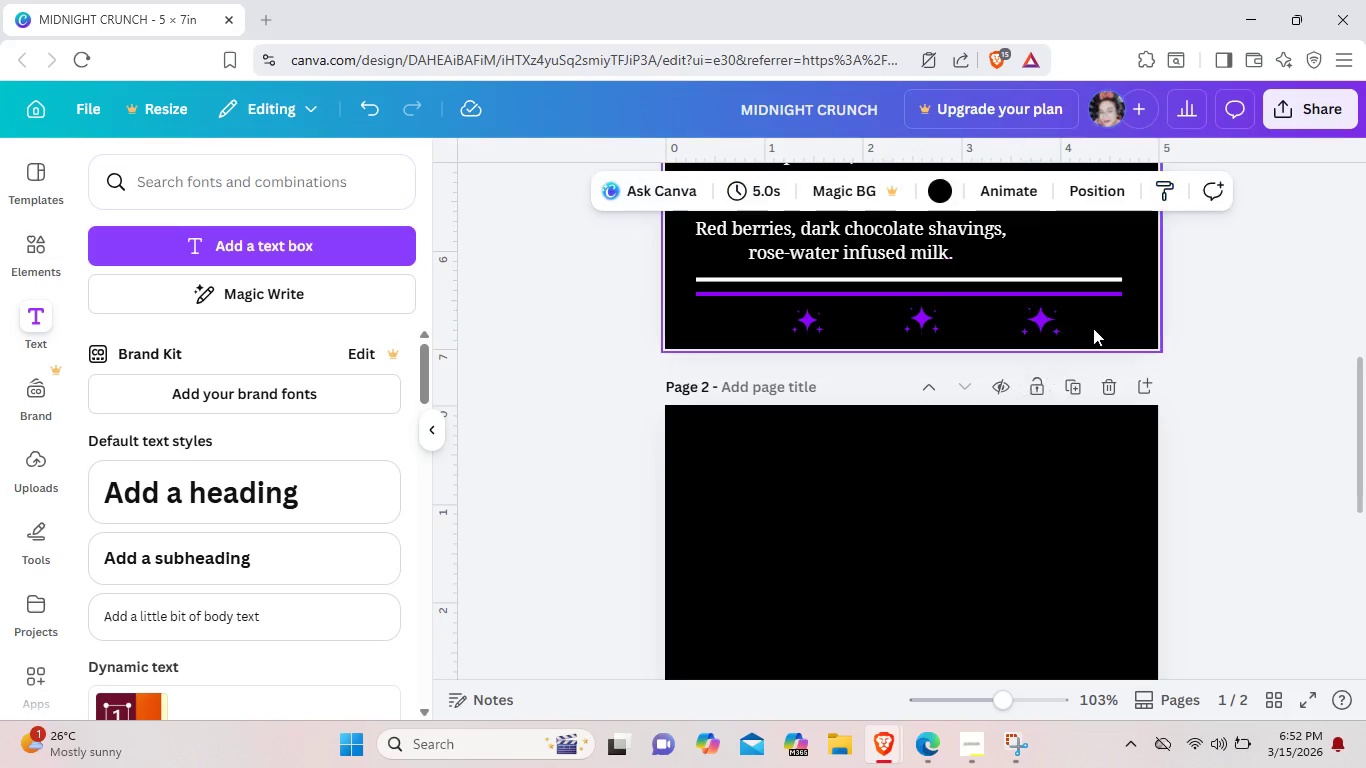 
left_click([1093, 328])
 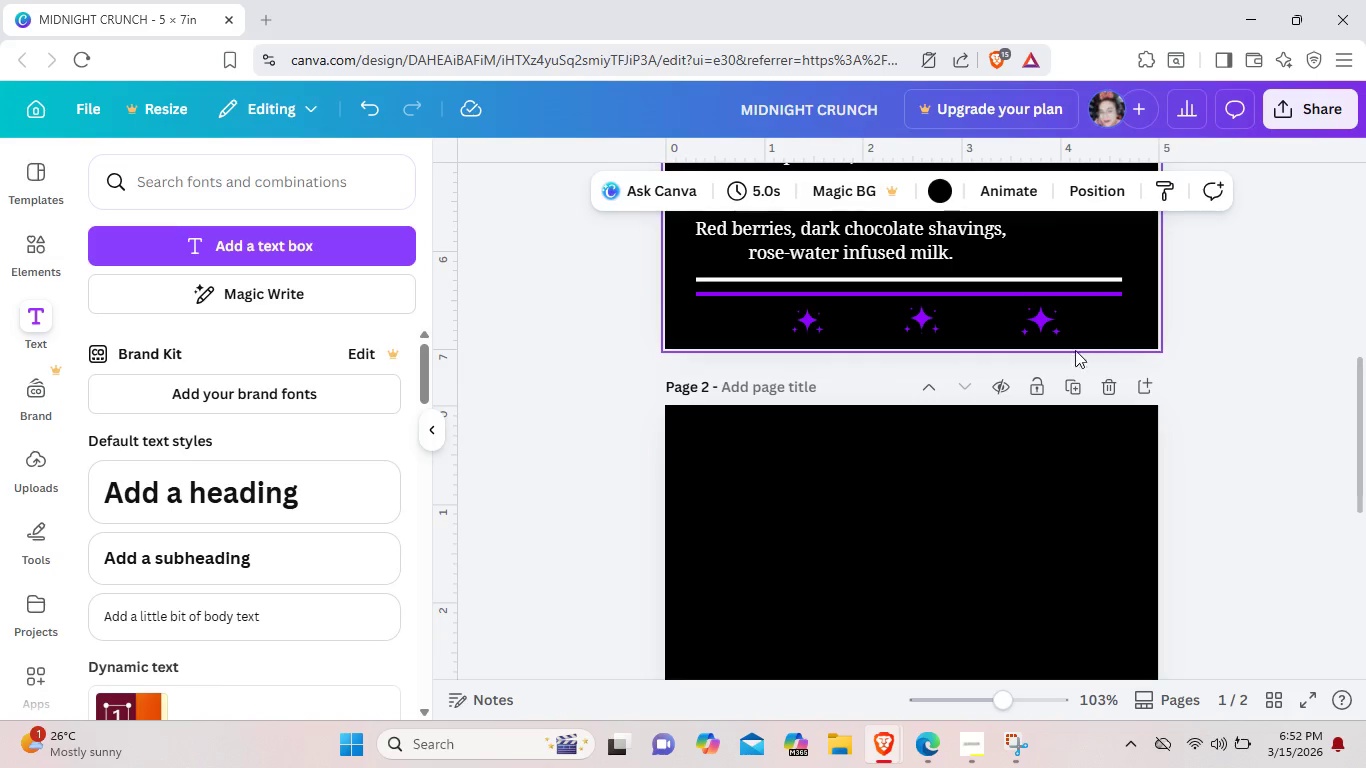 
left_click([1057, 325])
 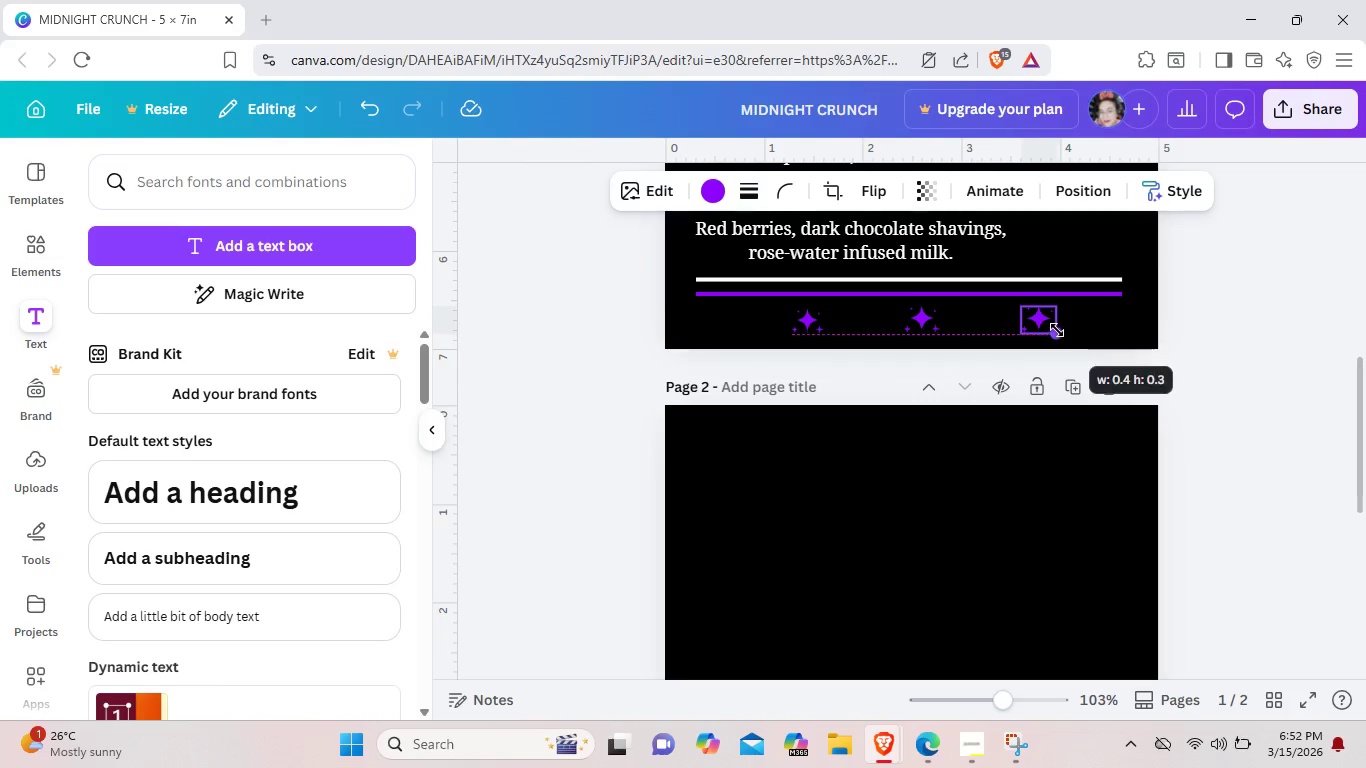 
left_click([1100, 330])
 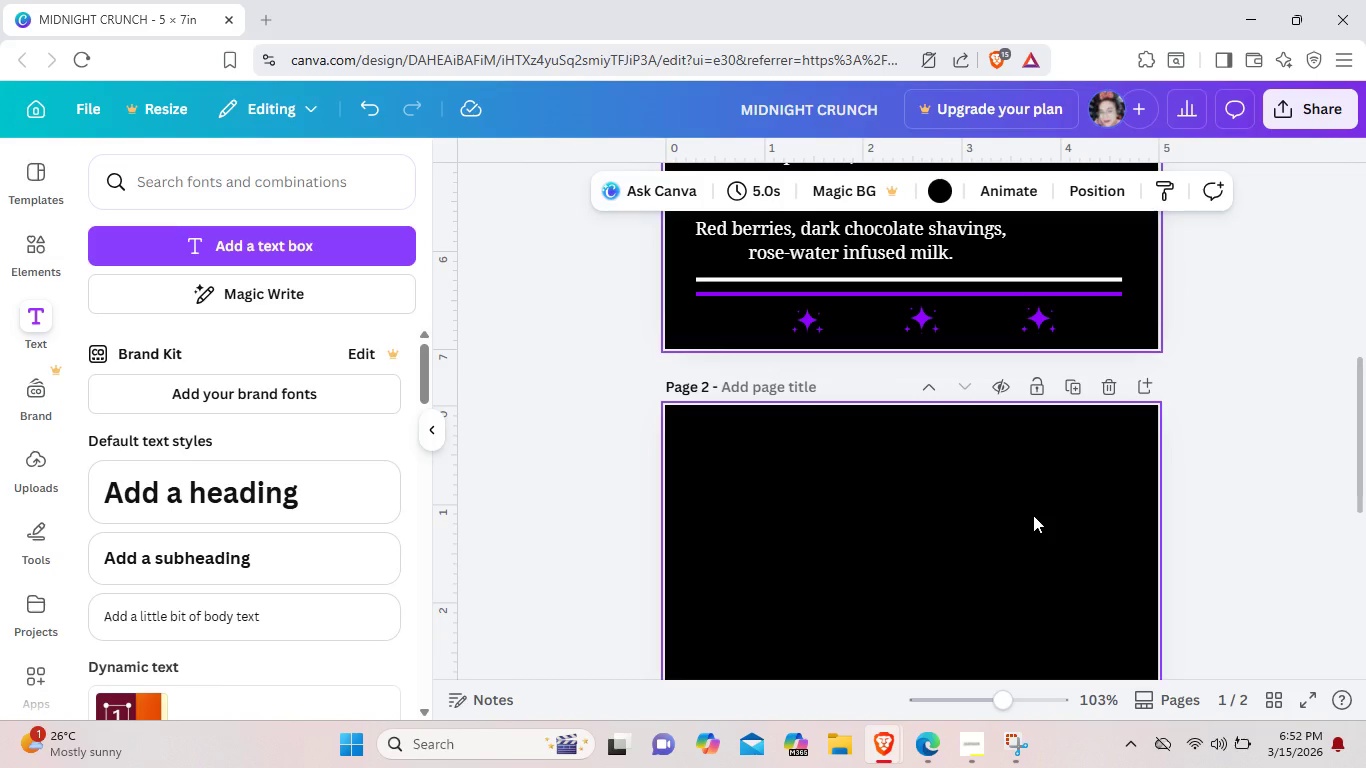 
scroll: coordinate [1033, 519], scroll_direction: up, amount: 8.0
 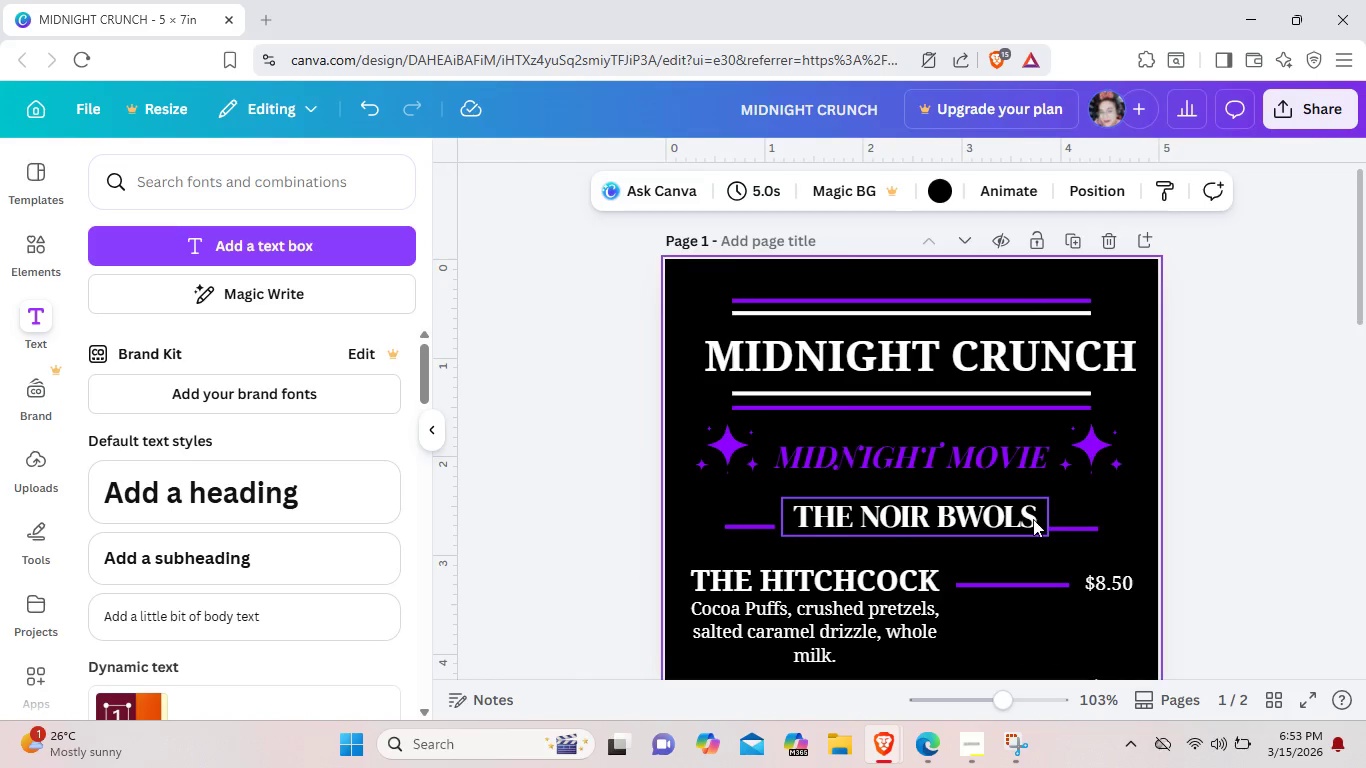 
scroll: coordinate [1033, 519], scroll_direction: down, amount: 3.0
 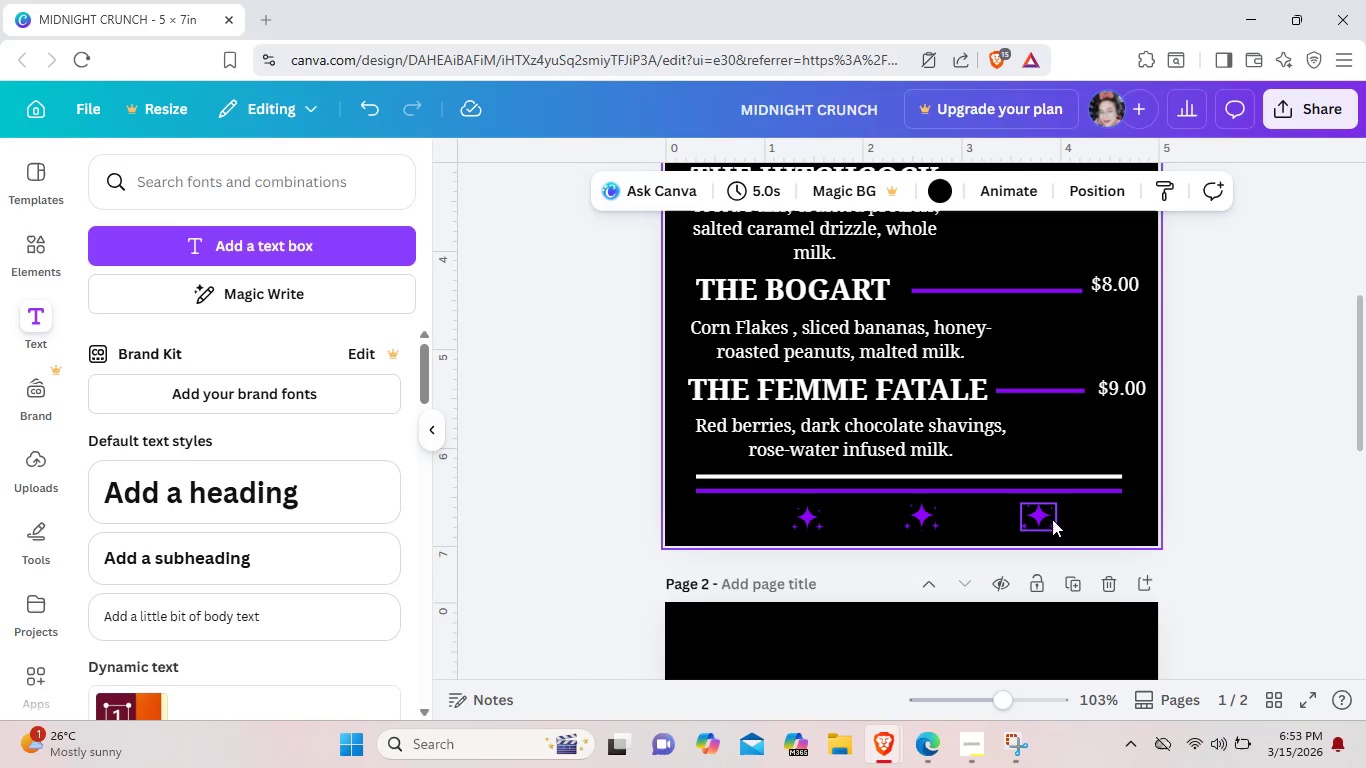 
left_click([1119, 508])
 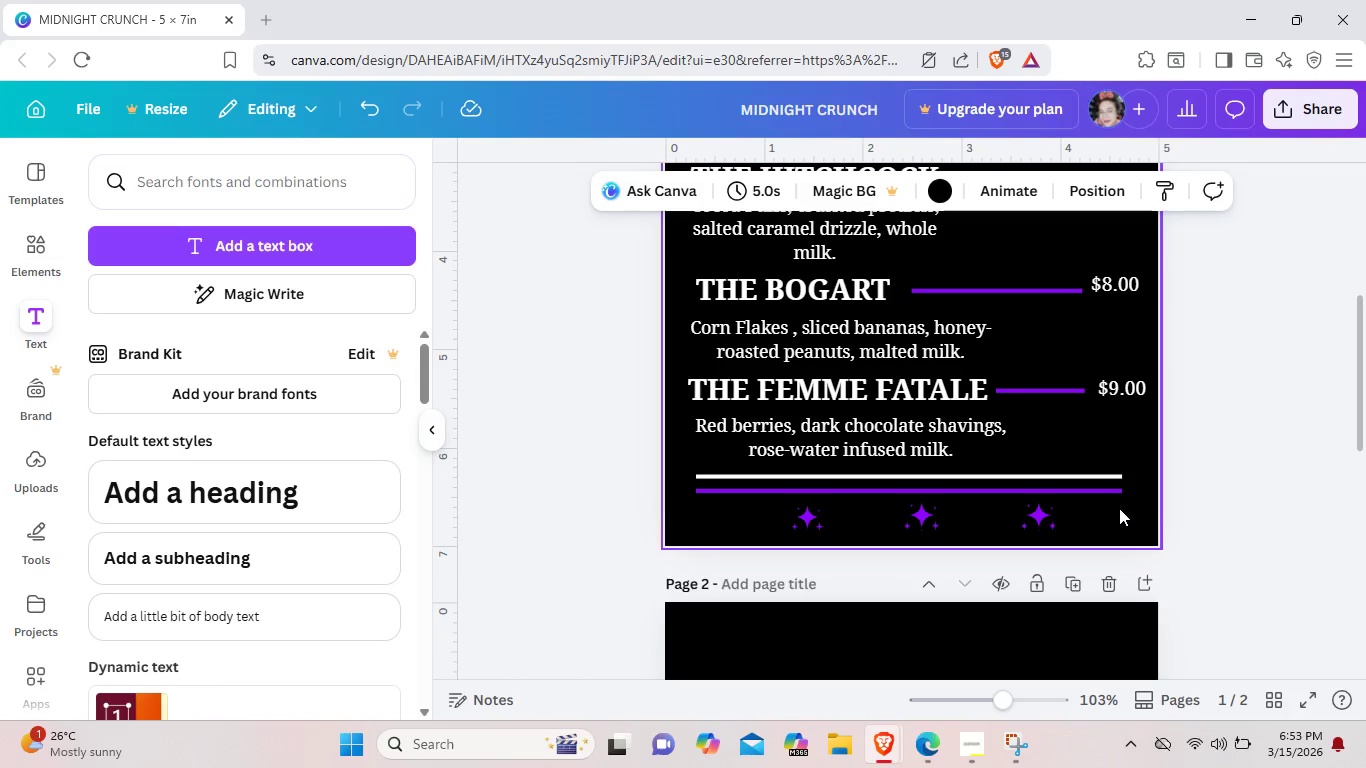 
wait(5.78)
 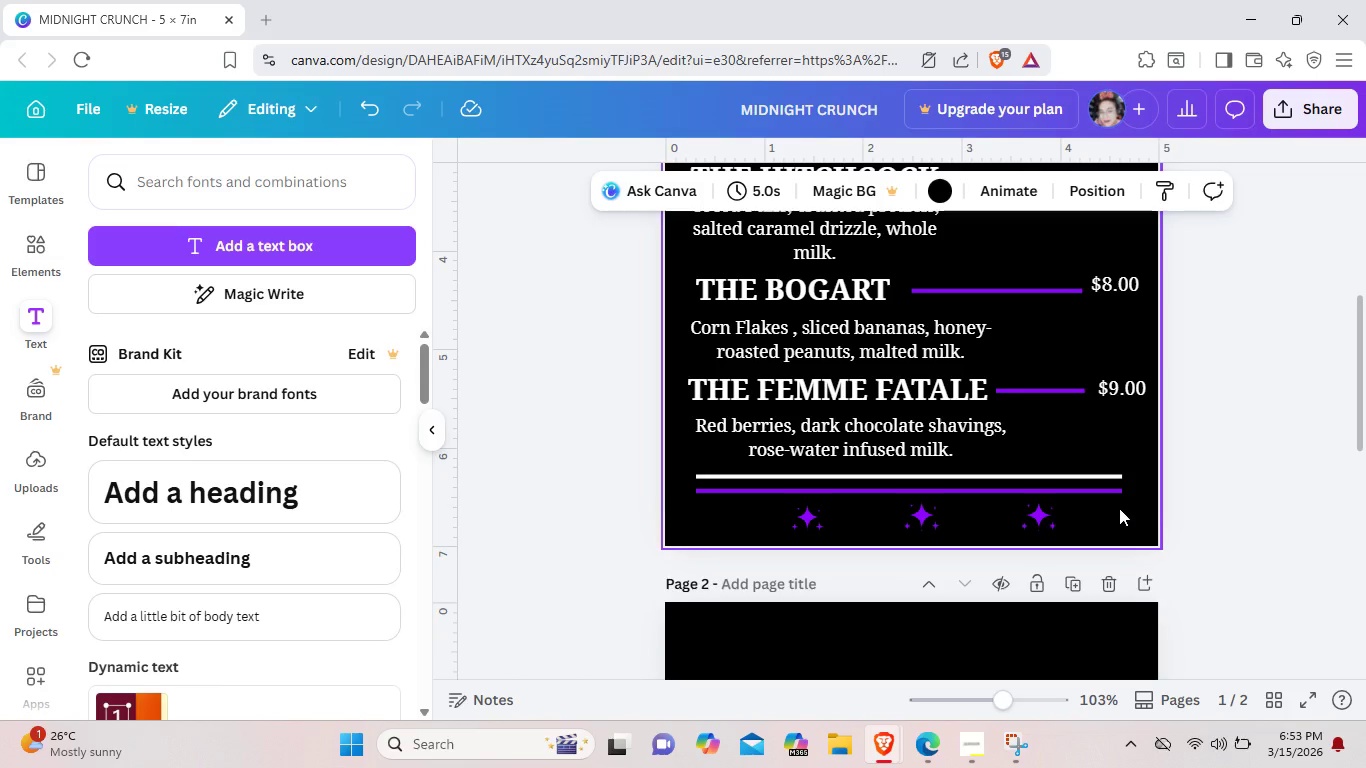 
left_click([1114, 491])
 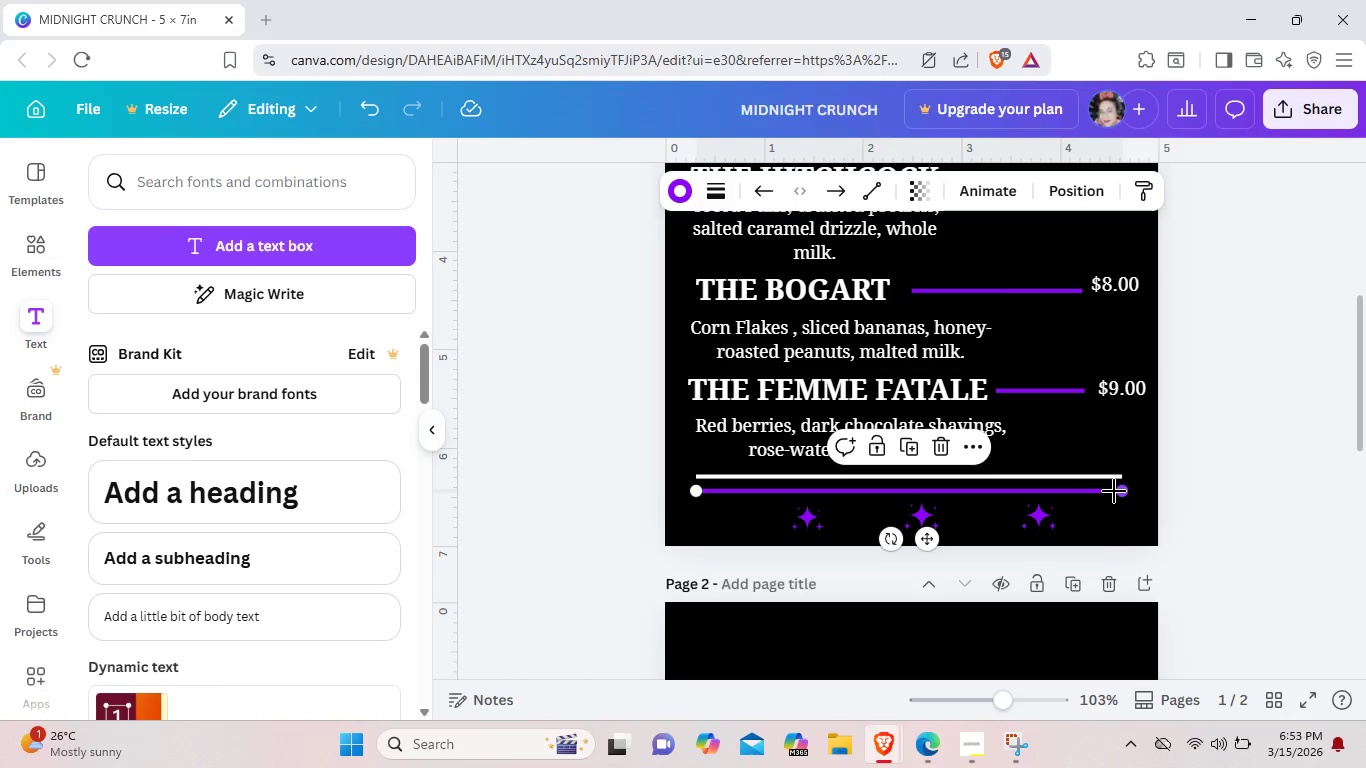 
key(ArrowUp)
 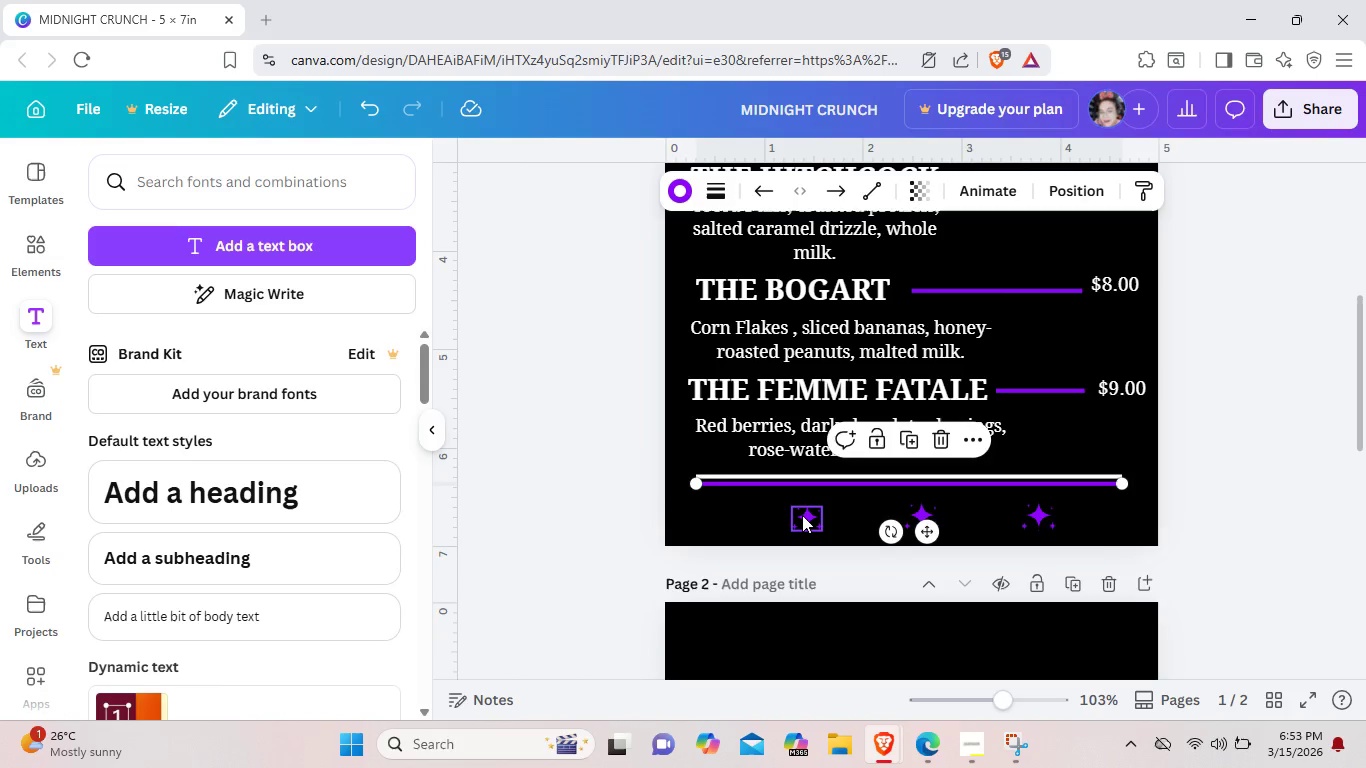 
left_click_drag(start_coordinate=[802, 515], to_coordinate=[803, 509])
 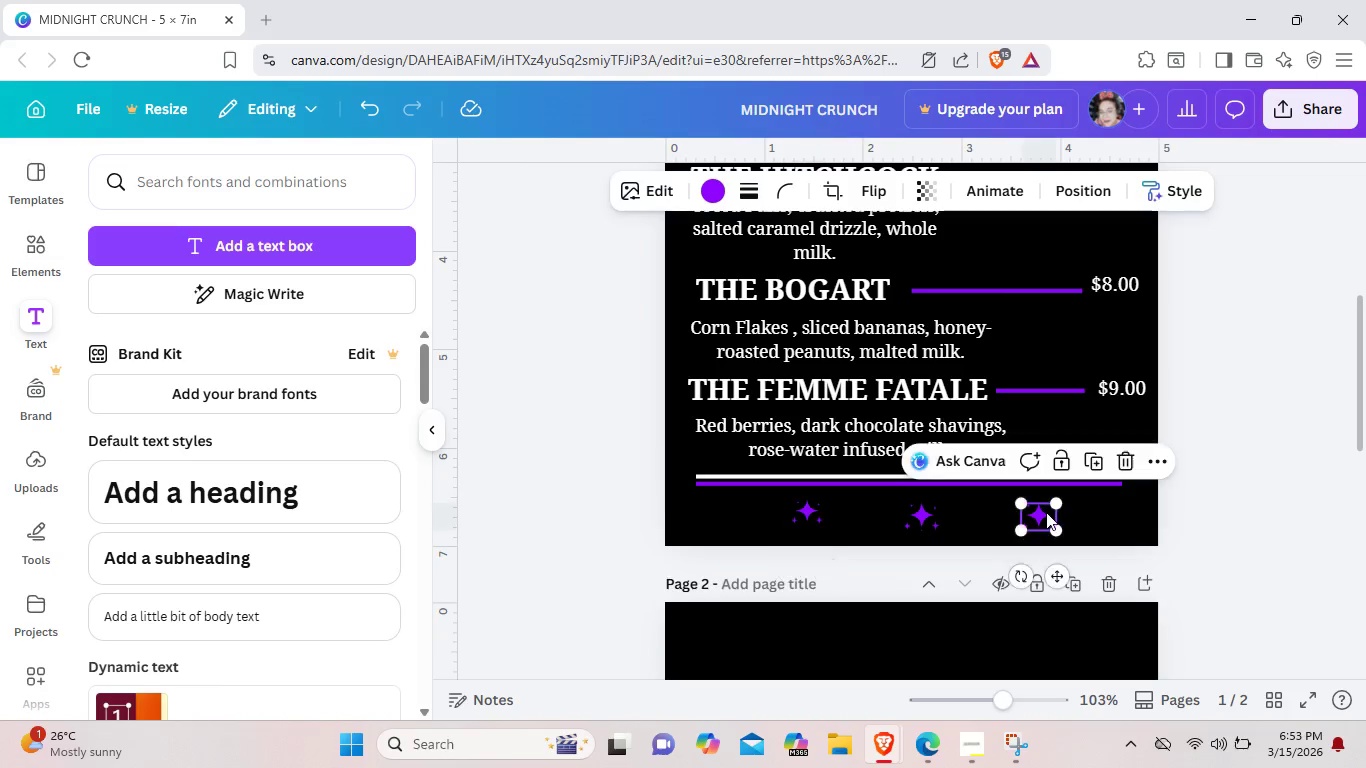 
left_click_drag(start_coordinate=[1046, 512], to_coordinate=[1046, 505])
 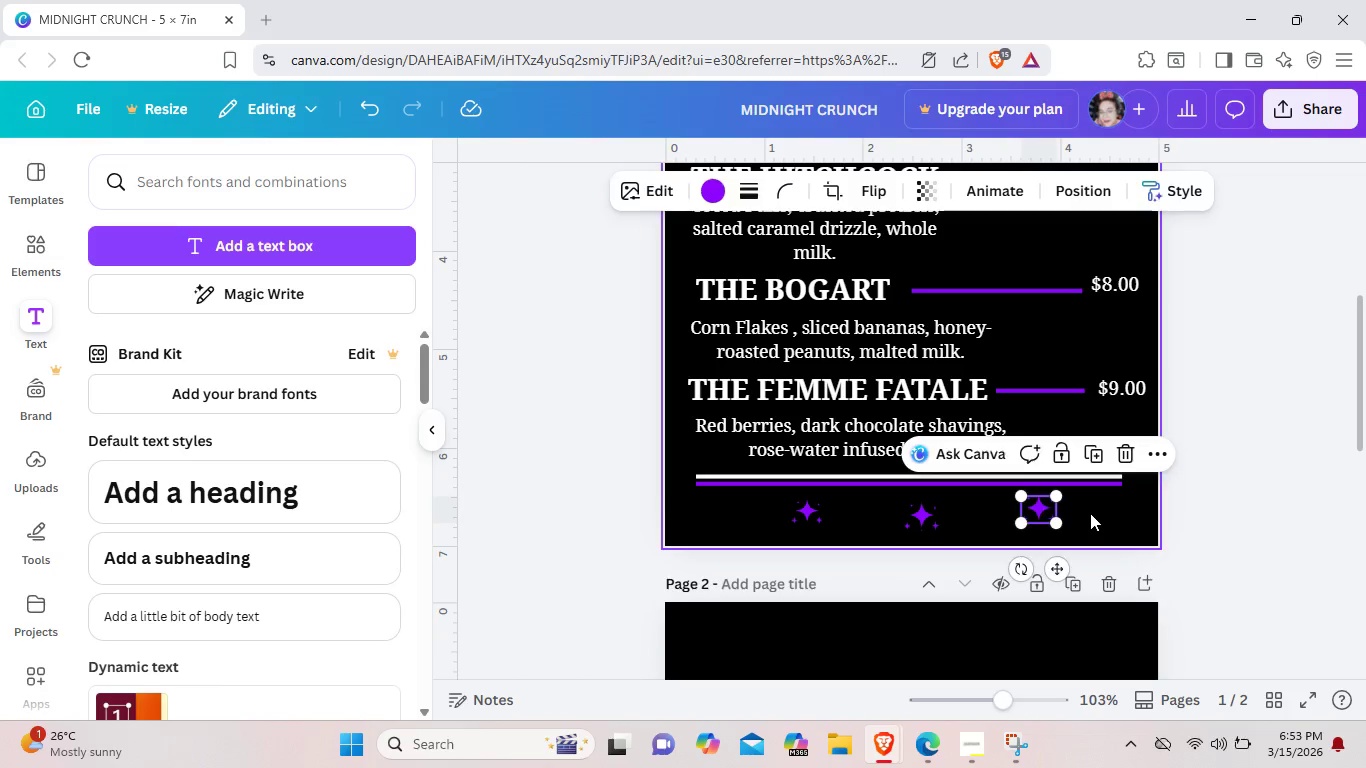 
left_click([1090, 513])
 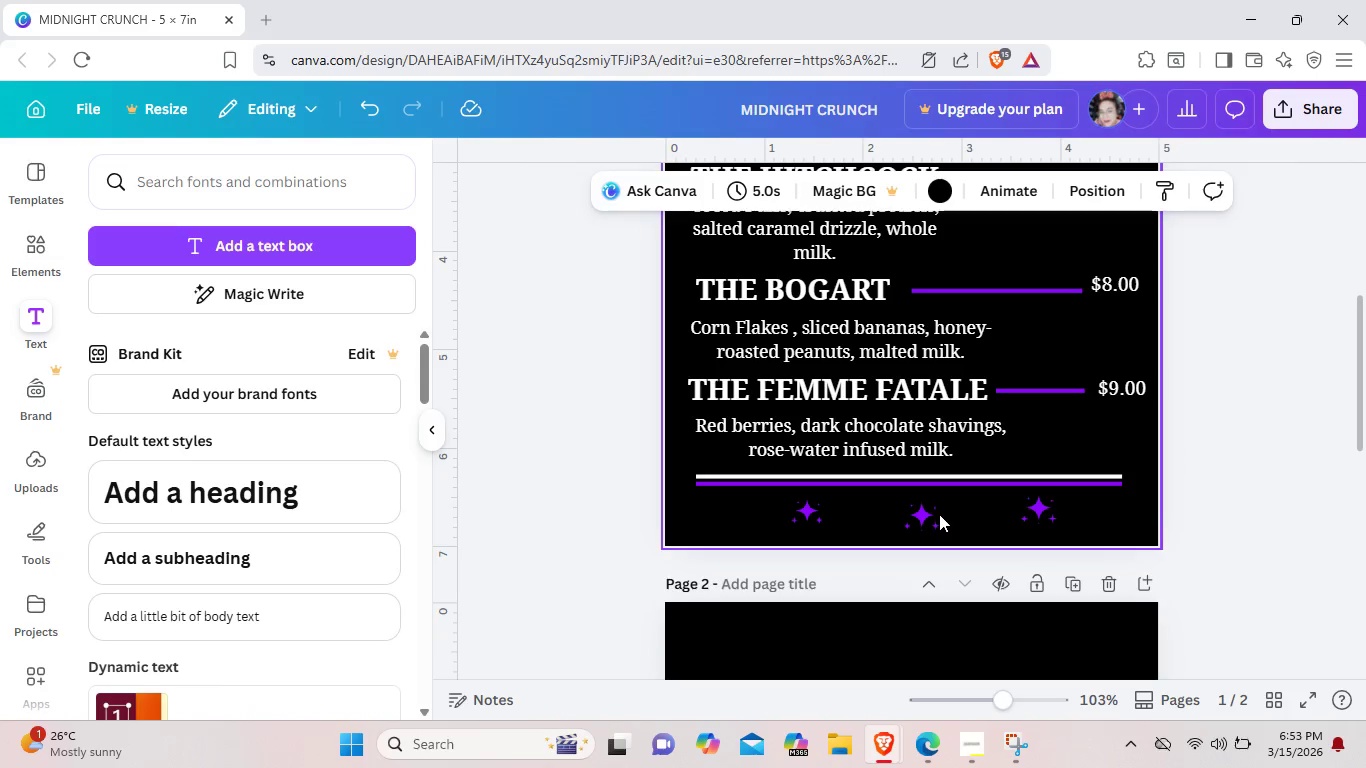 
wait(5.2)
 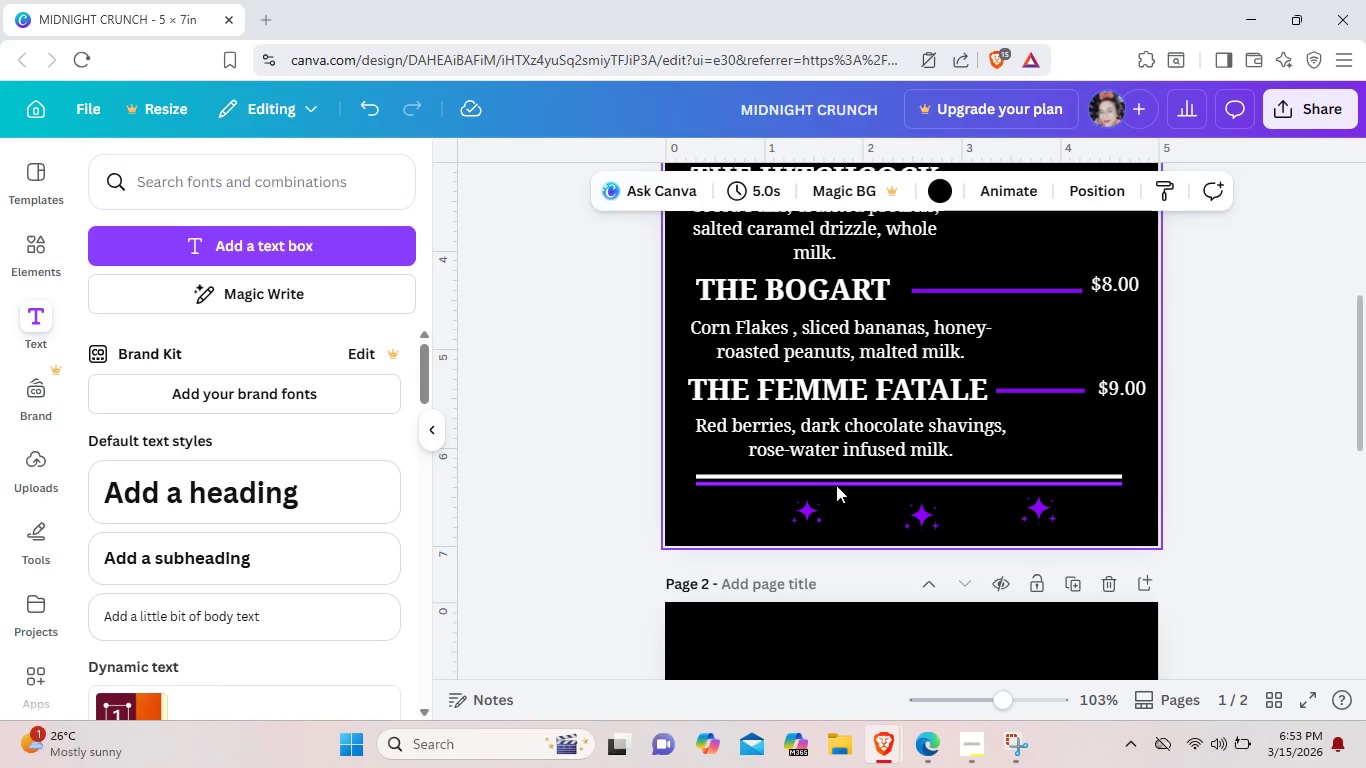 
left_click([1045, 510])
 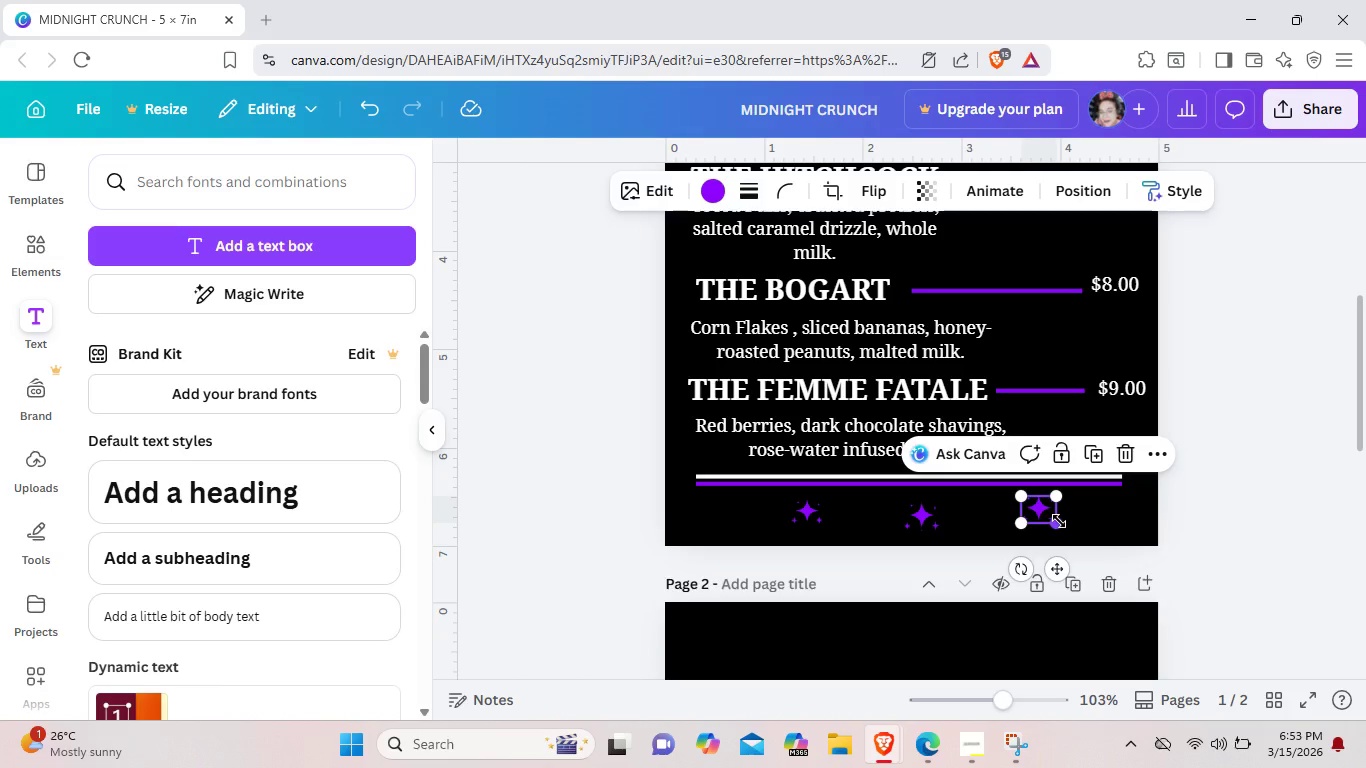 
left_click_drag(start_coordinate=[1059, 521], to_coordinate=[1053, 516])
 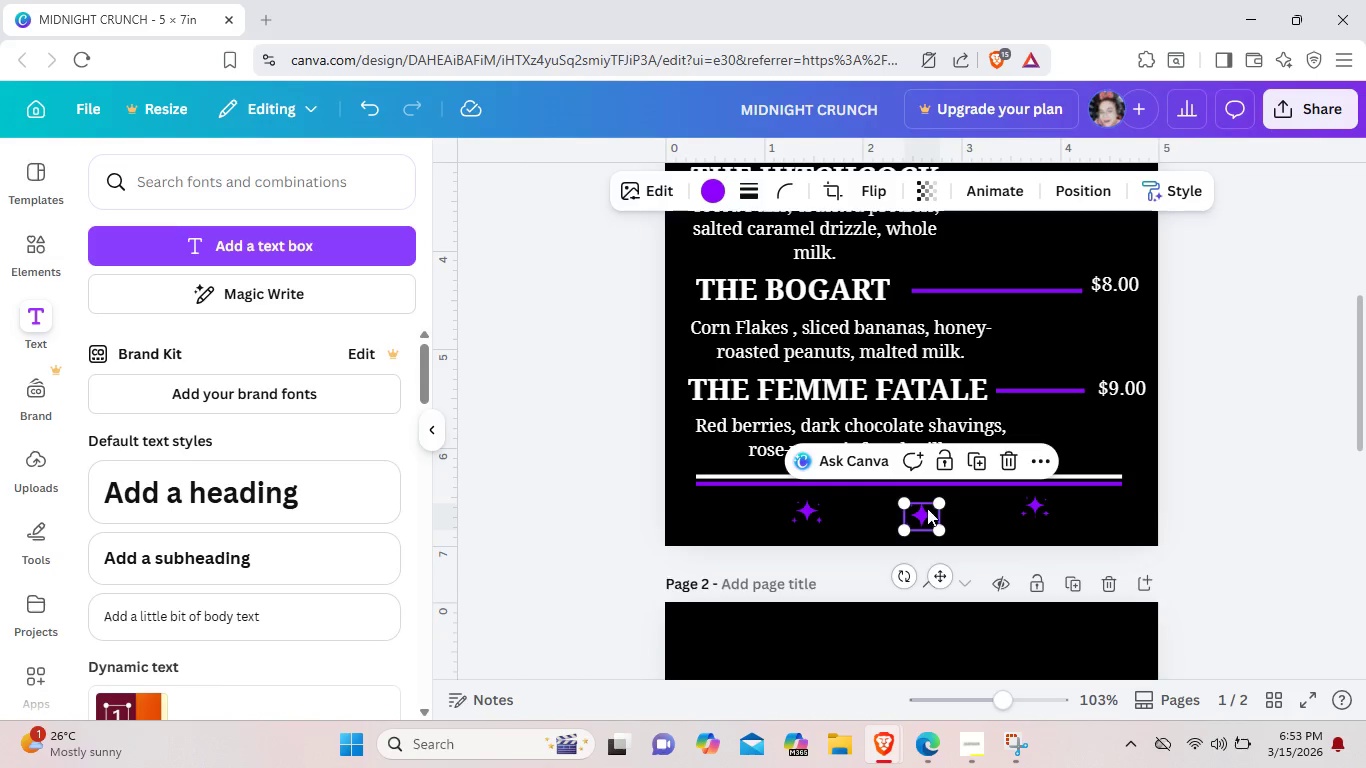 
left_click([927, 508])
 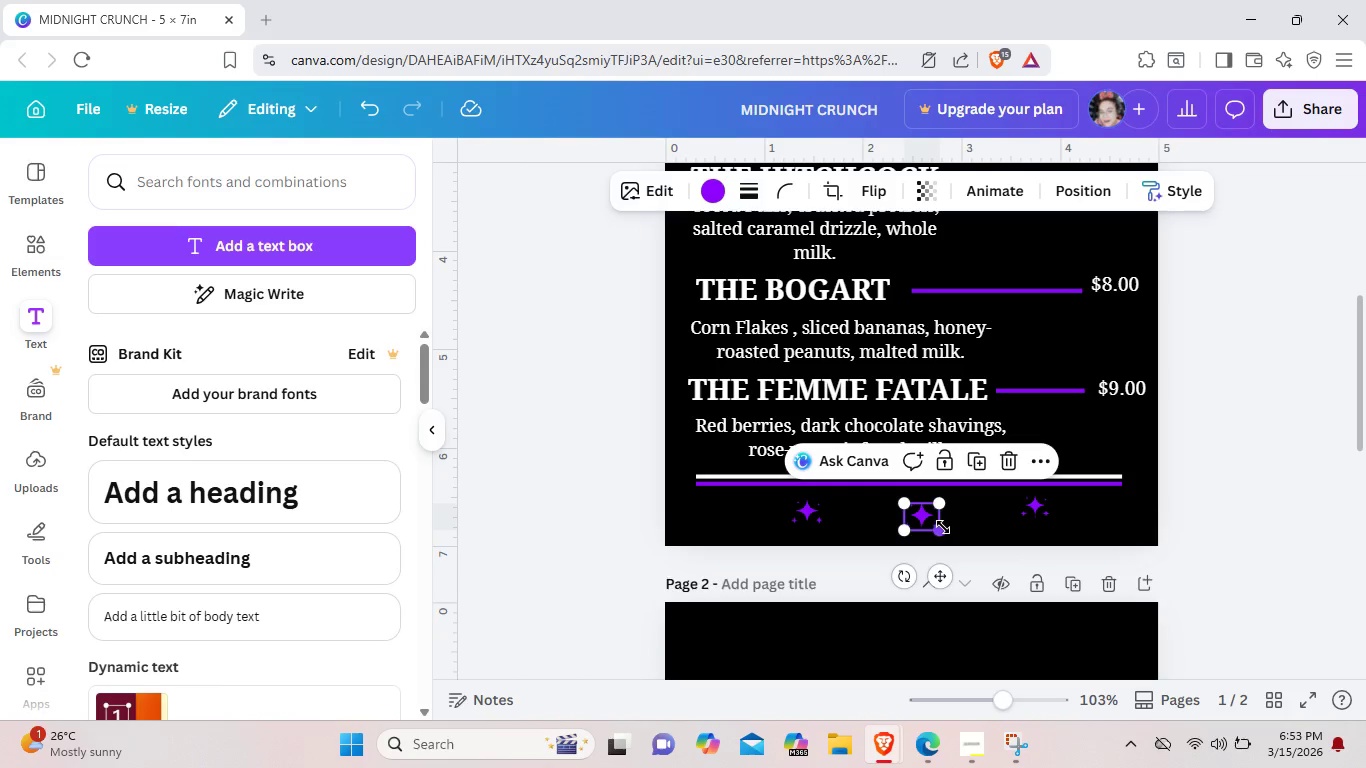 
left_click_drag(start_coordinate=[942, 527], to_coordinate=[940, 519])
 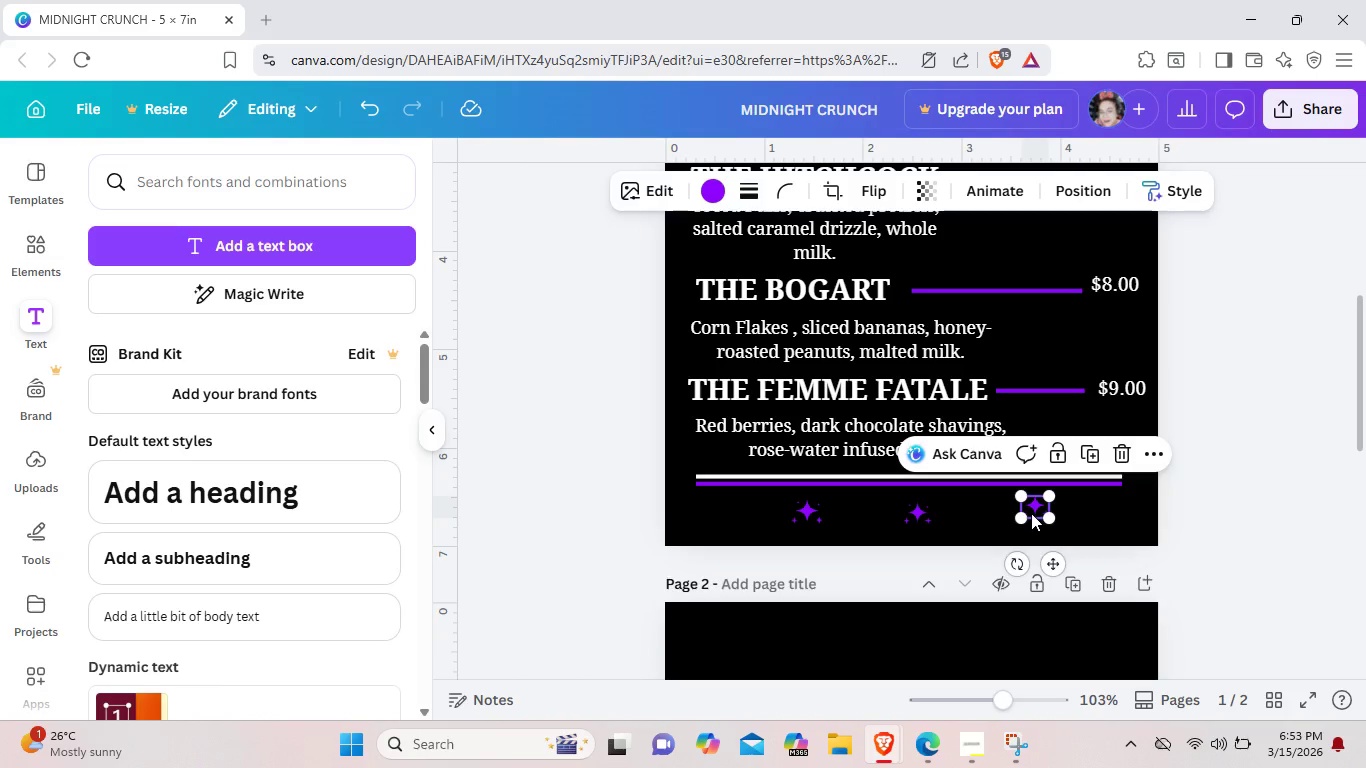 
left_click_drag(start_coordinate=[1039, 513], to_coordinate=[1001, 519])
 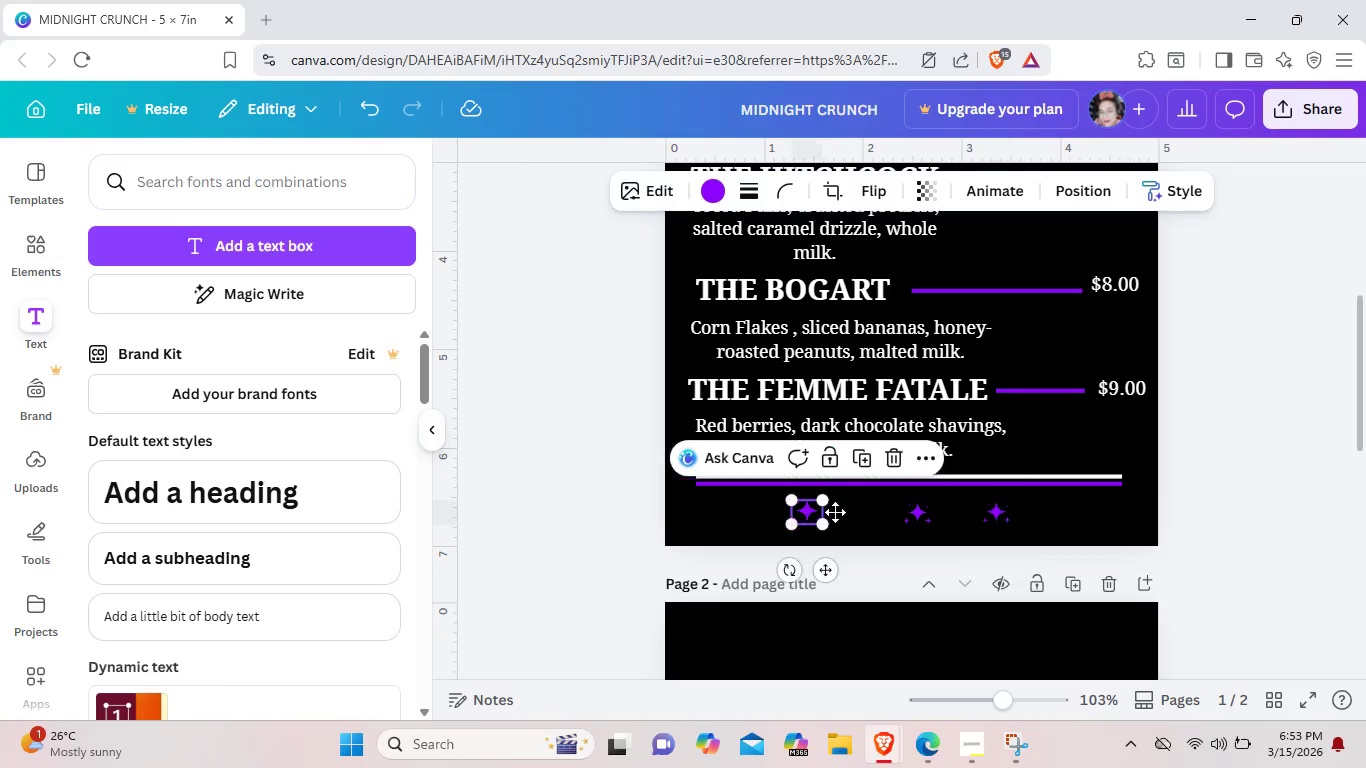 
left_click_drag(start_coordinate=[802, 512], to_coordinate=[858, 515])
 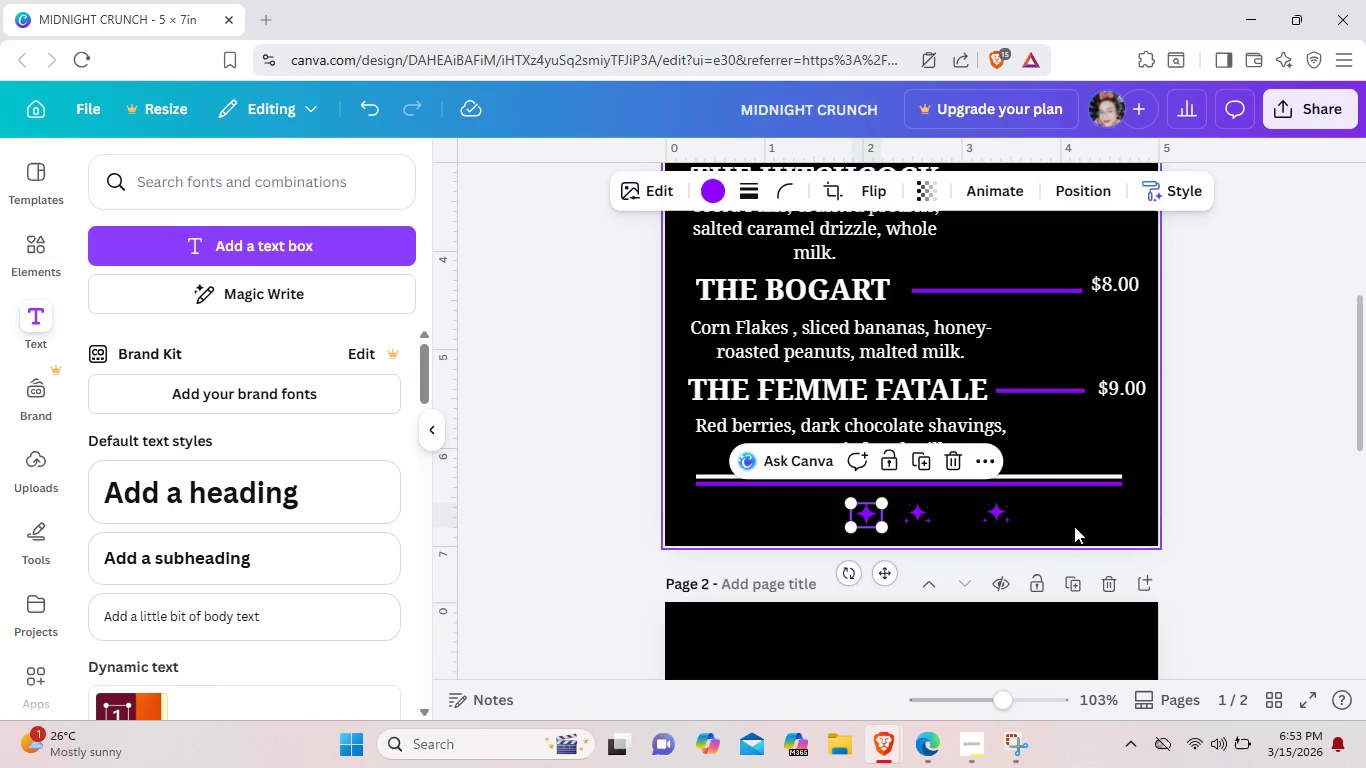 
left_click([1074, 525])
 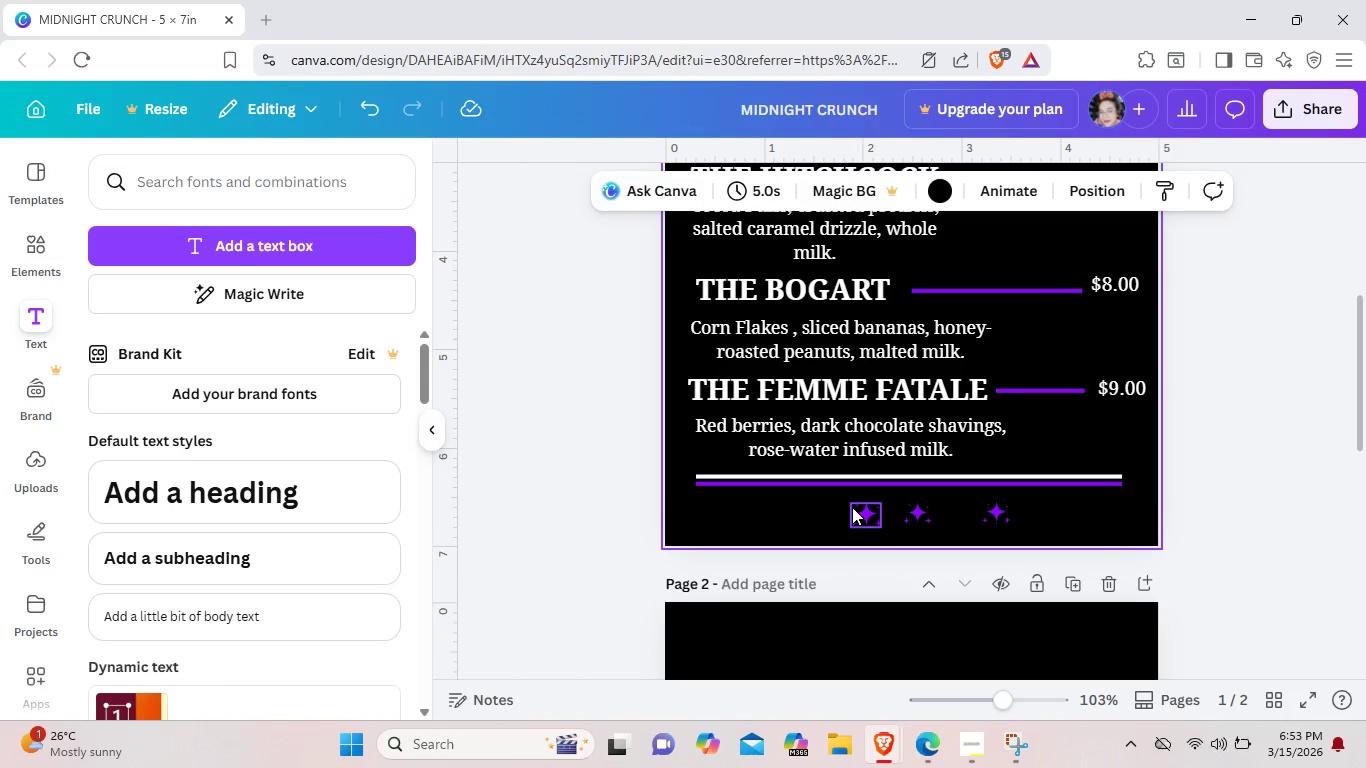 
left_click([852, 507])
 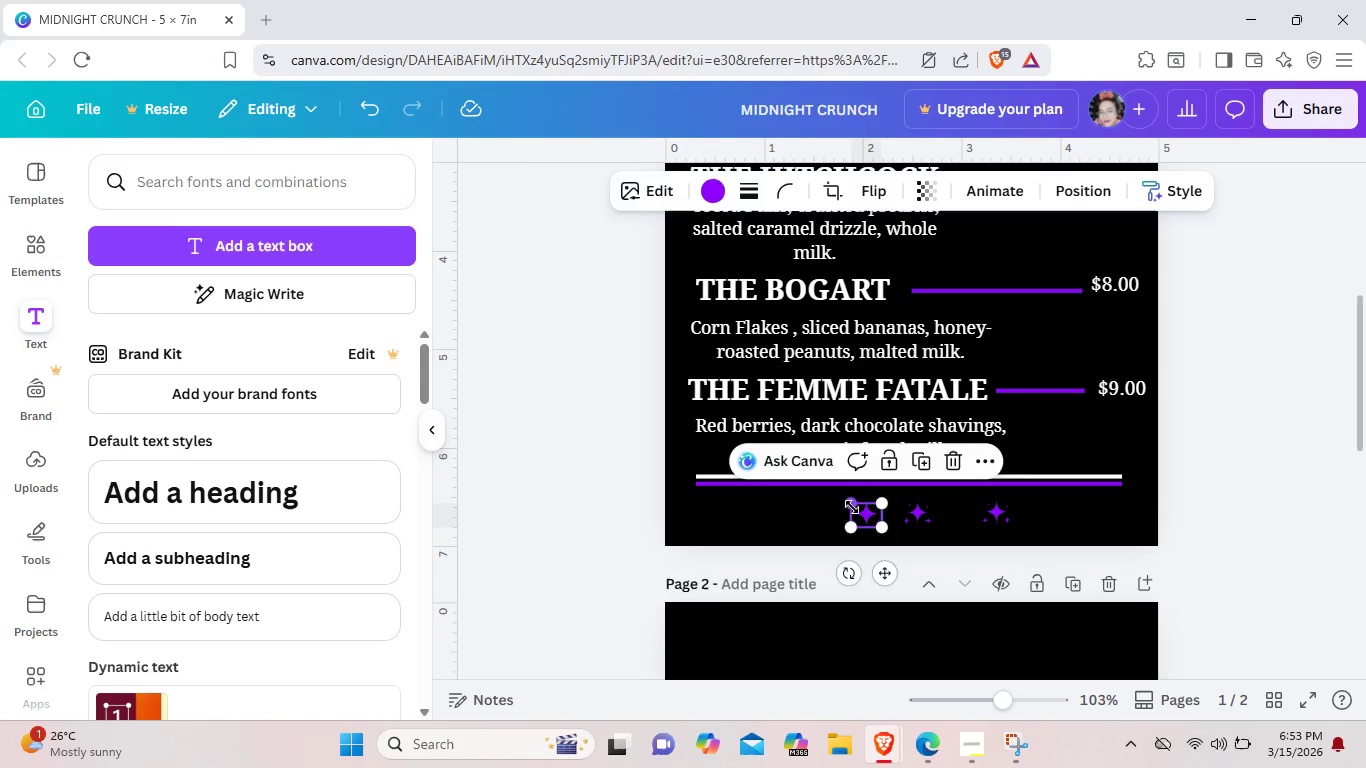 
key(ArrowLeft)
 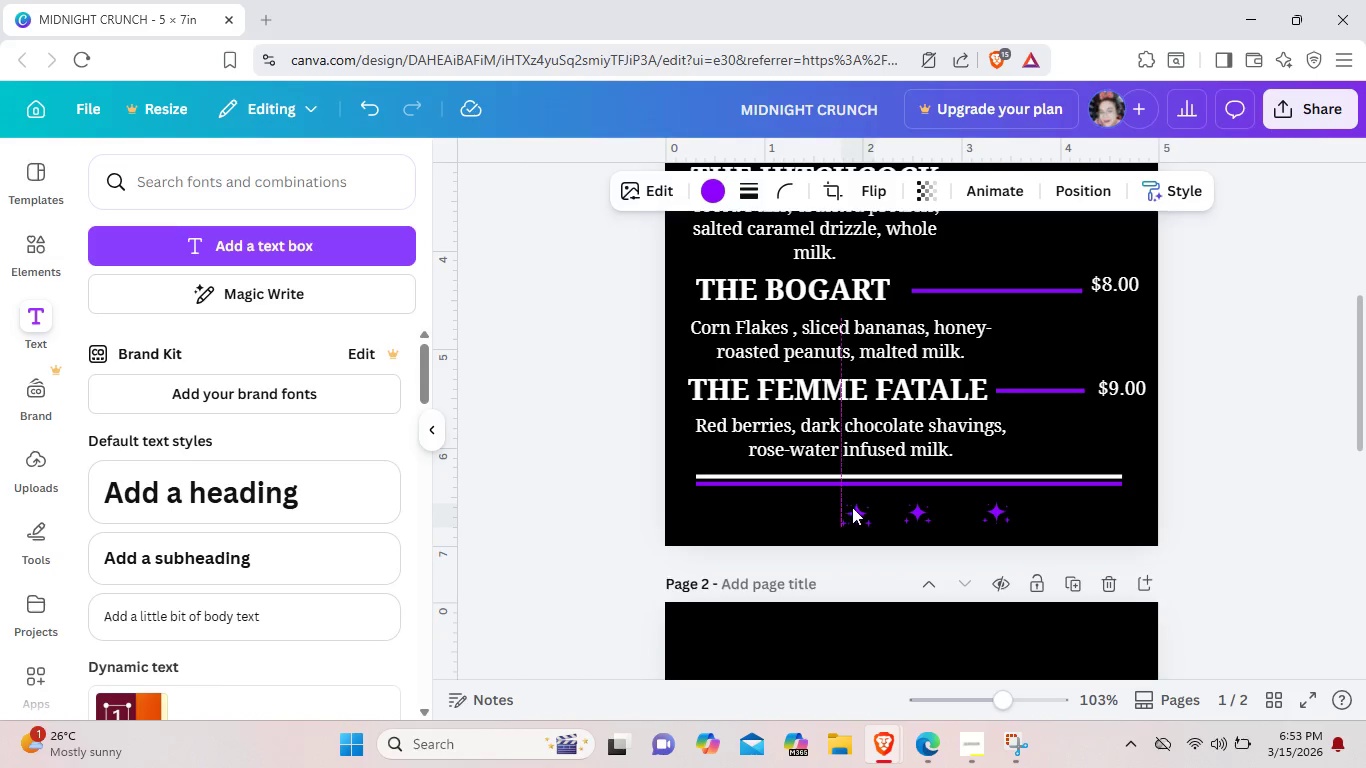 
key(ArrowLeft)
 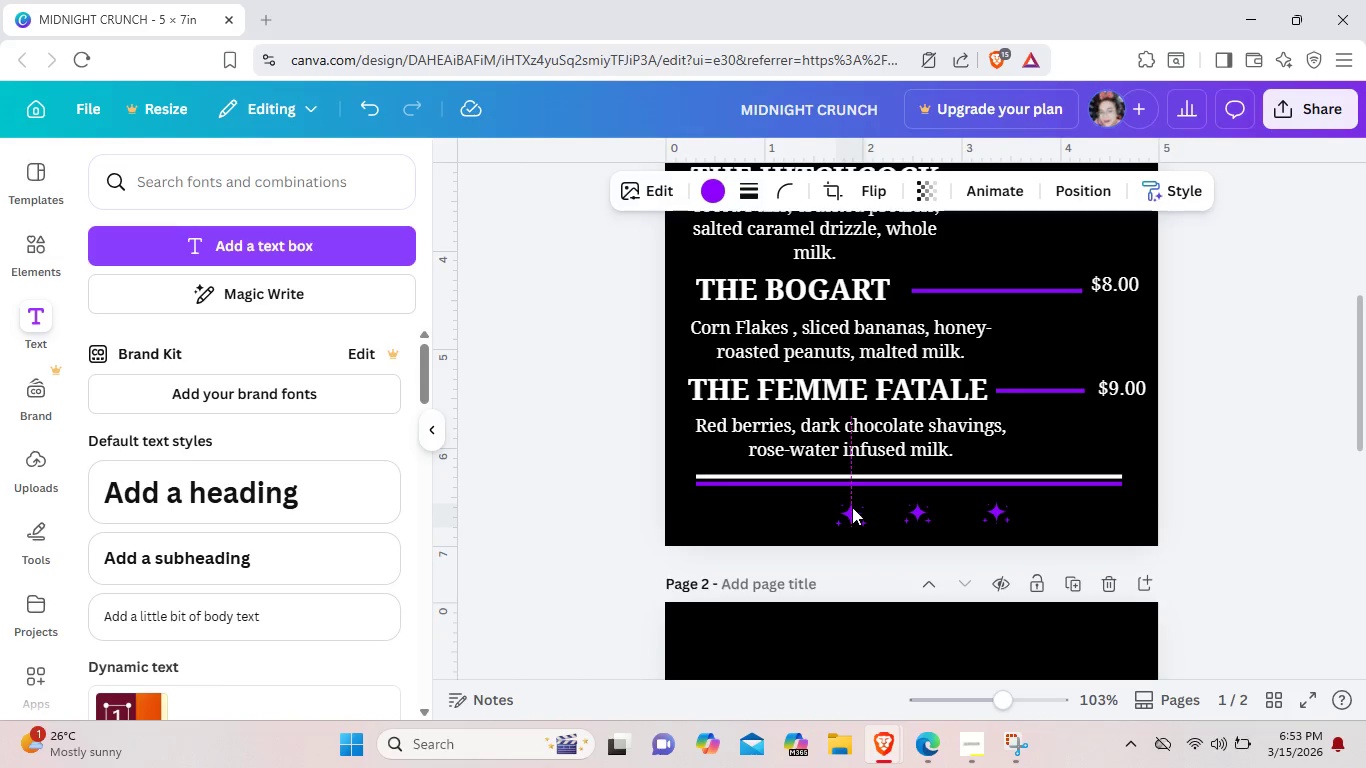 
key(ArrowLeft)
 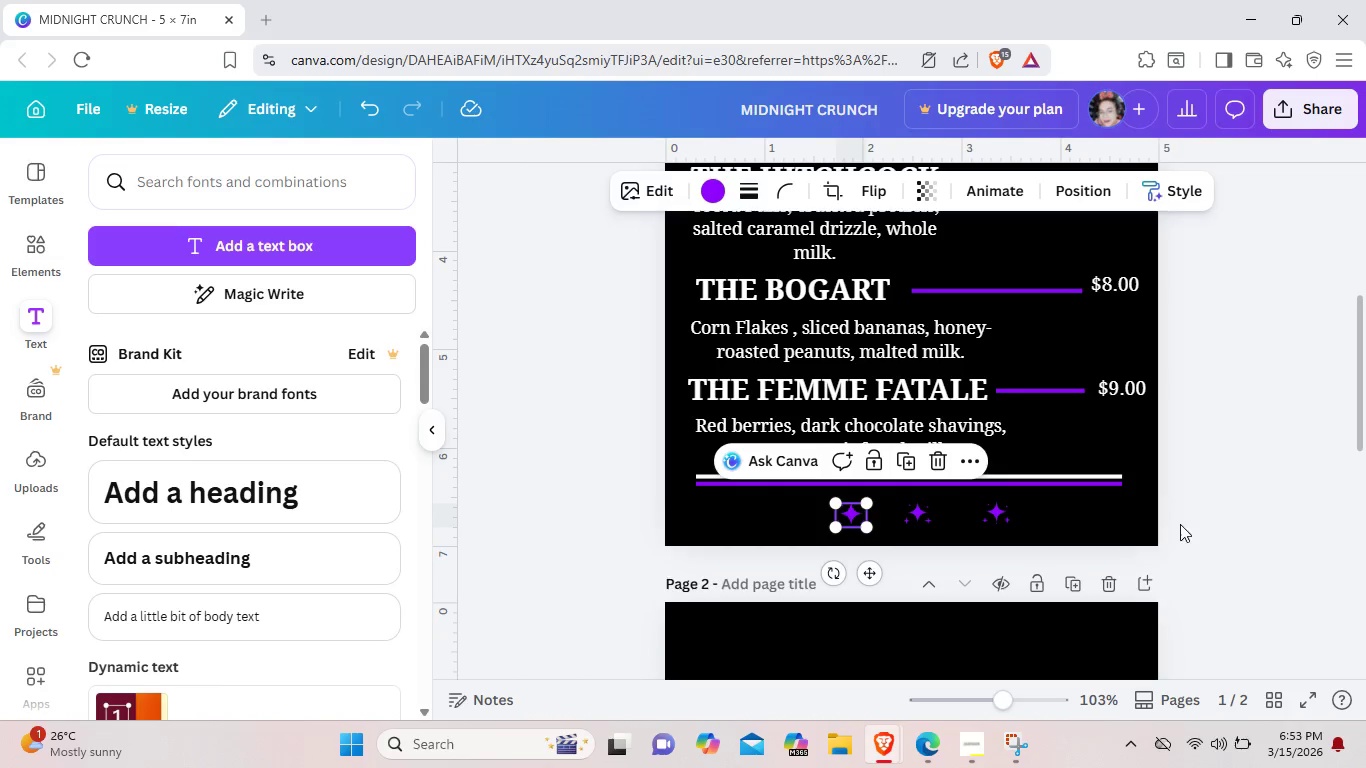 
left_click([1075, 511])
 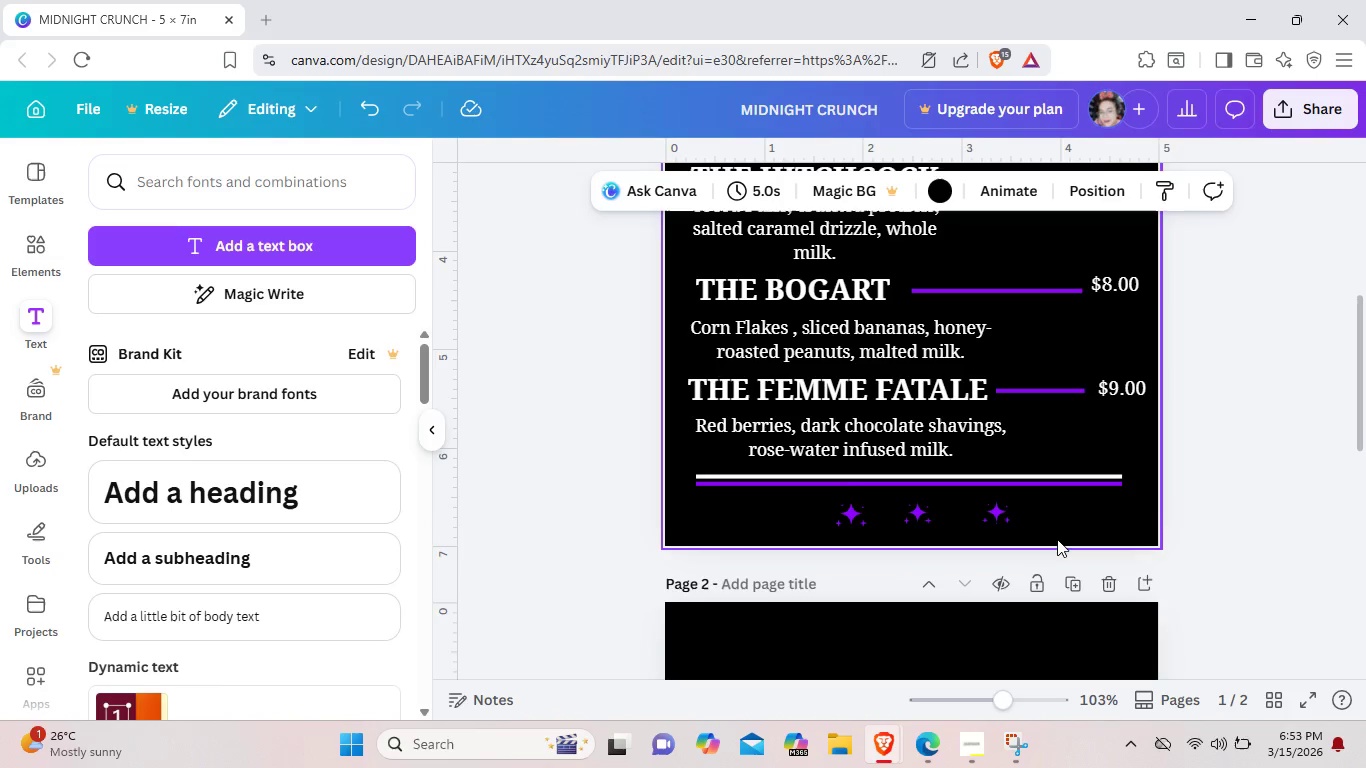 
scroll: coordinate [1057, 539], scroll_direction: down, amount: 3.0
 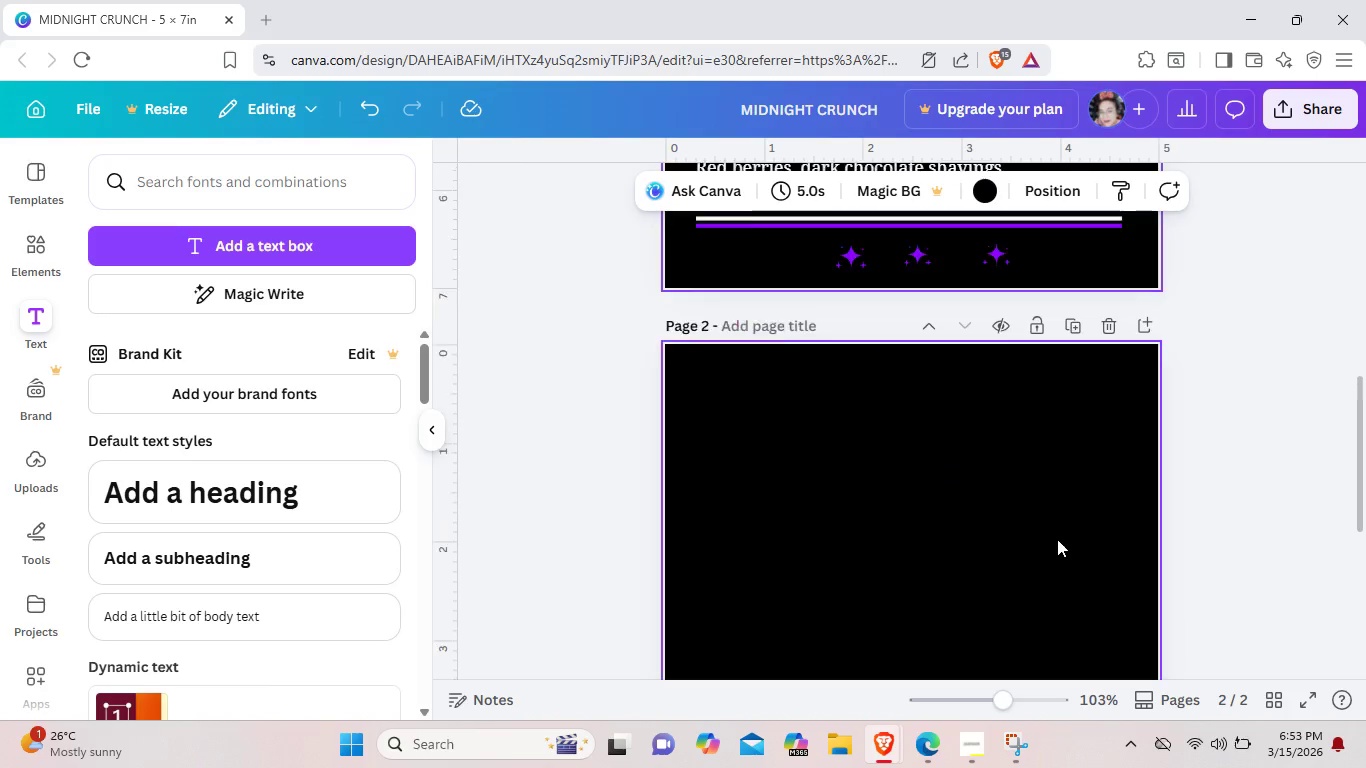 
scroll: coordinate [1057, 539], scroll_direction: up, amount: 11.0
 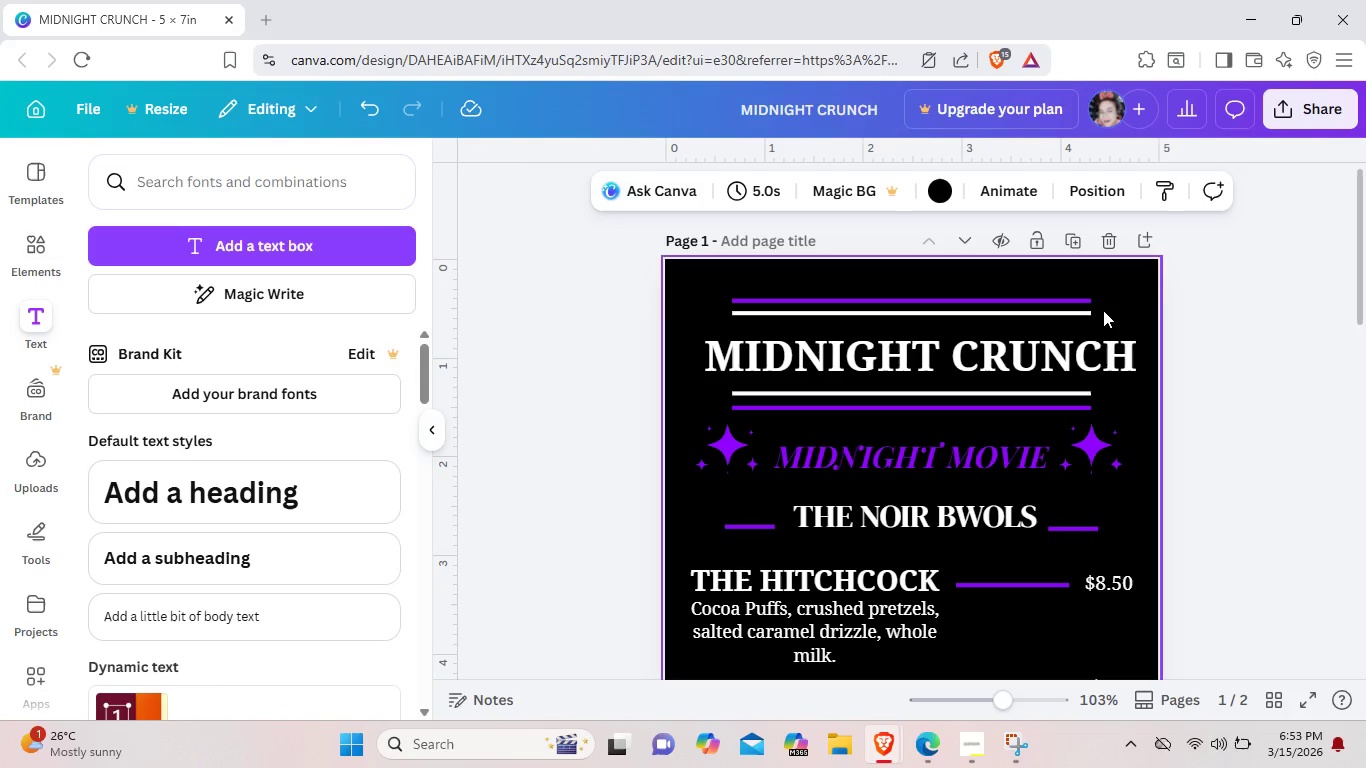 
left_click([1103, 310])
 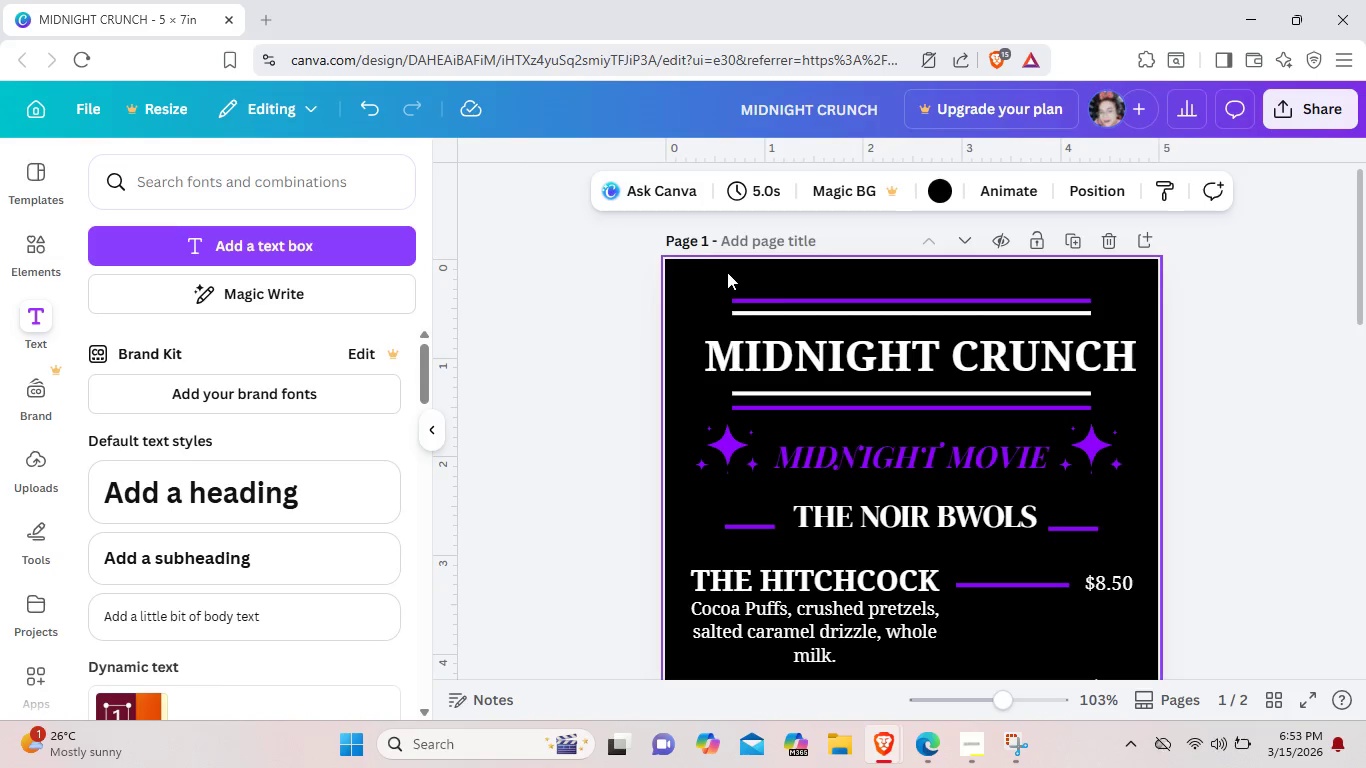 
left_click_drag(start_coordinate=[727, 272], to_coordinate=[1083, 413])
 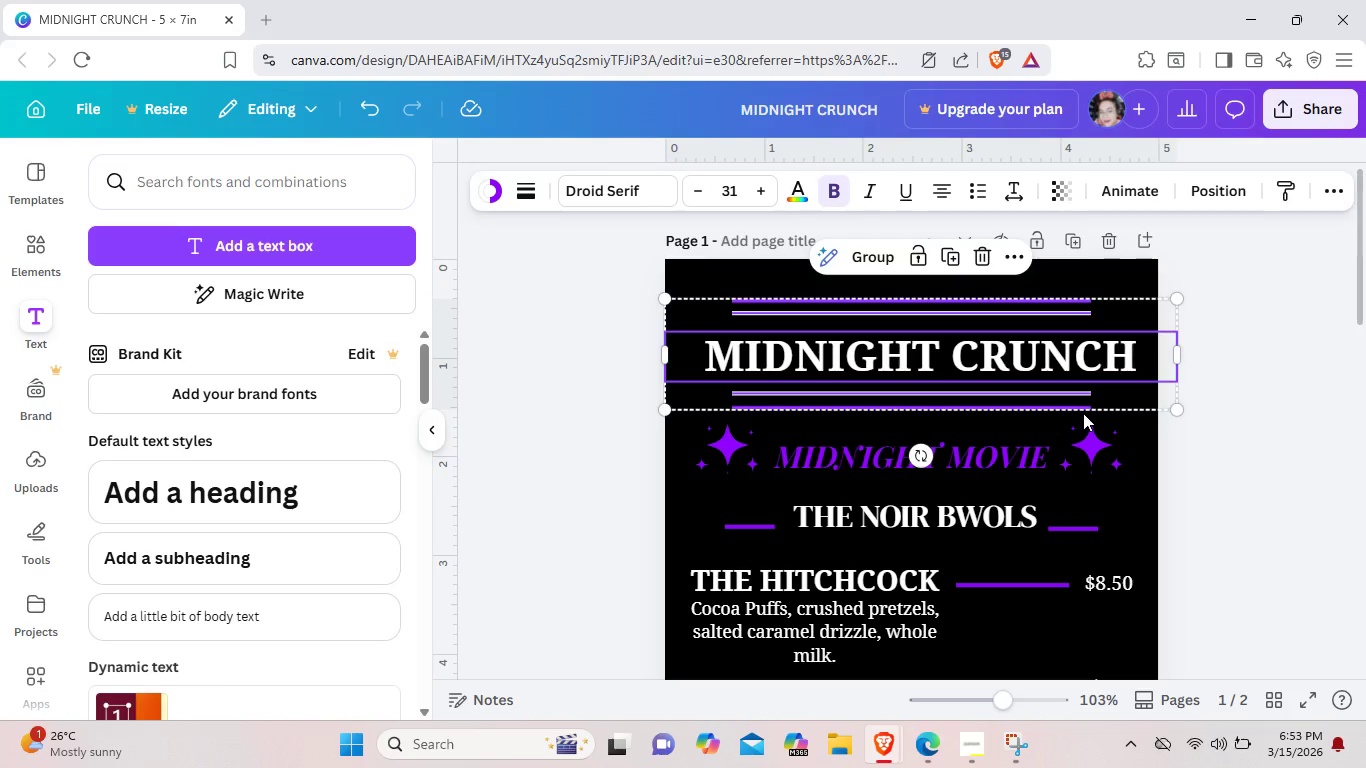 
key(Control+C)
 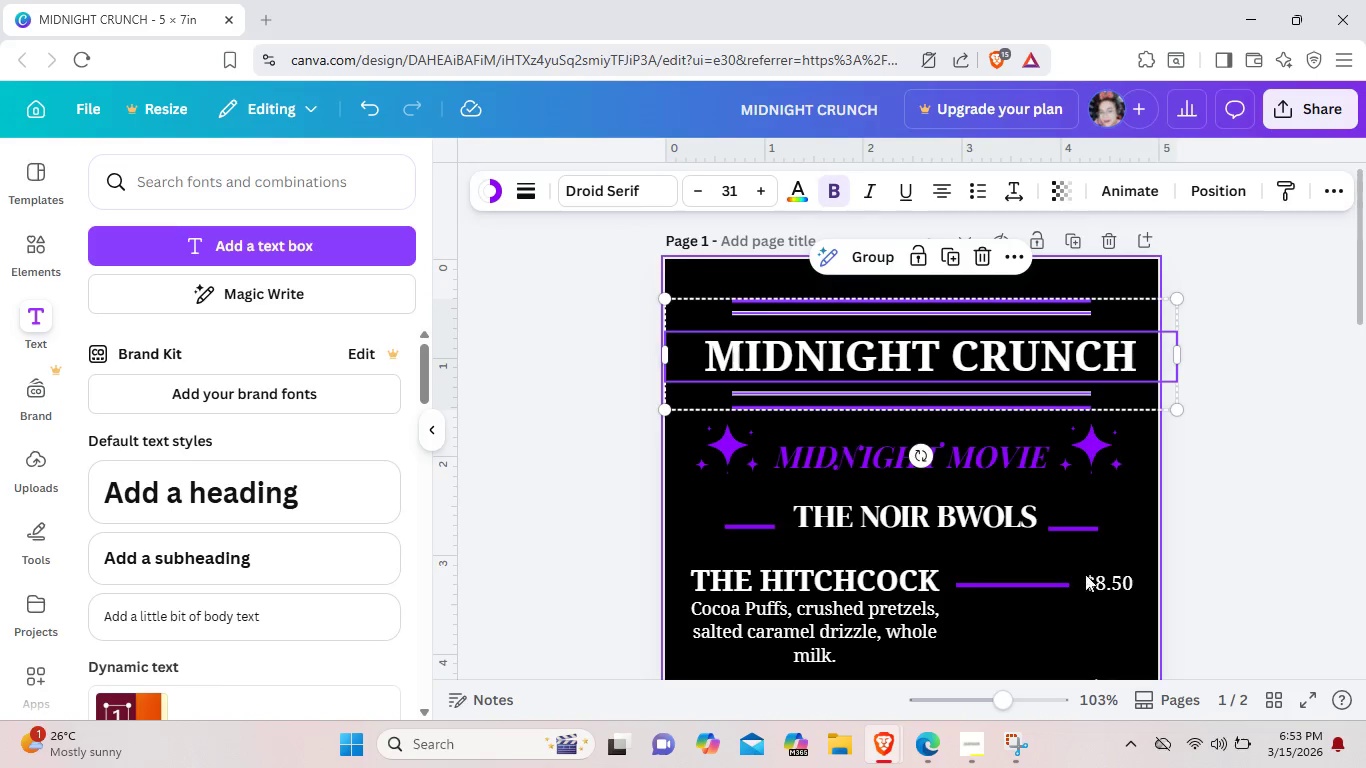 
scroll: coordinate [1075, 585], scroll_direction: down, amount: 7.0
 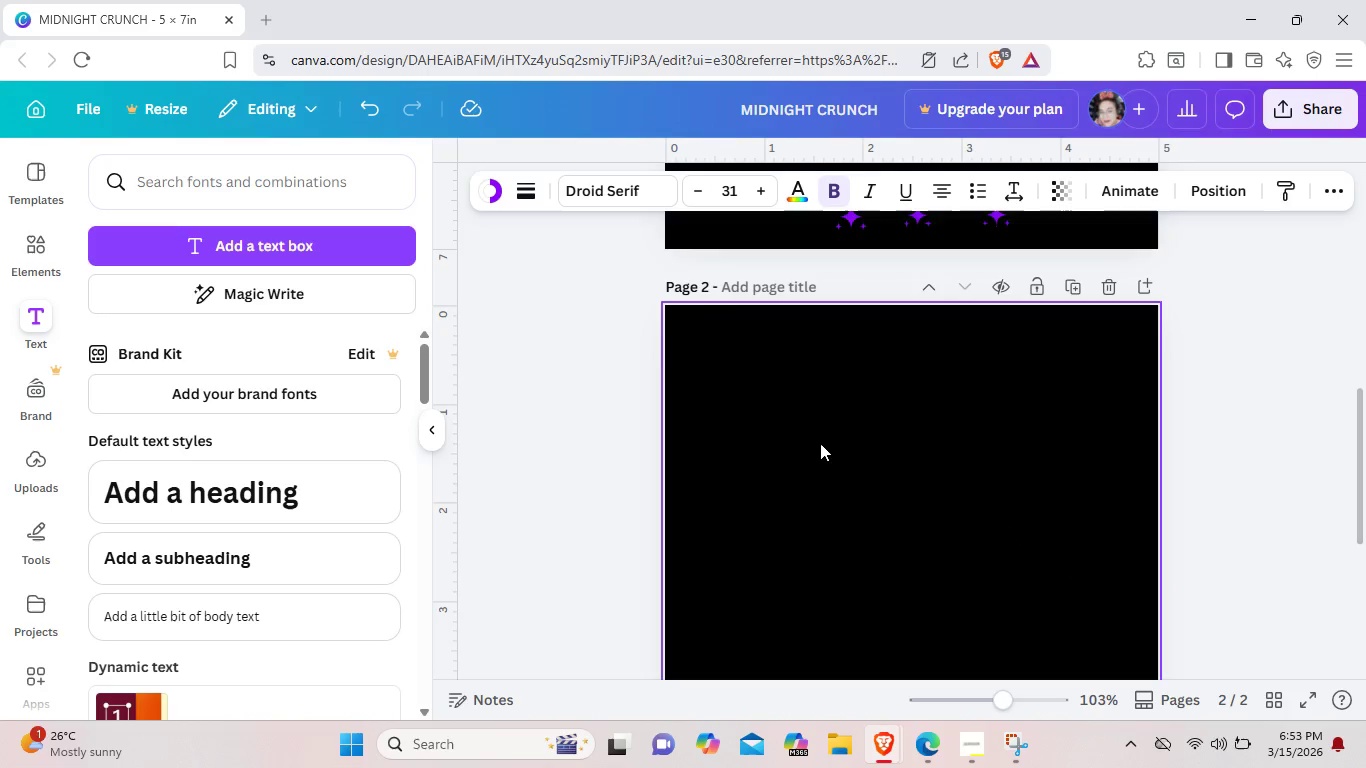 
key(Control+V)
 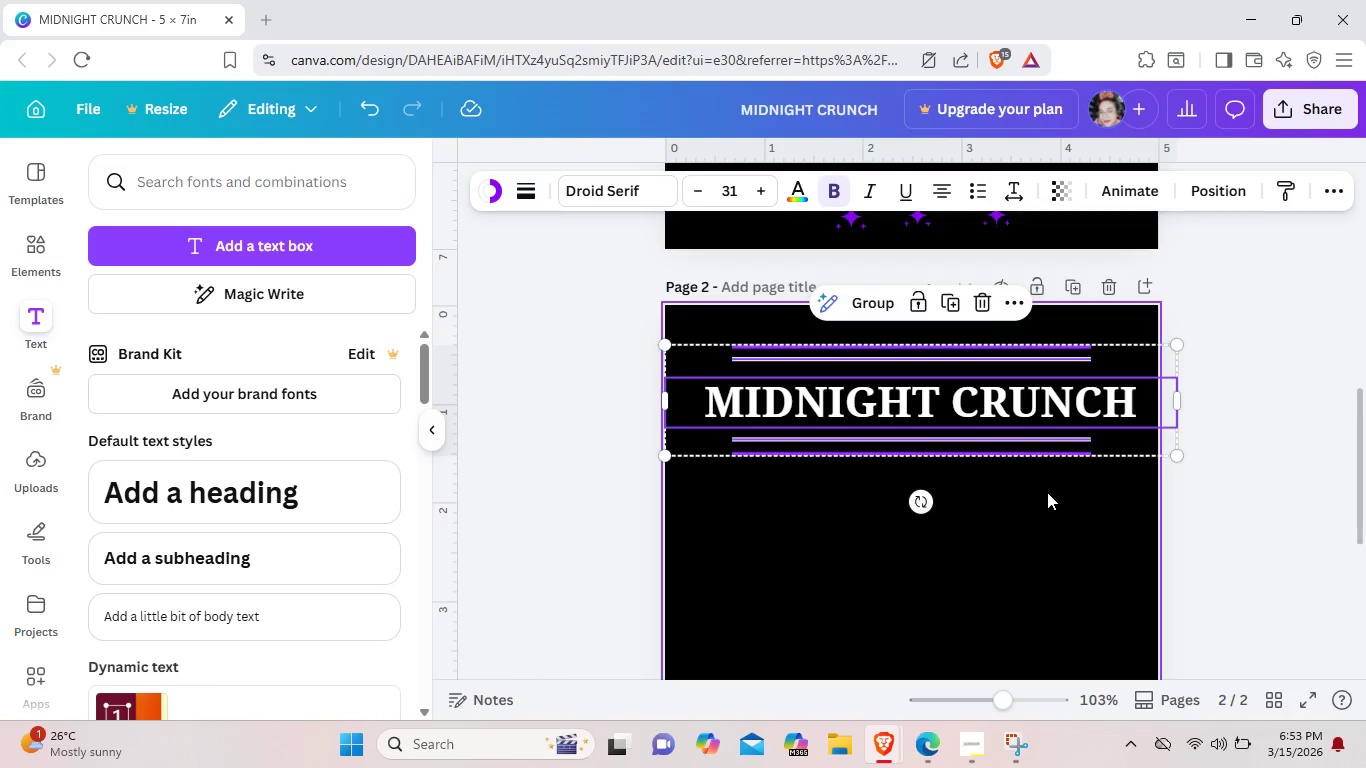 
left_click([1047, 492])
 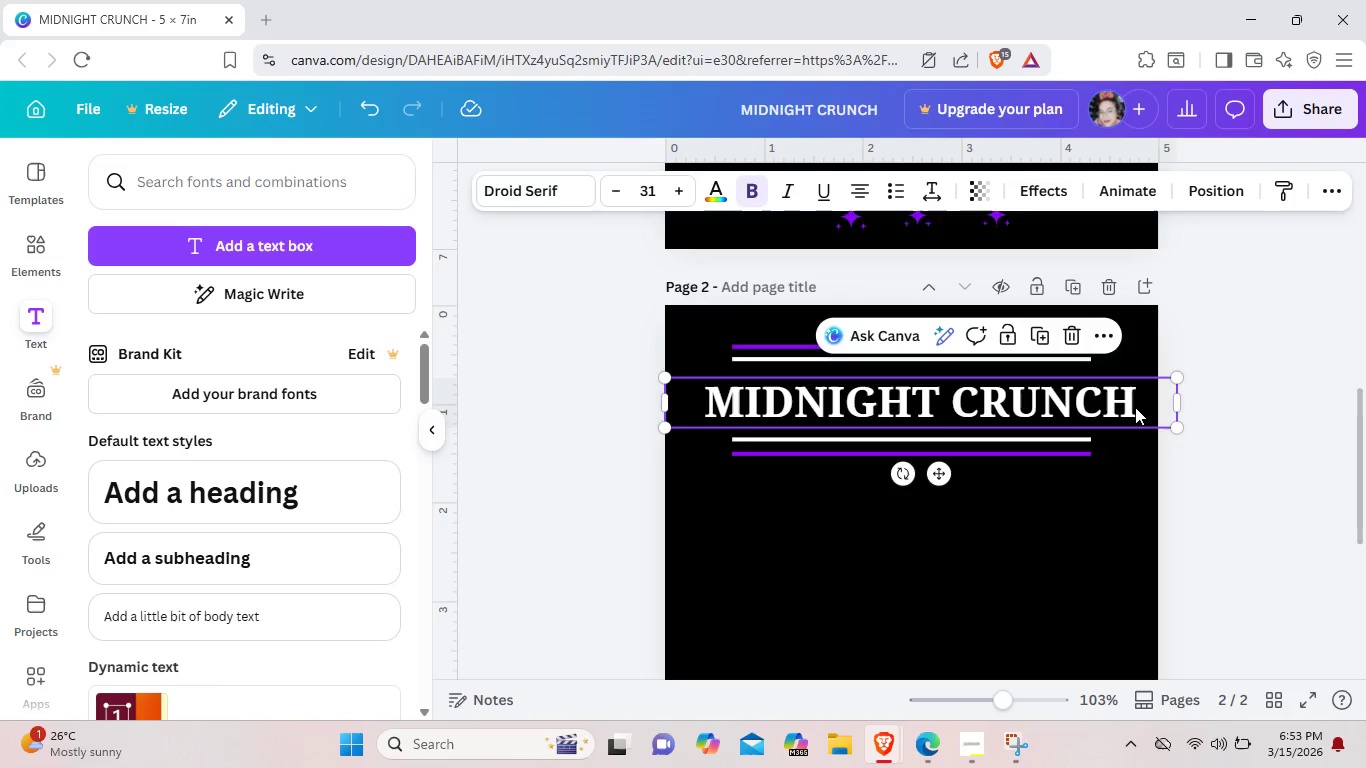 
double_click([1135, 407])
 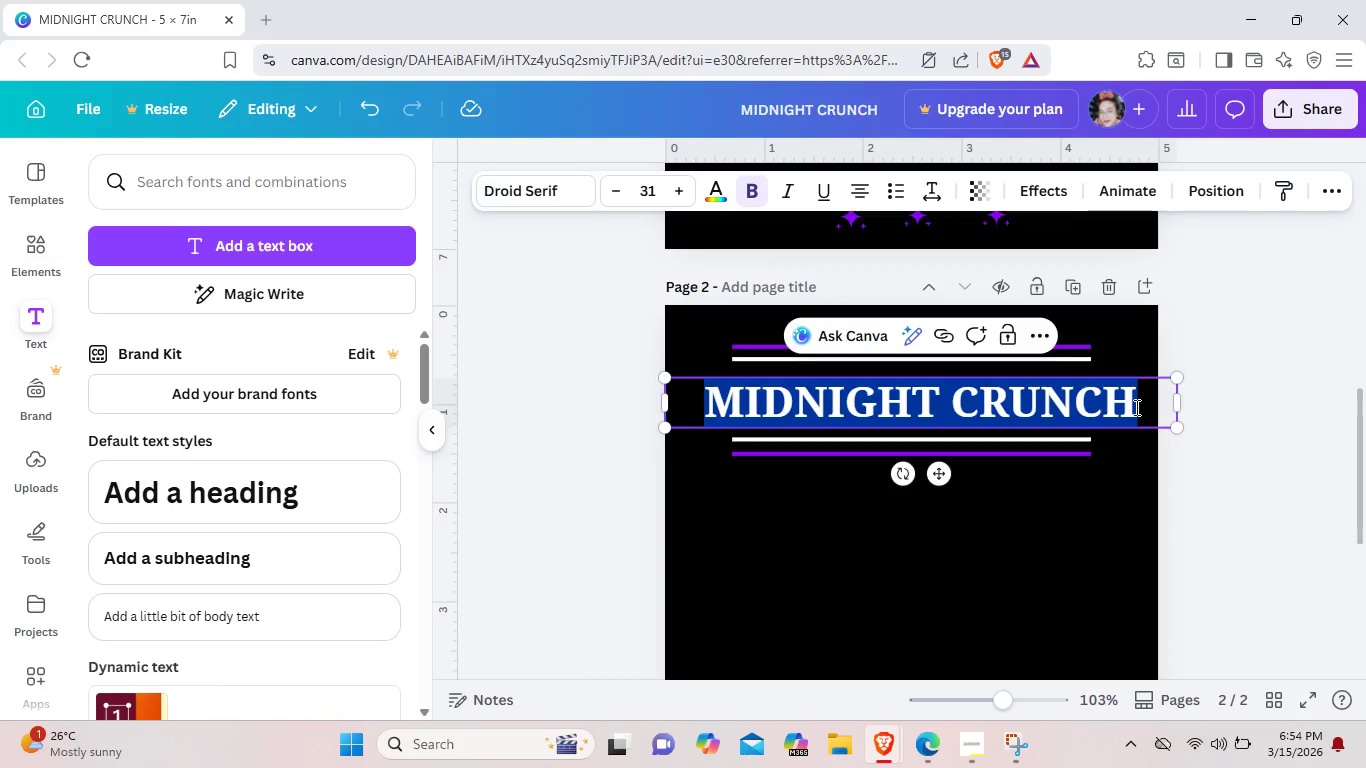 
wait(12.05)
 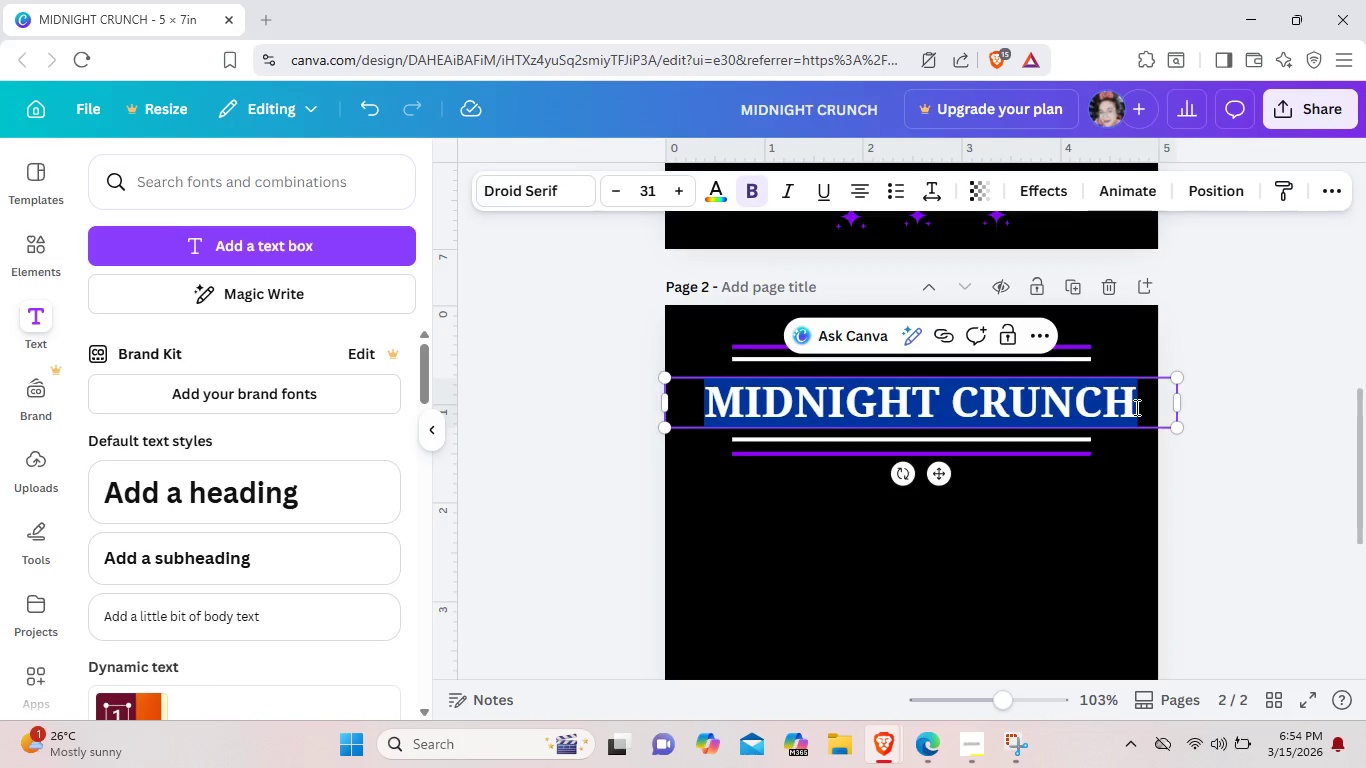 
left_click([1114, 522])
 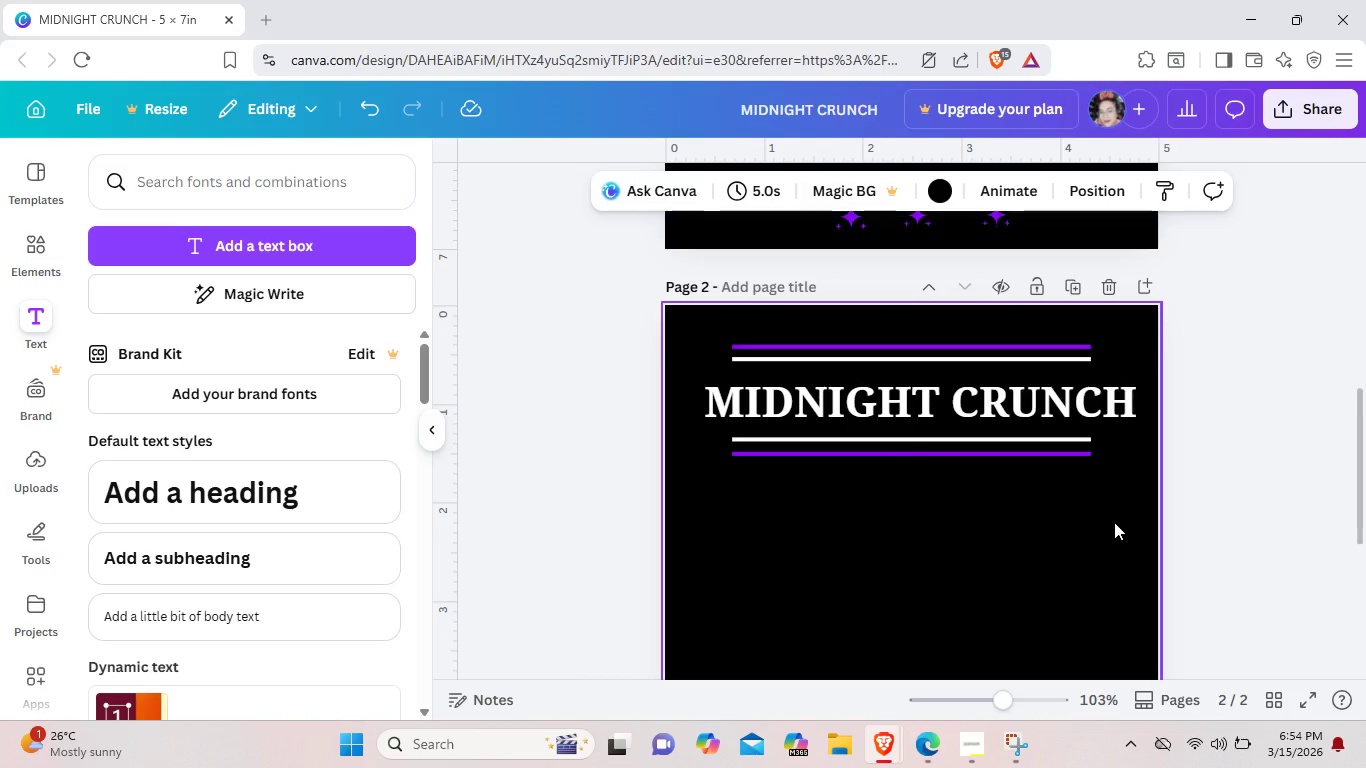 
wait(5.86)
 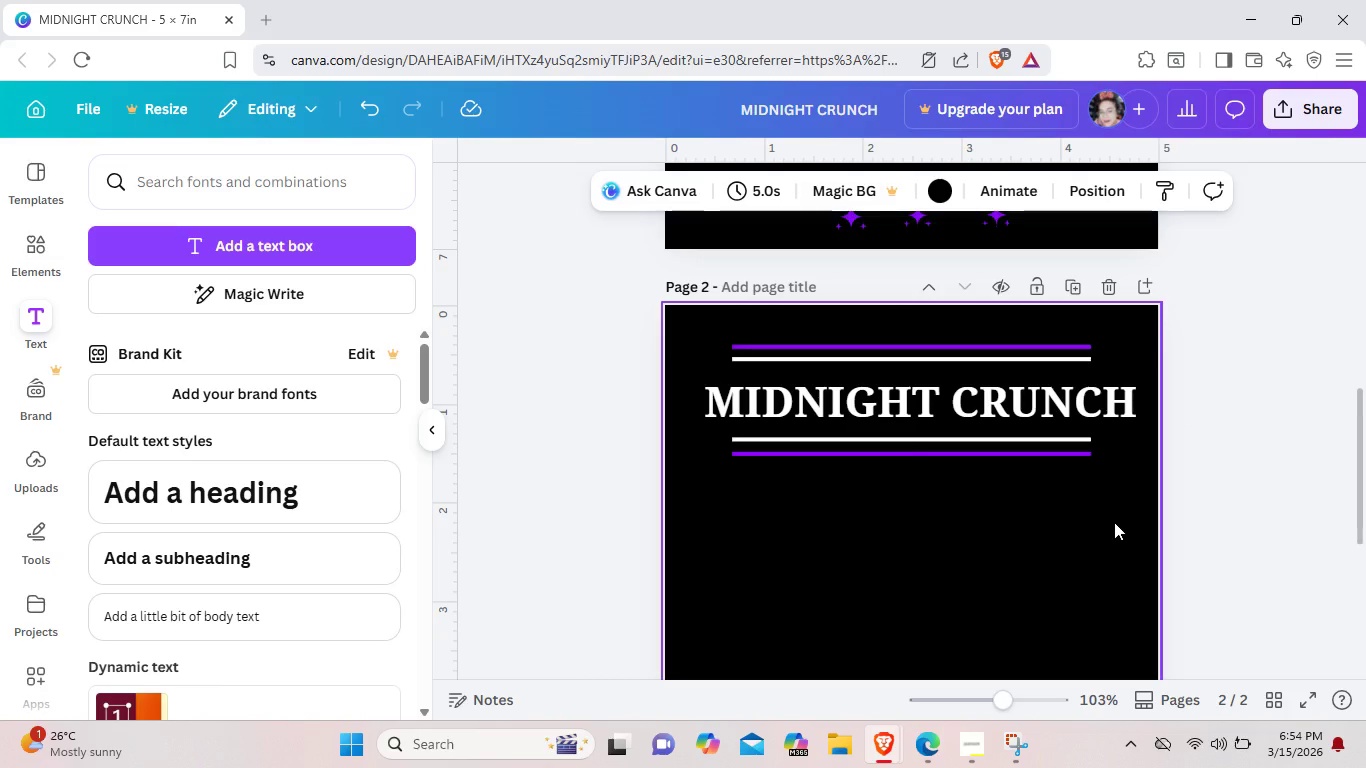 
scroll: coordinate [1101, 595], scroll_direction: up, amount: 7.0
 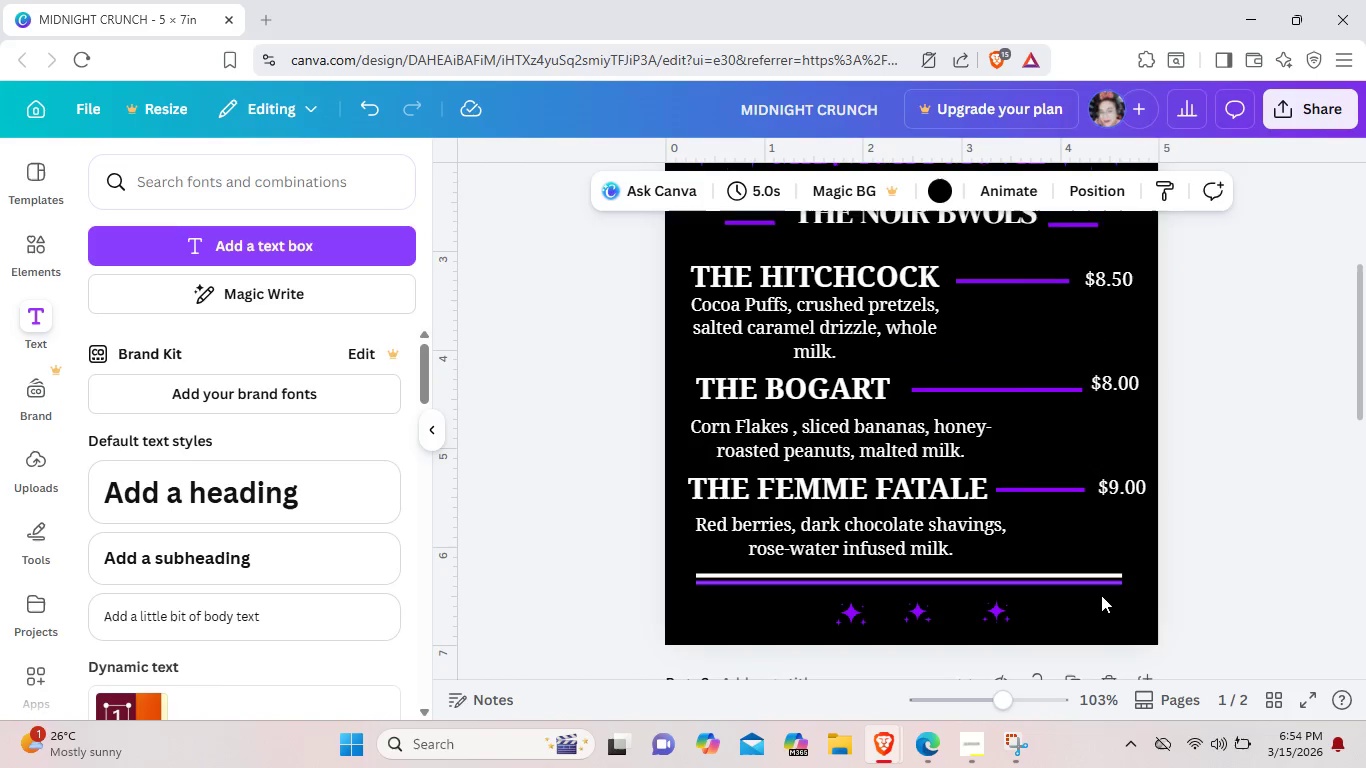 
scroll: coordinate [1101, 595], scroll_direction: down, amount: 5.0
 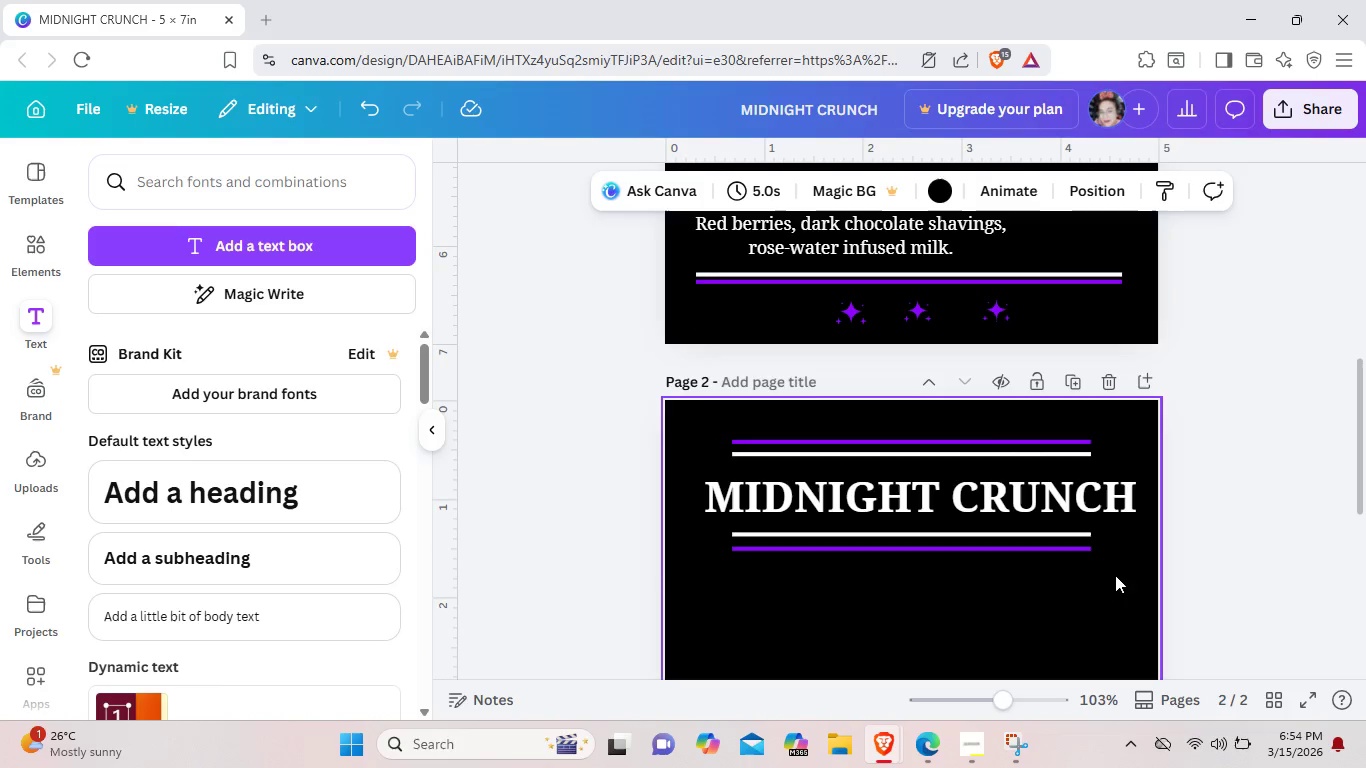 
left_click_drag(start_coordinate=[1115, 575], to_coordinate=[856, 430])
 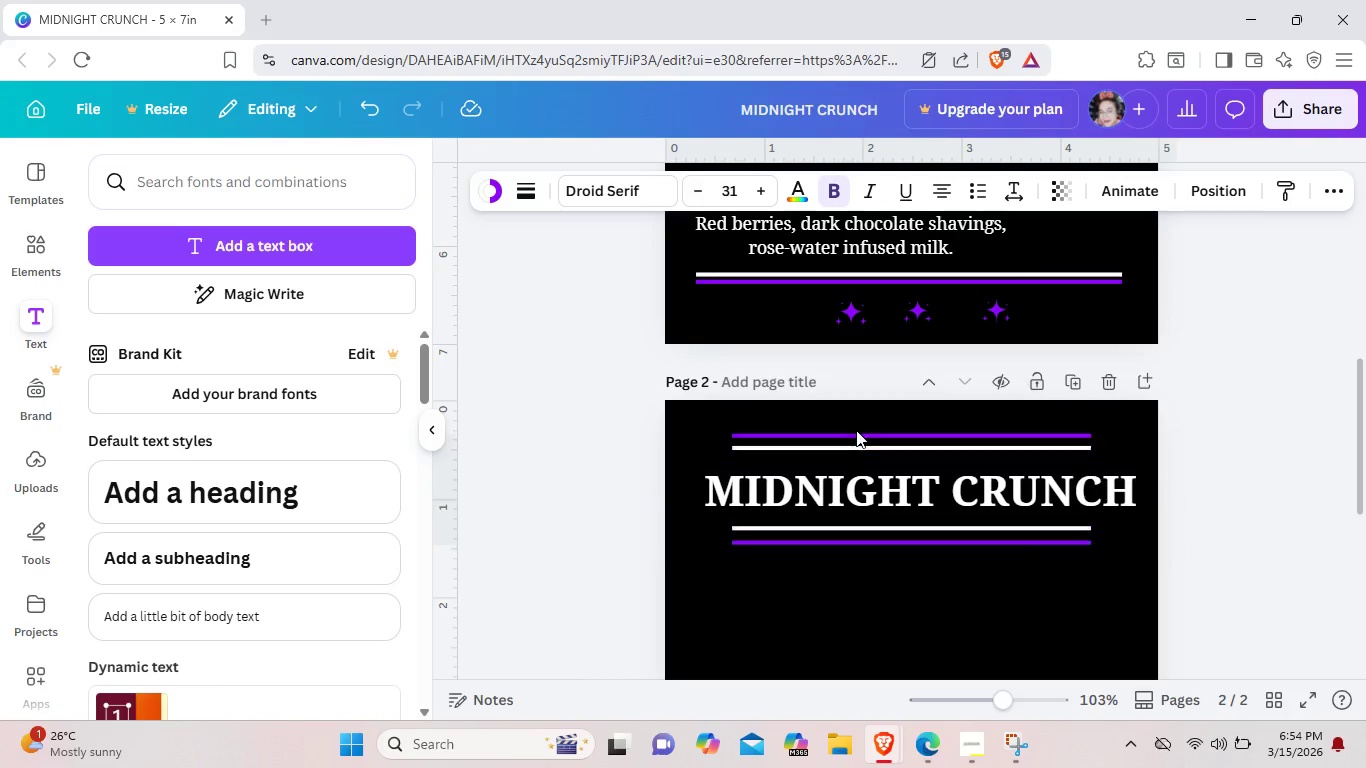 
key(ArrowUp)
 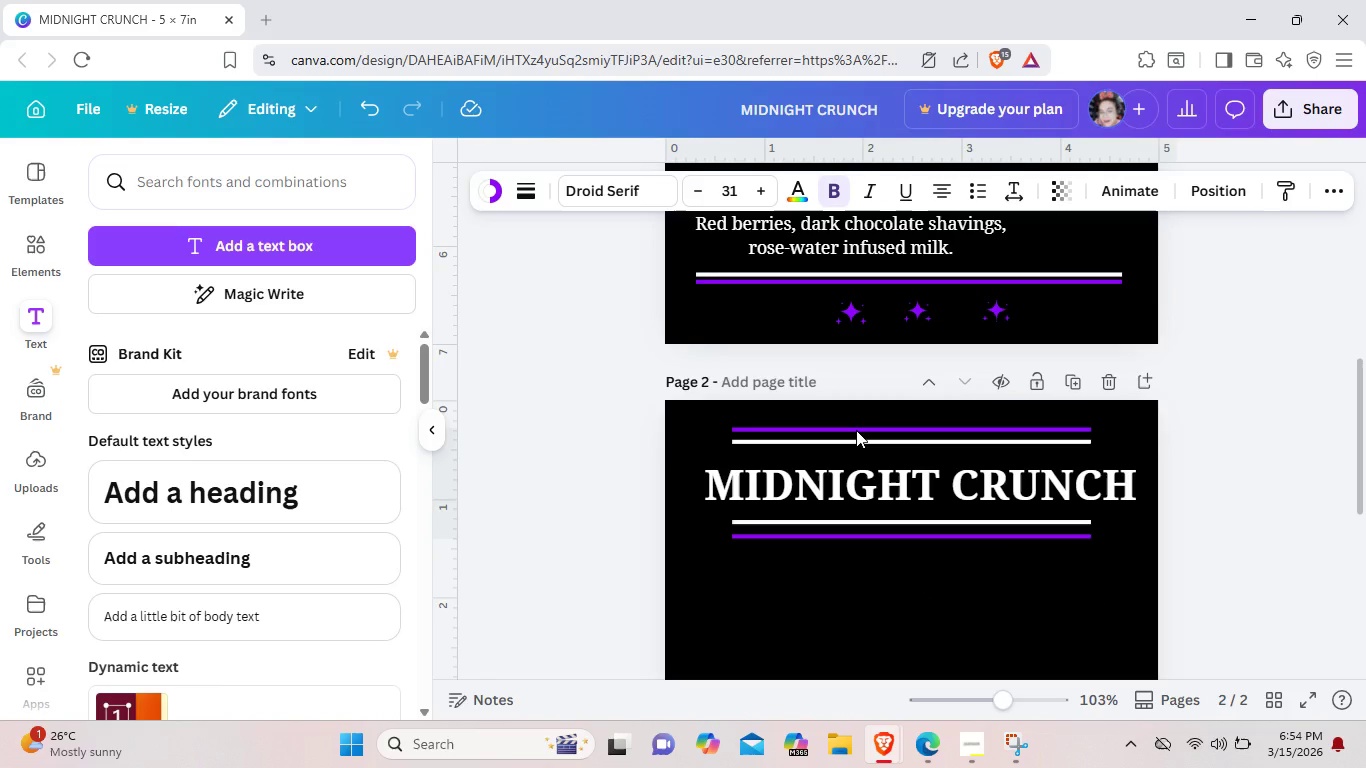 
key(ArrowUp)
 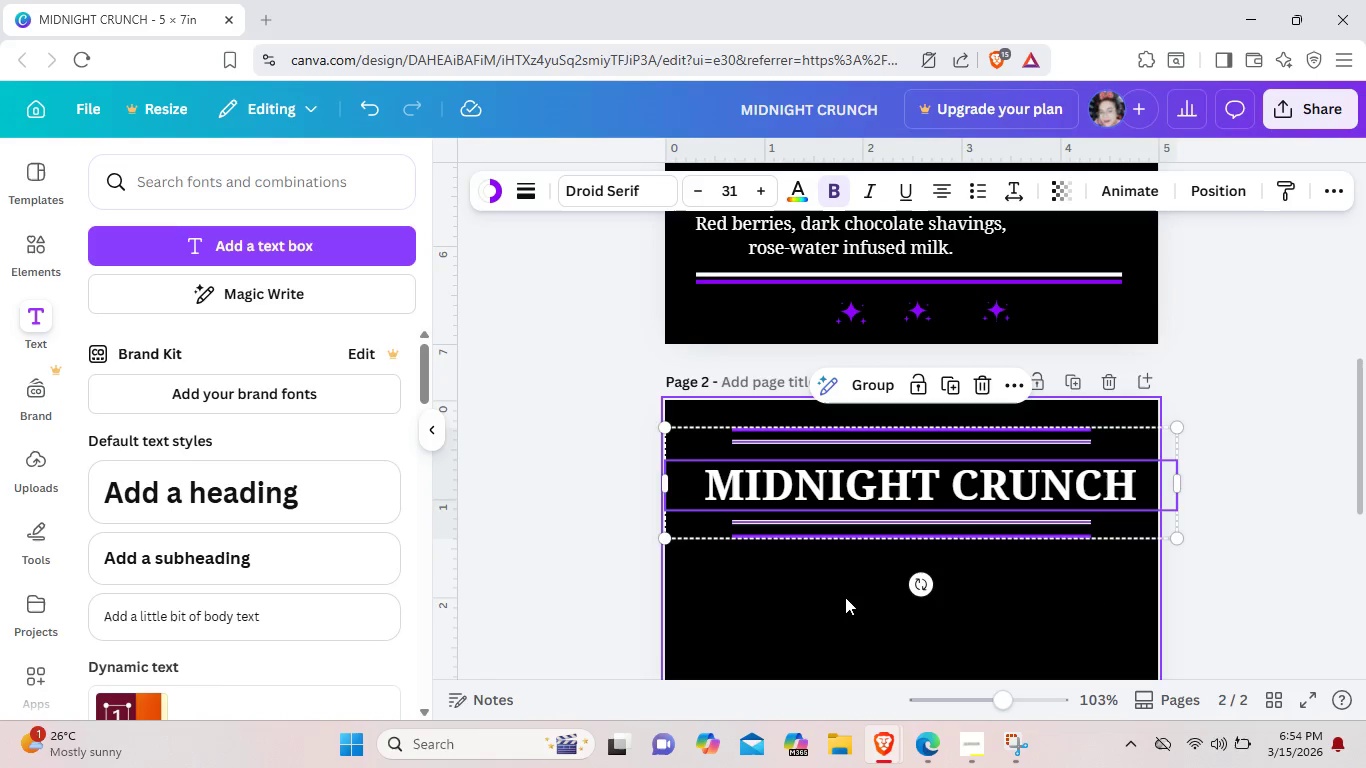 
left_click([846, 597])
 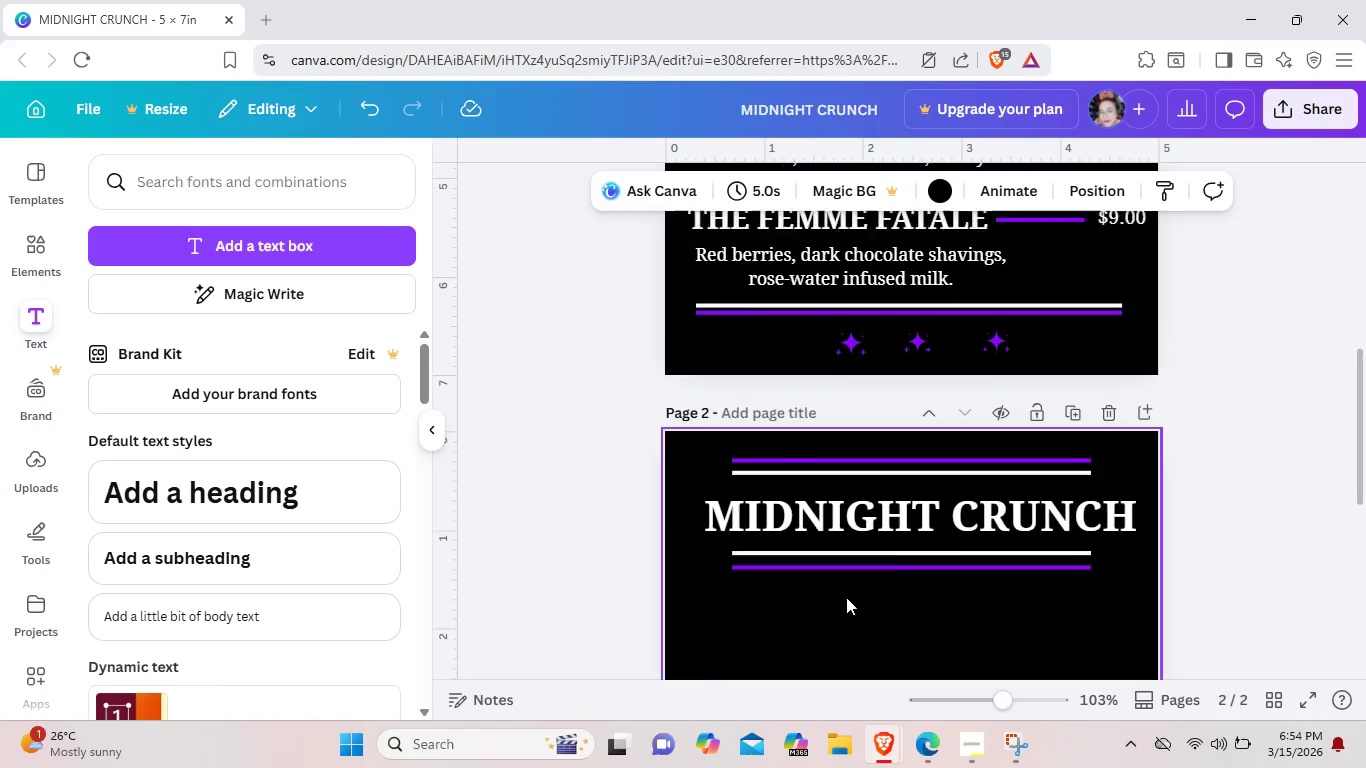 
scroll: coordinate [846, 597], scroll_direction: up, amount: 5.0
 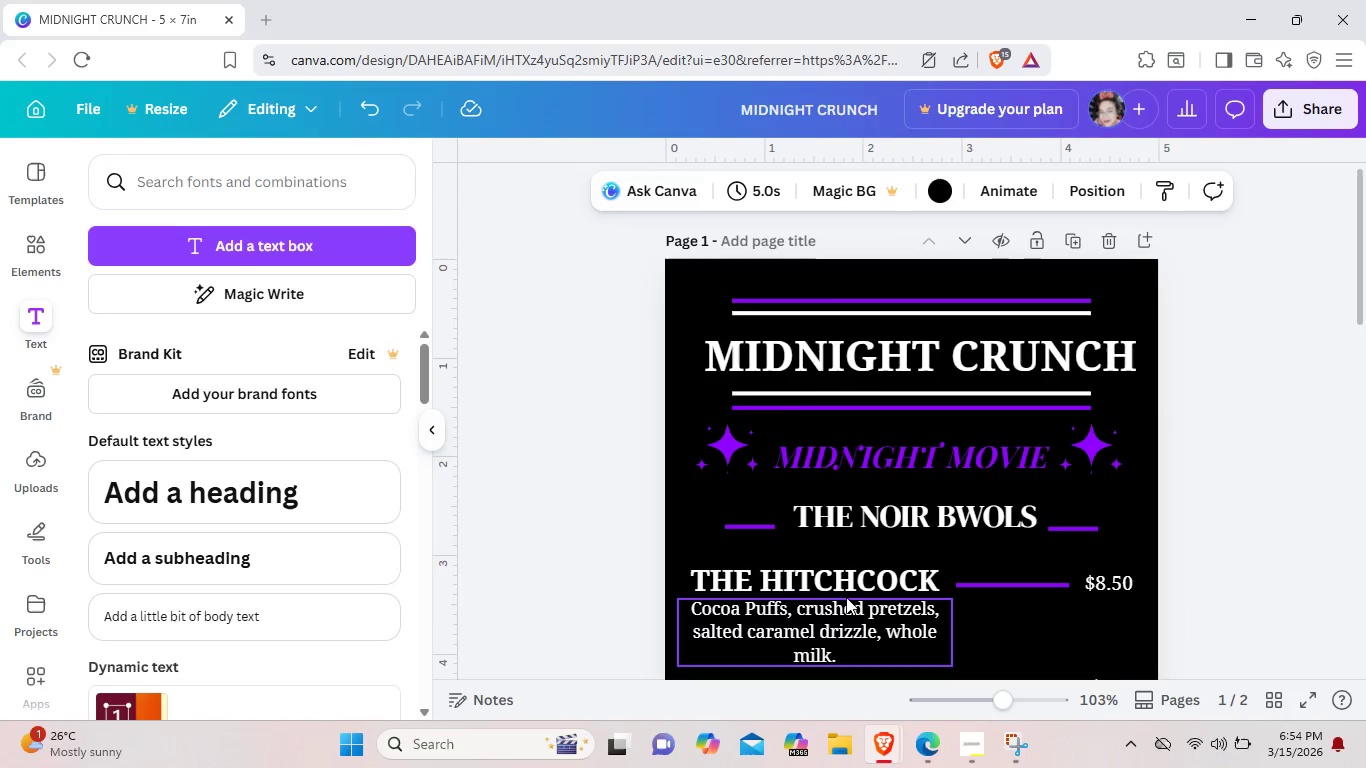 
scroll: coordinate [846, 597], scroll_direction: down, amount: 6.0
 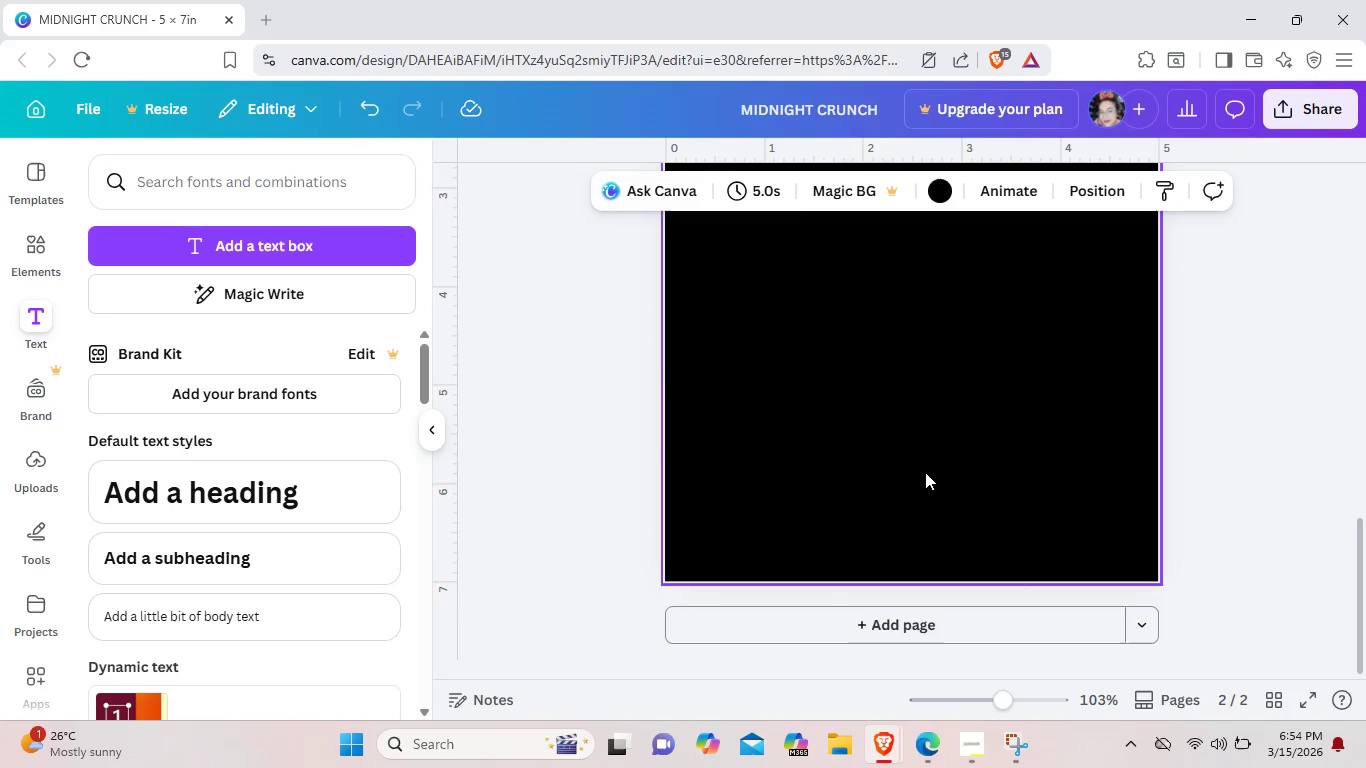 
scroll: coordinate [925, 472], scroll_direction: up, amount: 4.0
 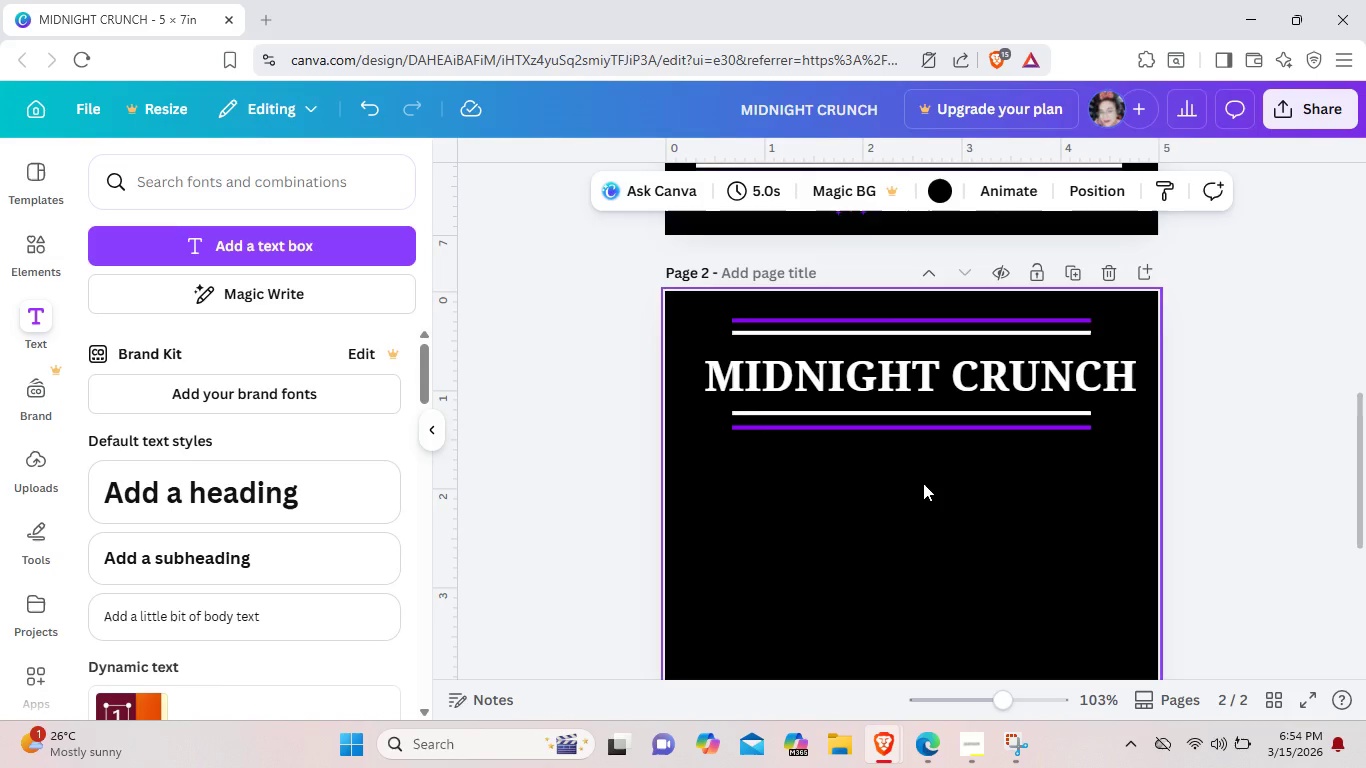 
wait(5.15)
 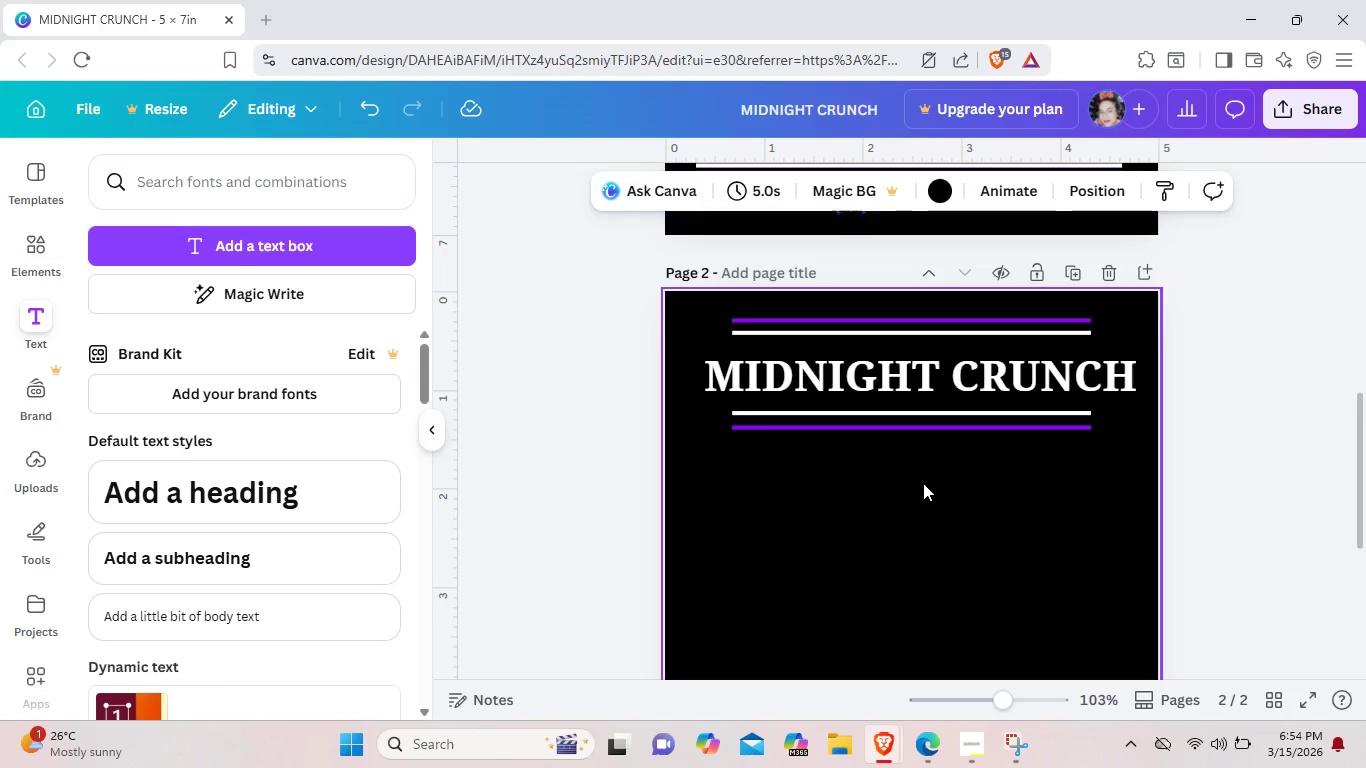 
left_click([978, 510])
 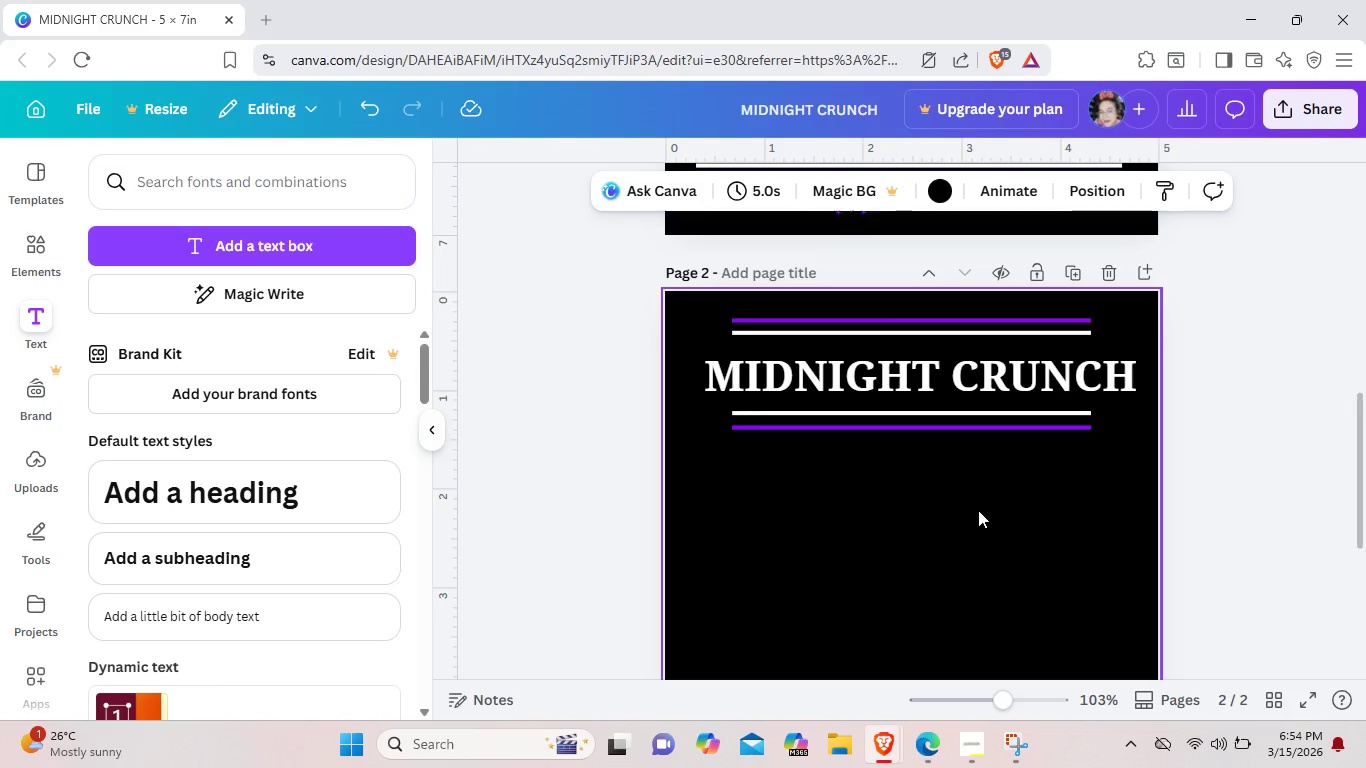 
scroll: coordinate [978, 510], scroll_direction: up, amount: 2.0
 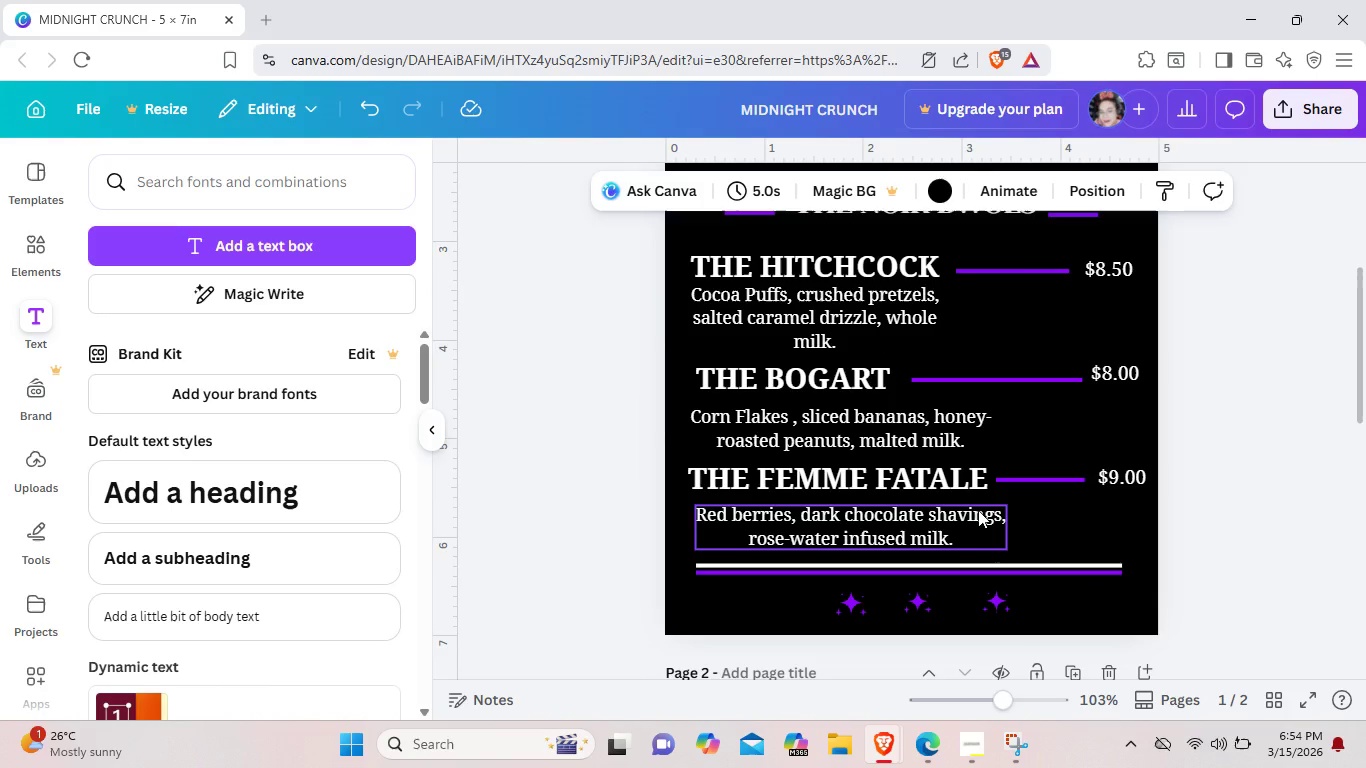 
scroll: coordinate [978, 510], scroll_direction: down, amount: 3.0
 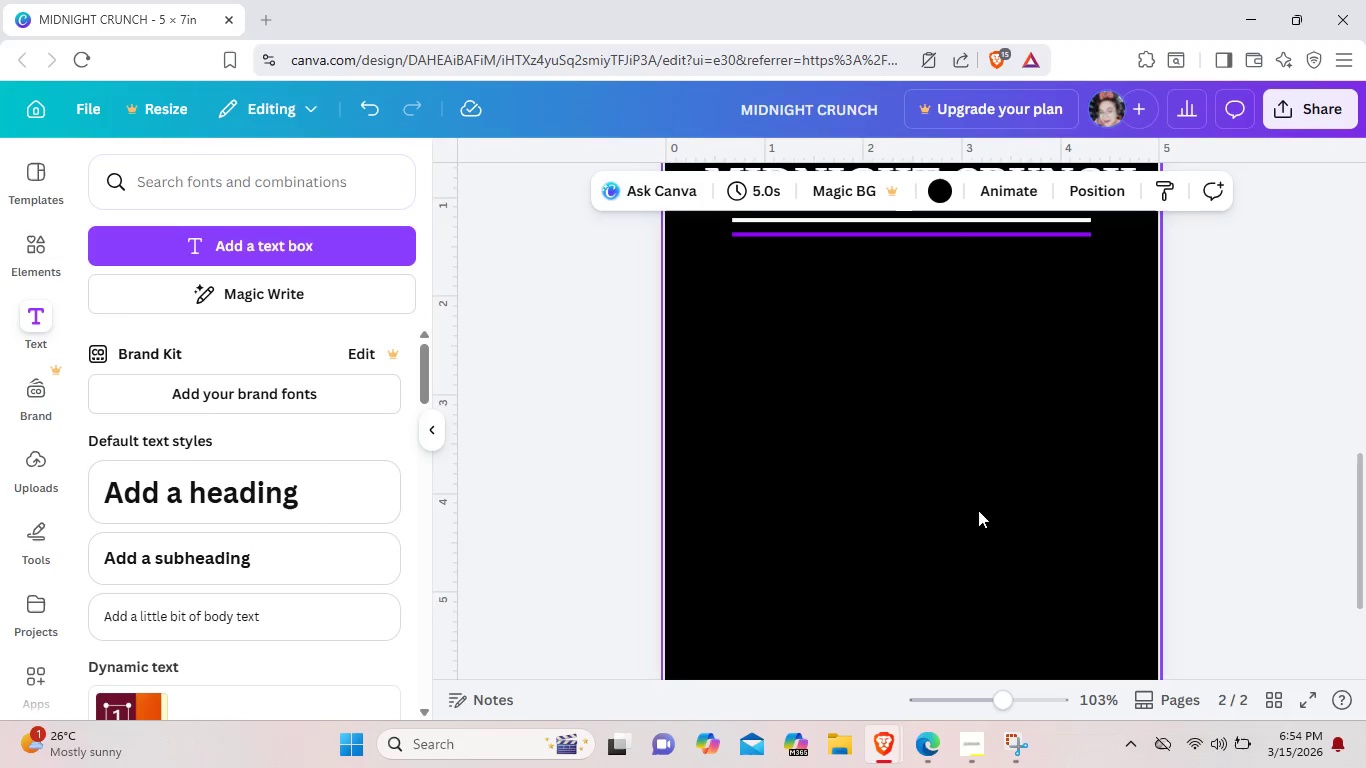 
scroll: coordinate [978, 510], scroll_direction: up, amount: 1.0
 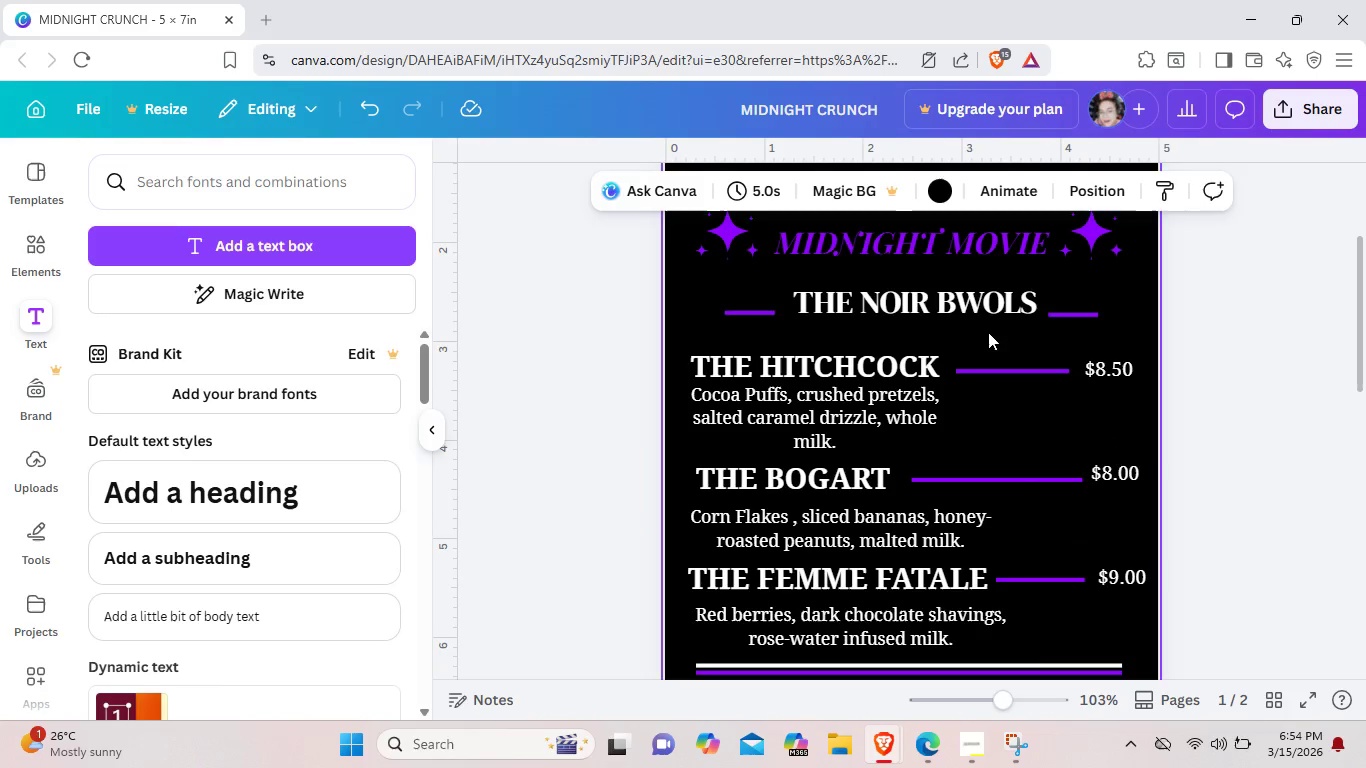 
wait(6.61)
 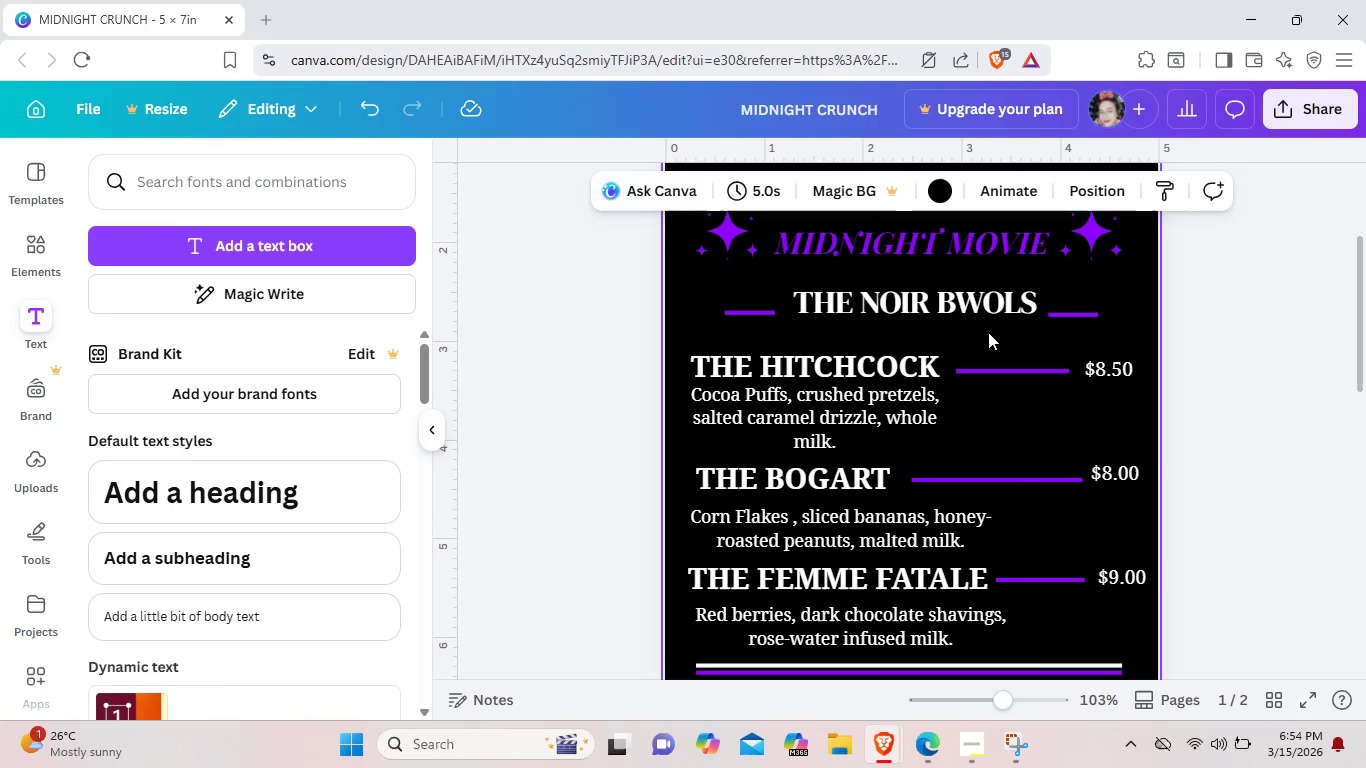 
double_click([1002, 310])
 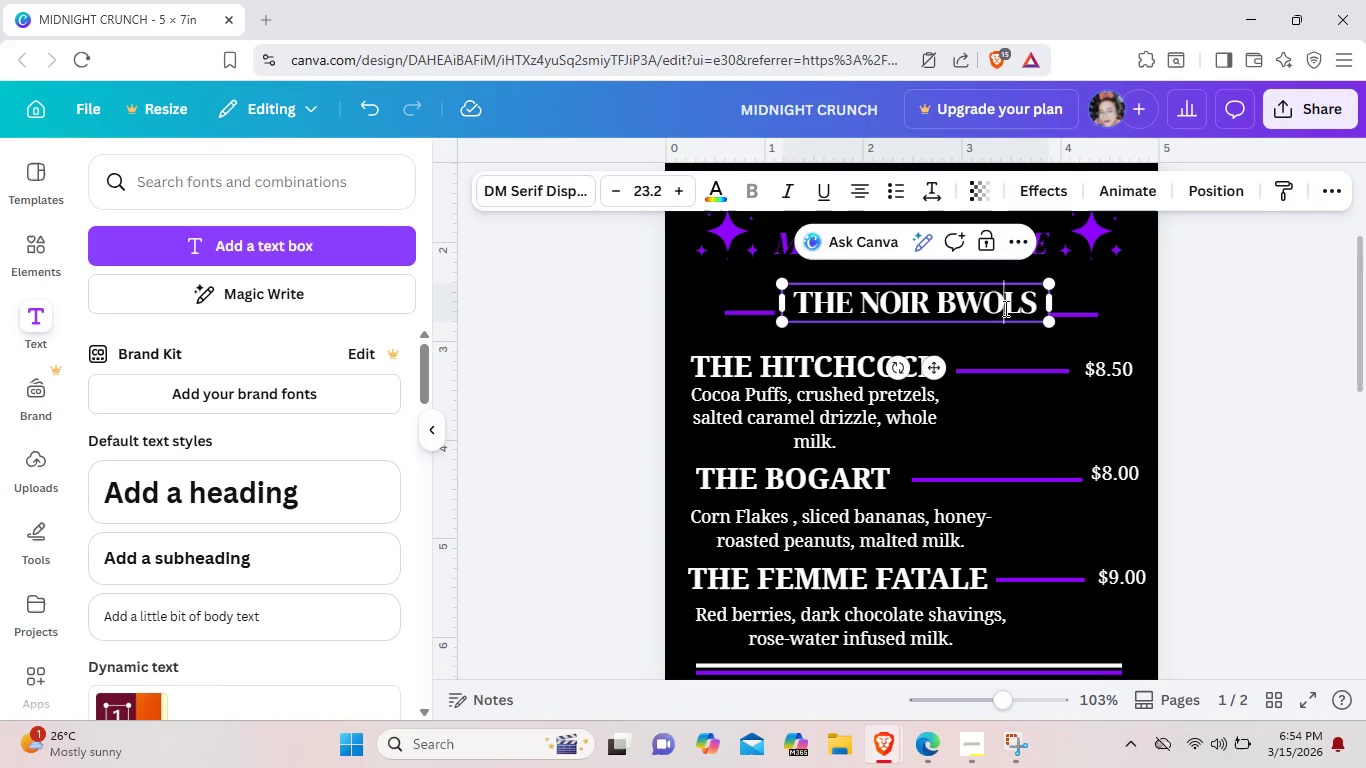 
left_click([1004, 308])
 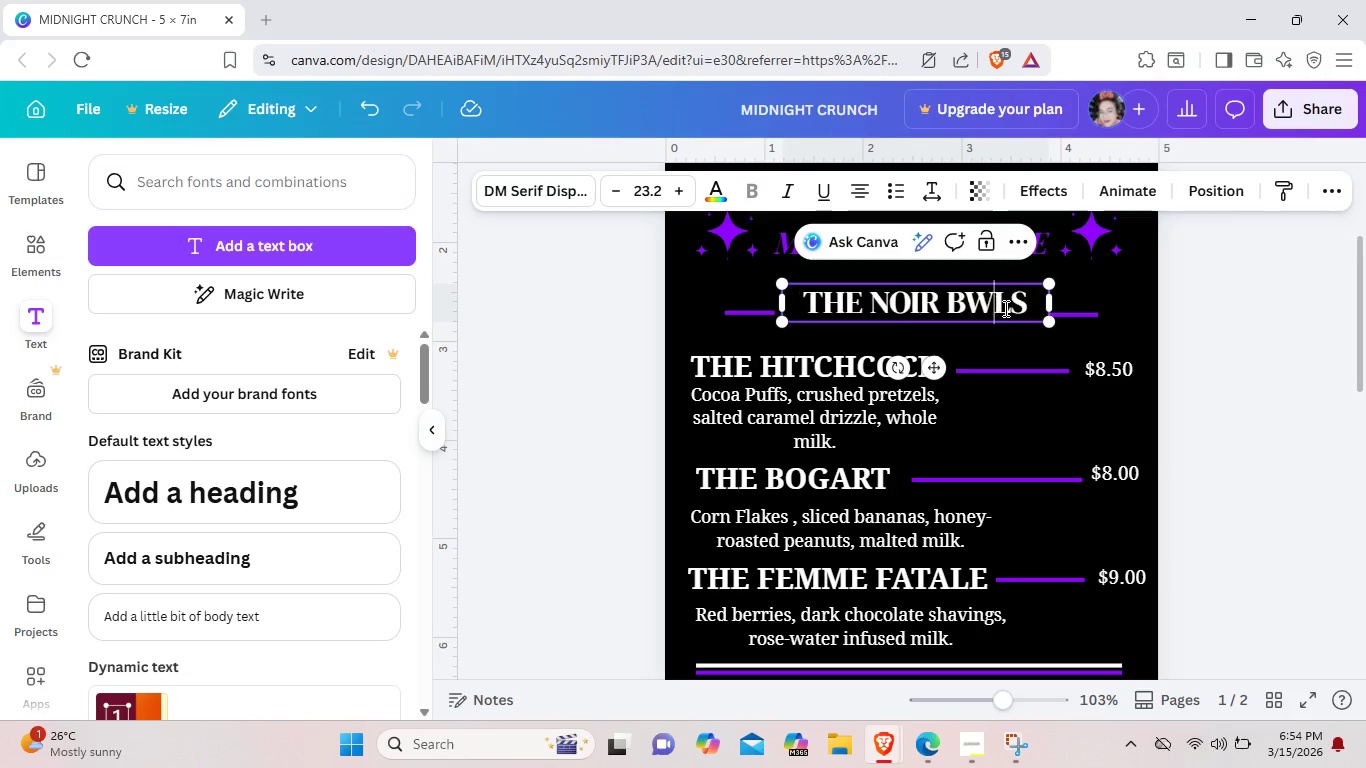 
key(Backspace)
key(Backspace)
type(OW)
key(Backspace)
key(Backspace)
type(ow)
 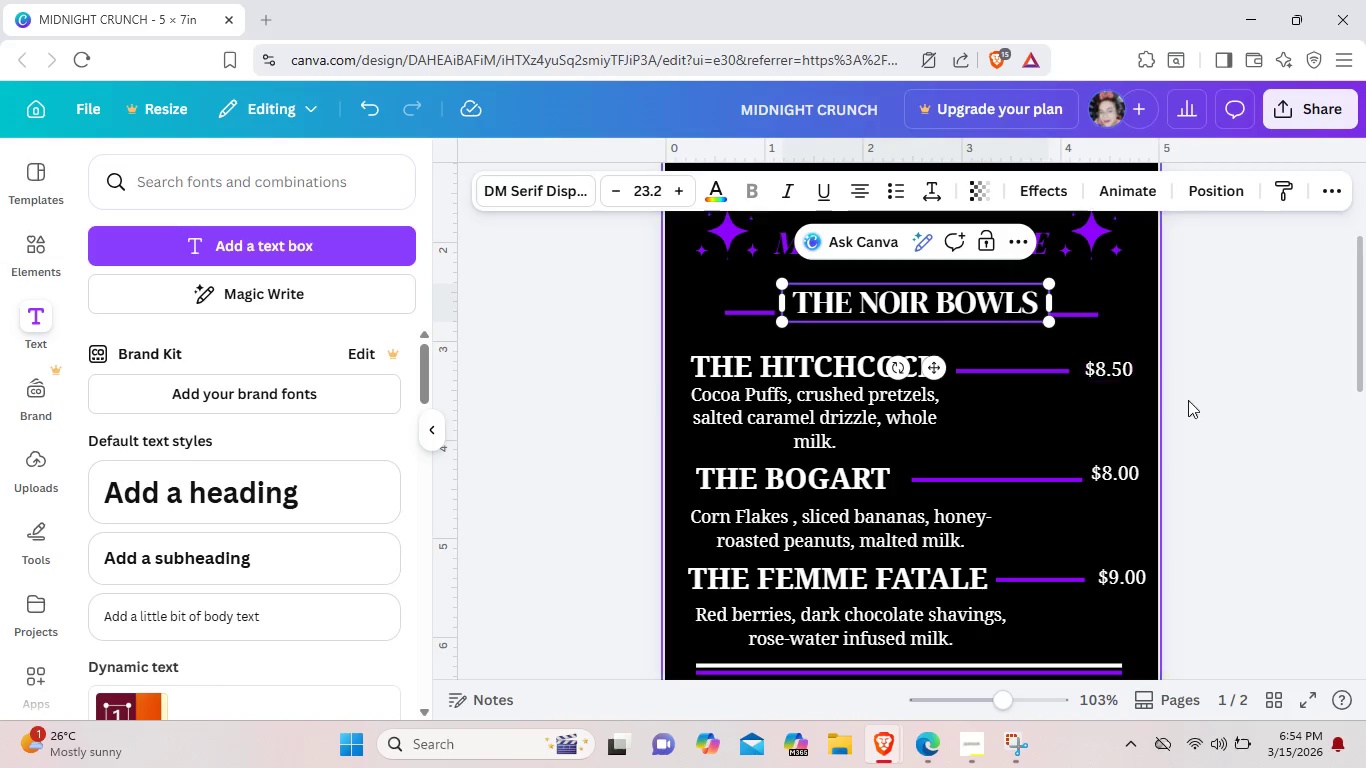 
left_click([1213, 430])
 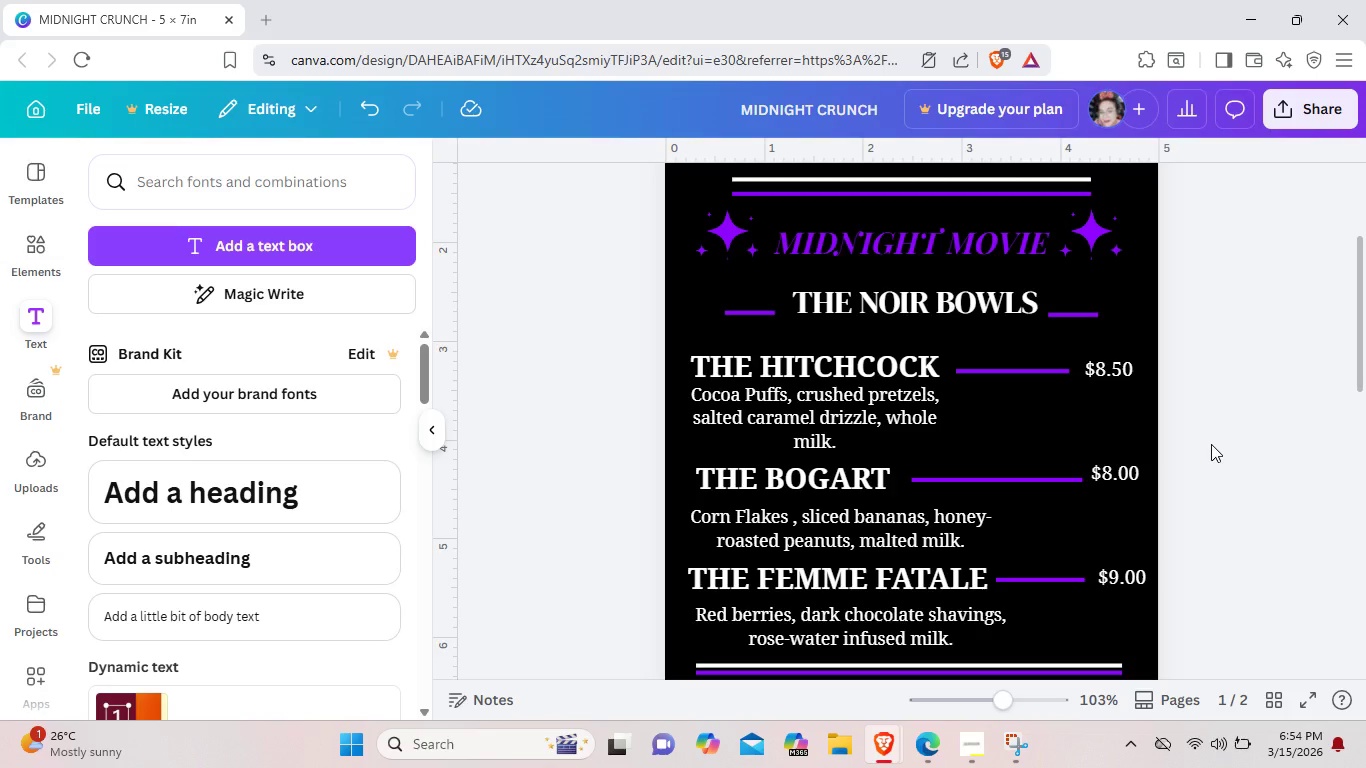 
scroll: coordinate [1211, 444], scroll_direction: up, amount: 1.0
 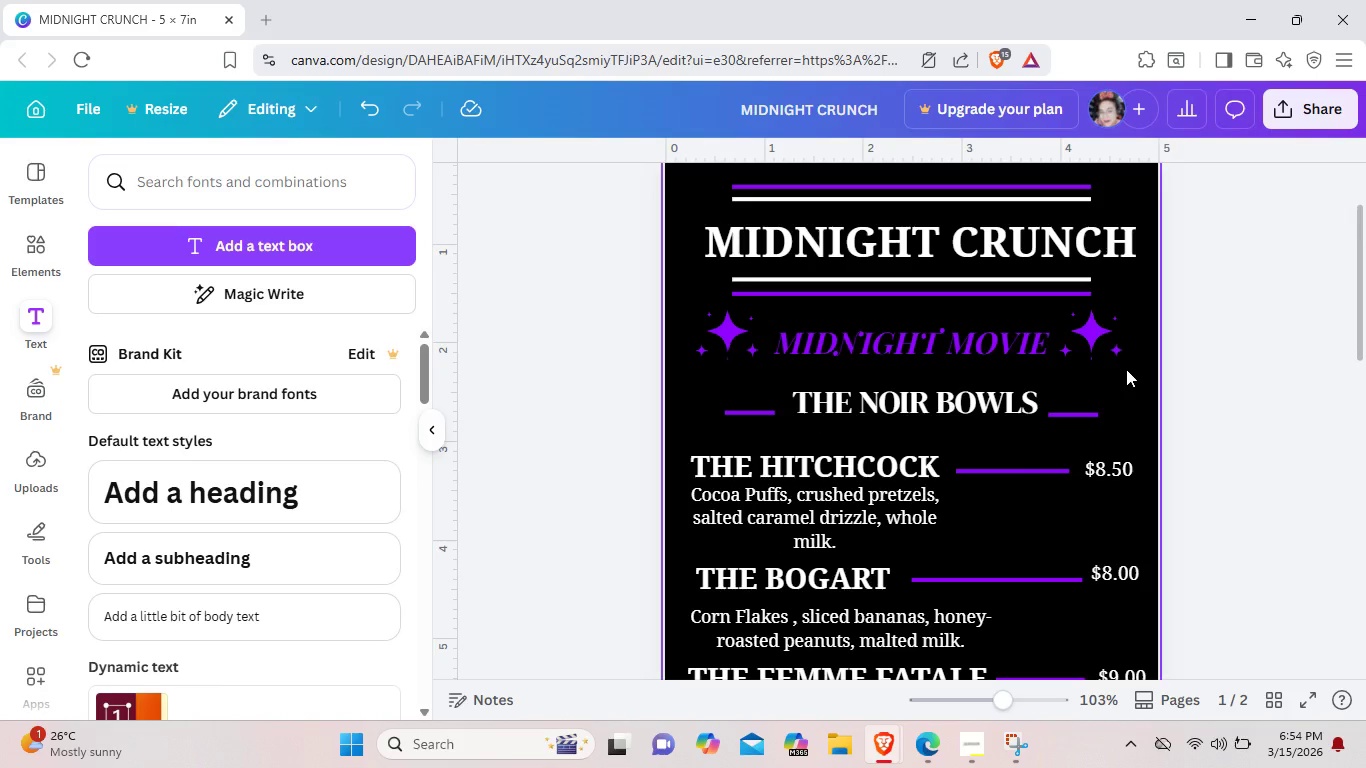 
left_click([1126, 369])
 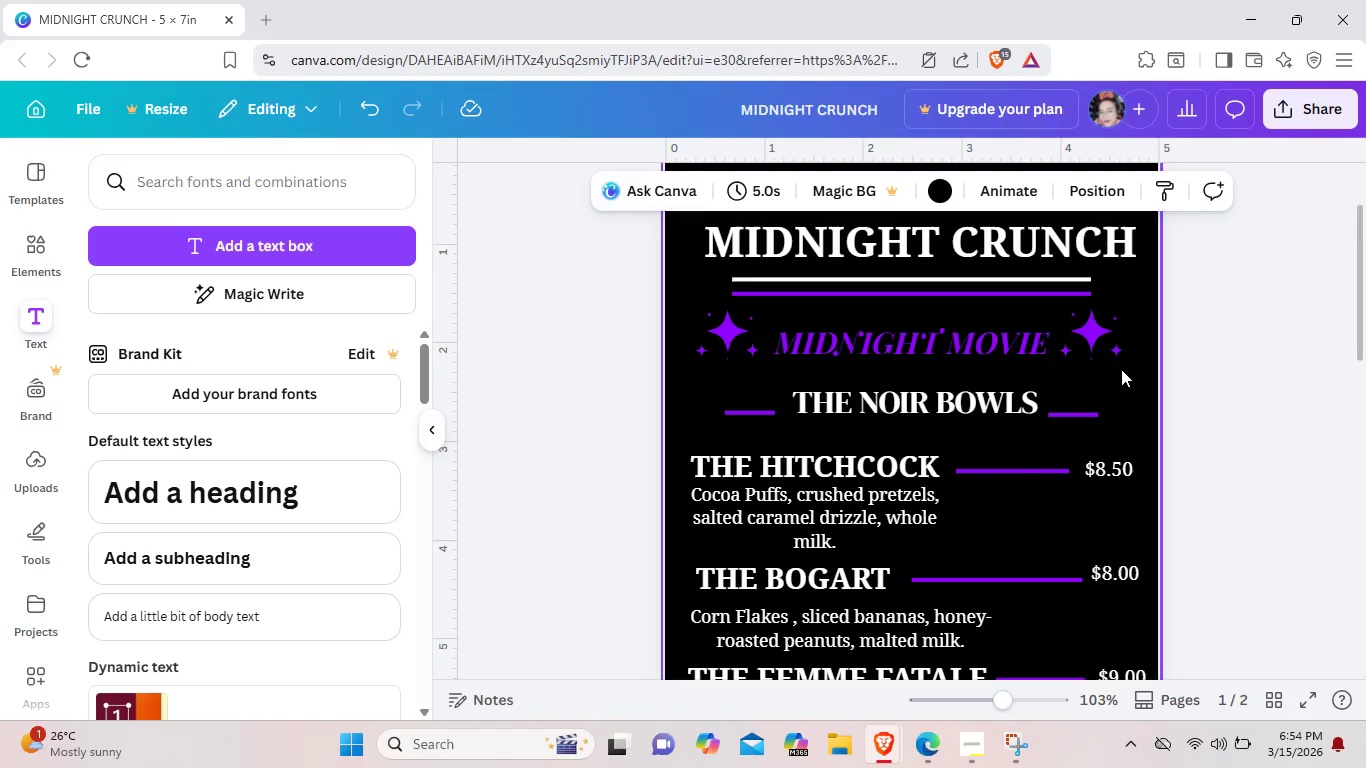 
left_click_drag(start_coordinate=[1123, 370], to_coordinate=[714, 329])
 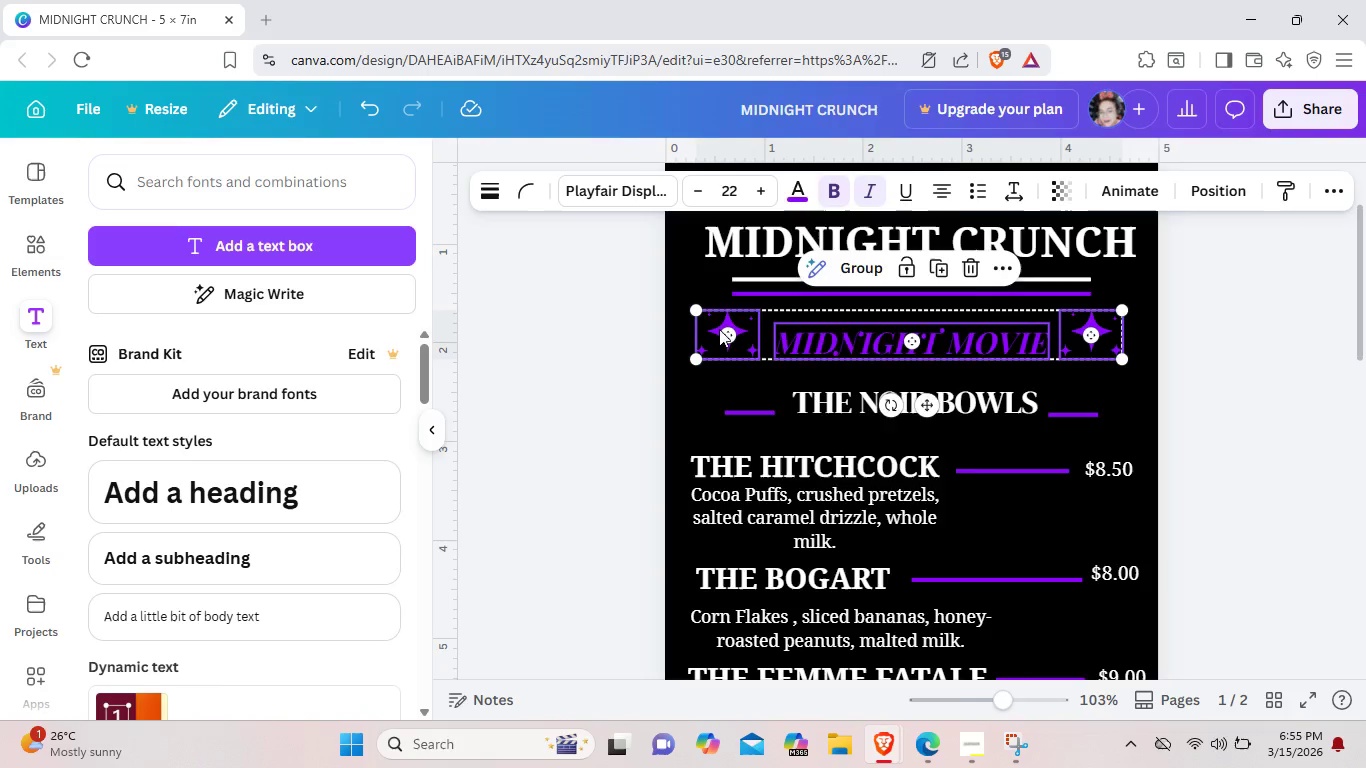 
right_click([719, 329])
 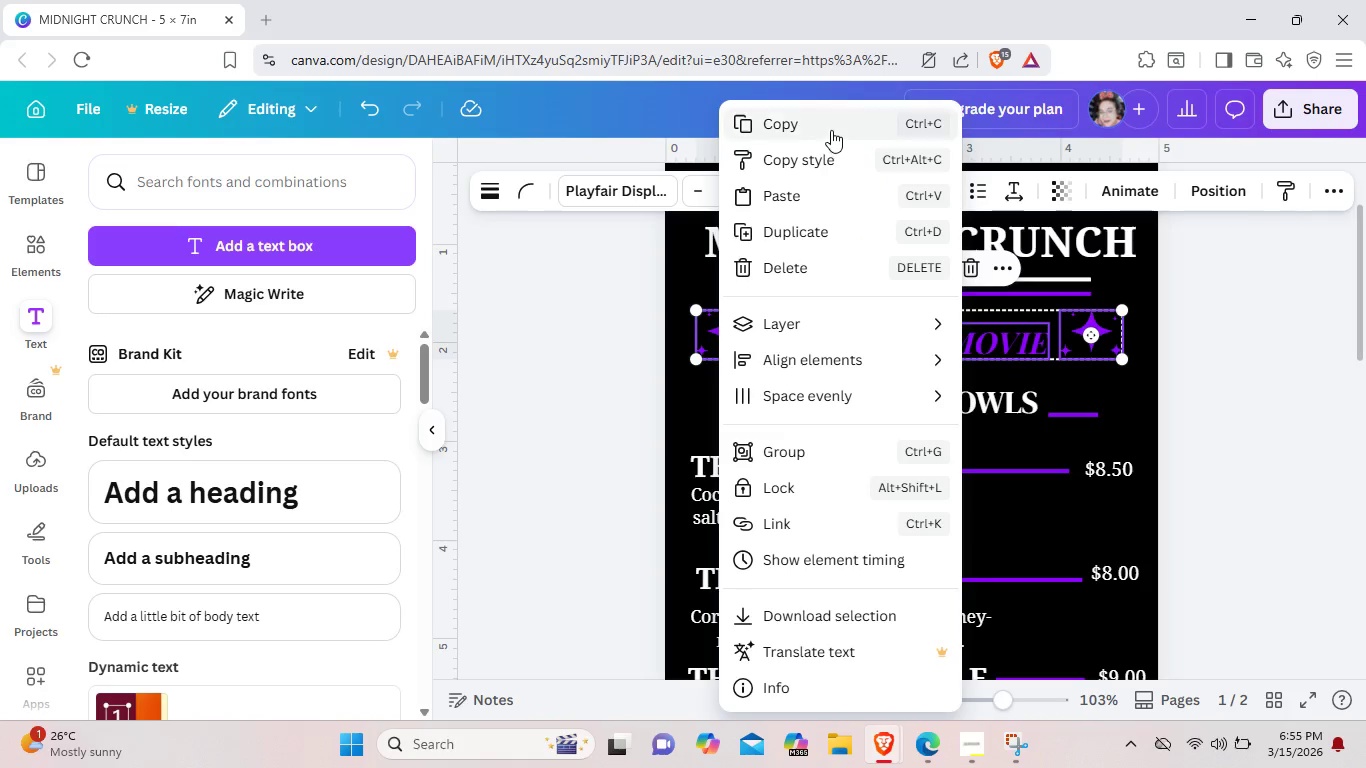 
left_click([831, 130])
 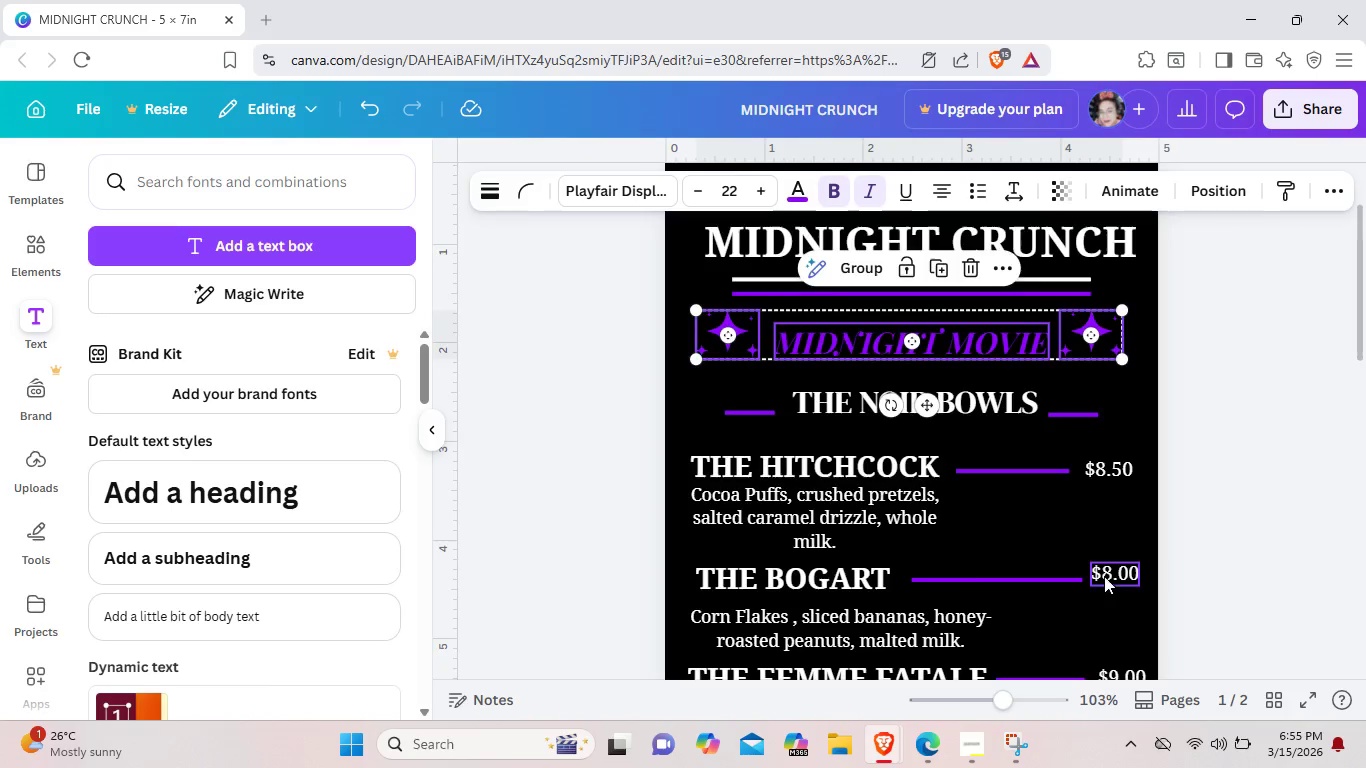 
scroll: coordinate [1104, 576], scroll_direction: down, amount: 3.0
 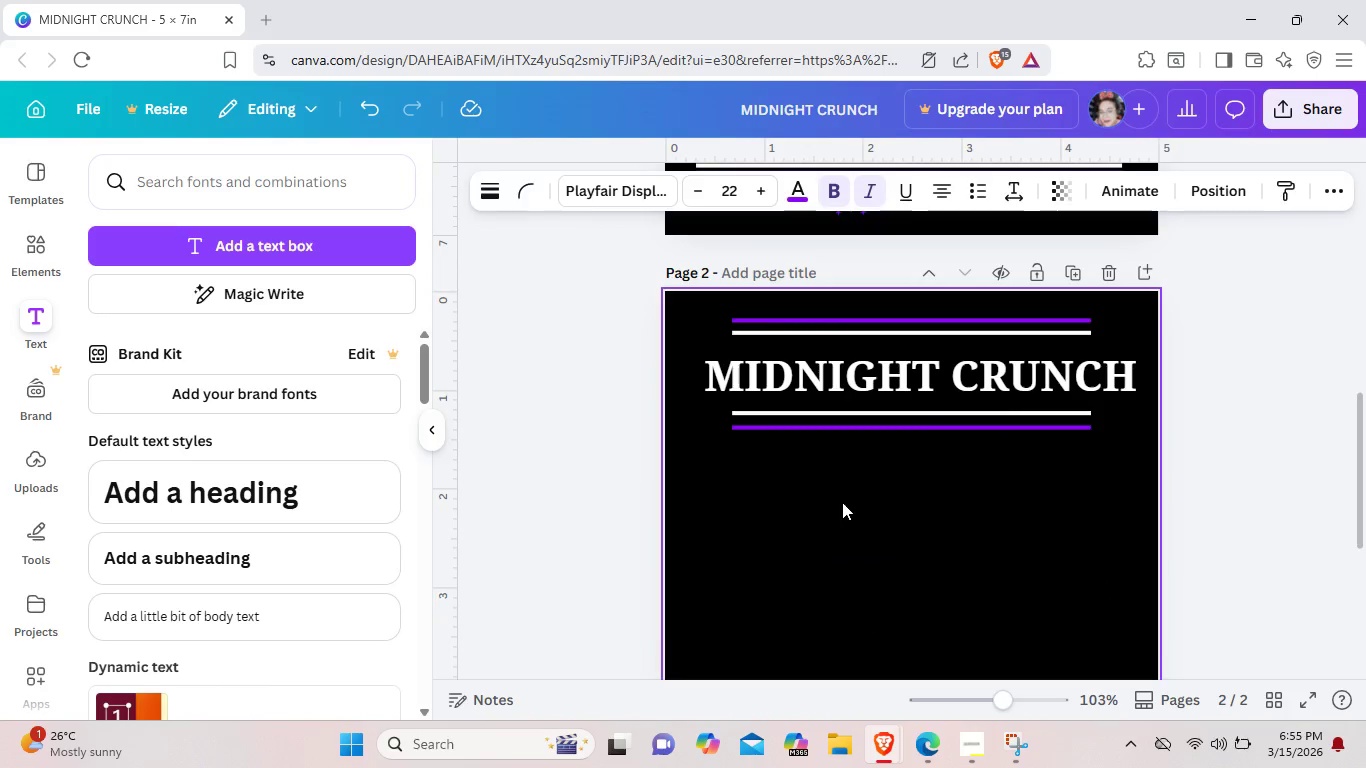 
right_click([842, 502])
 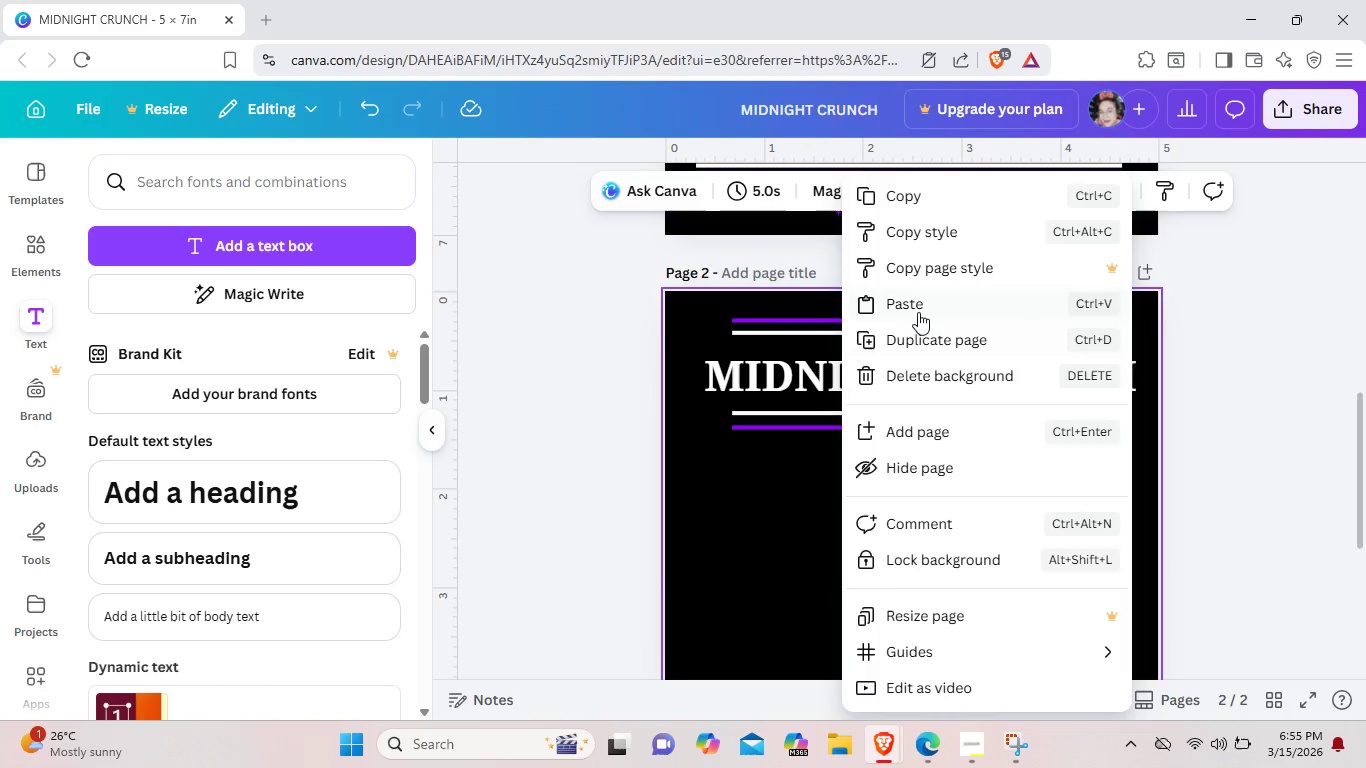 
left_click([918, 307])
 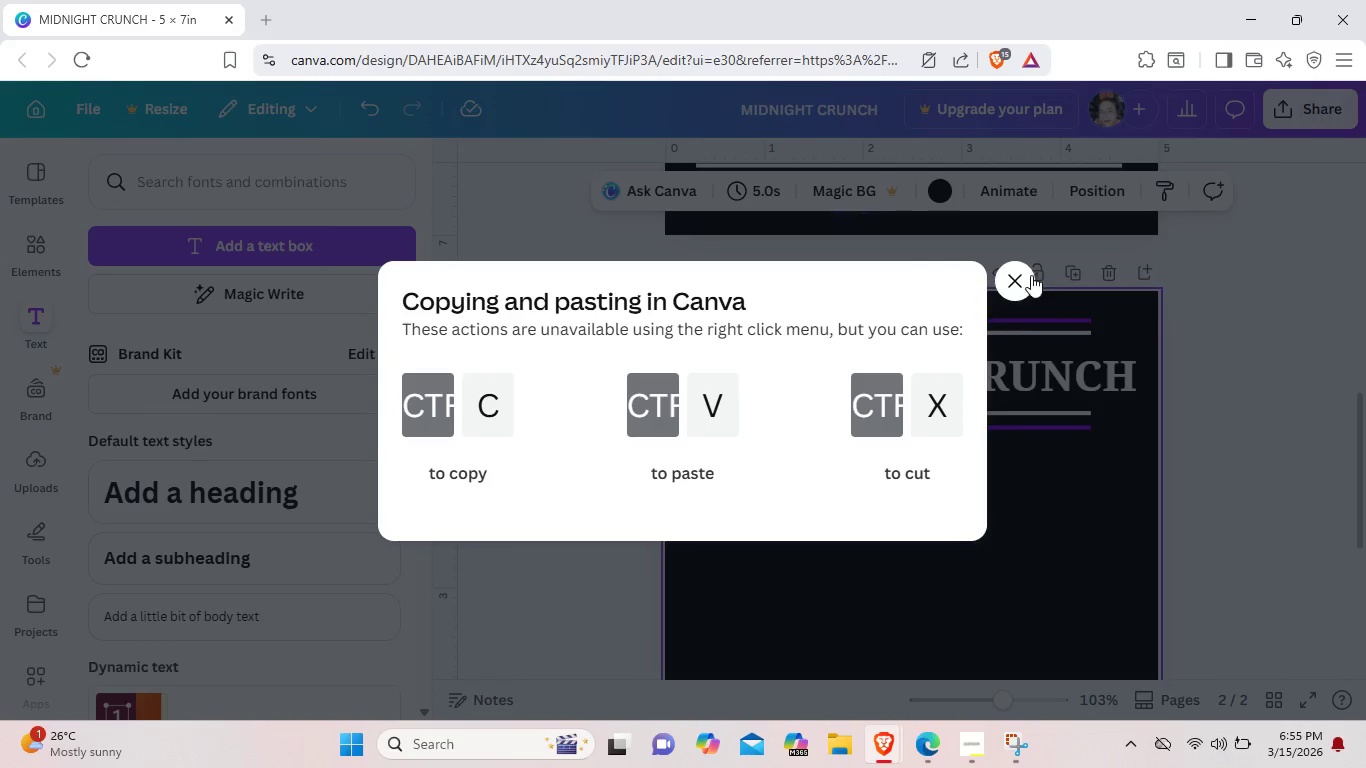 
left_click([1026, 275])
 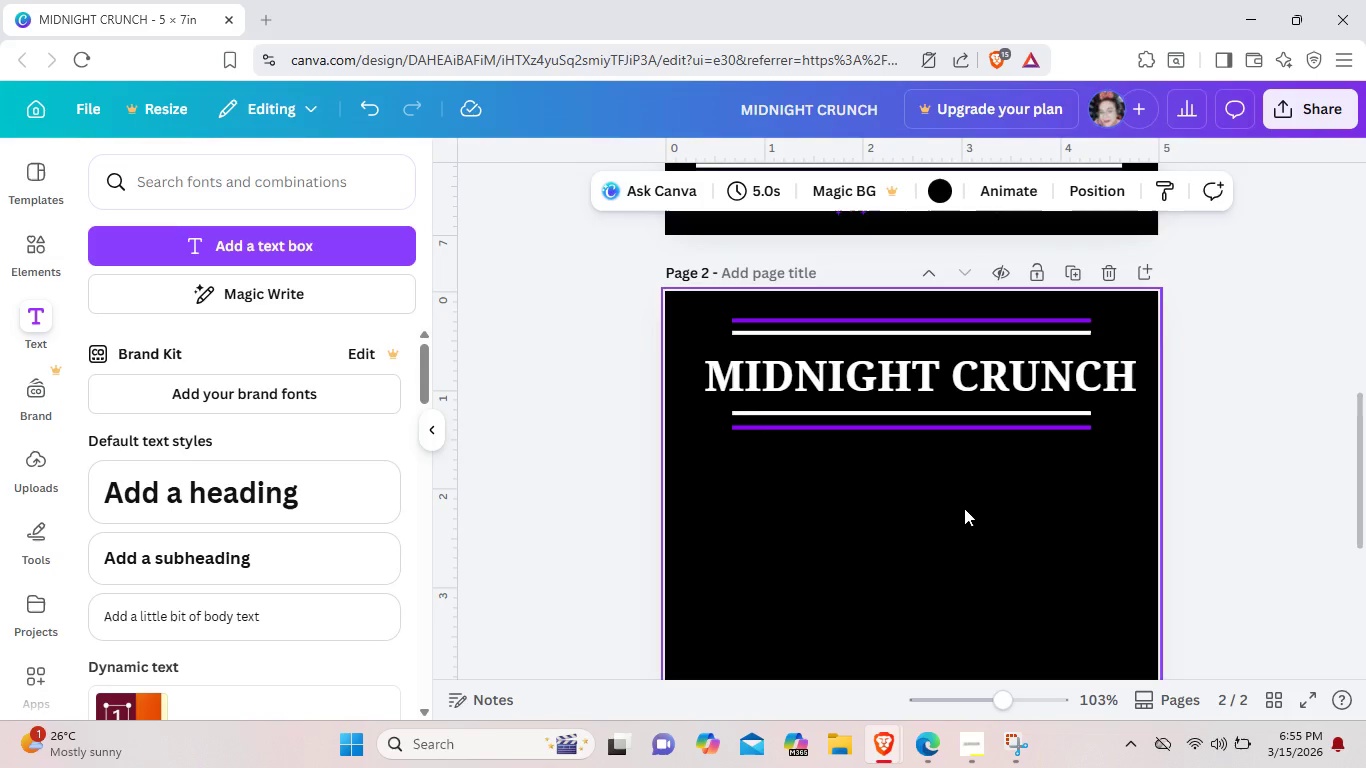 
left_click([964, 508])
 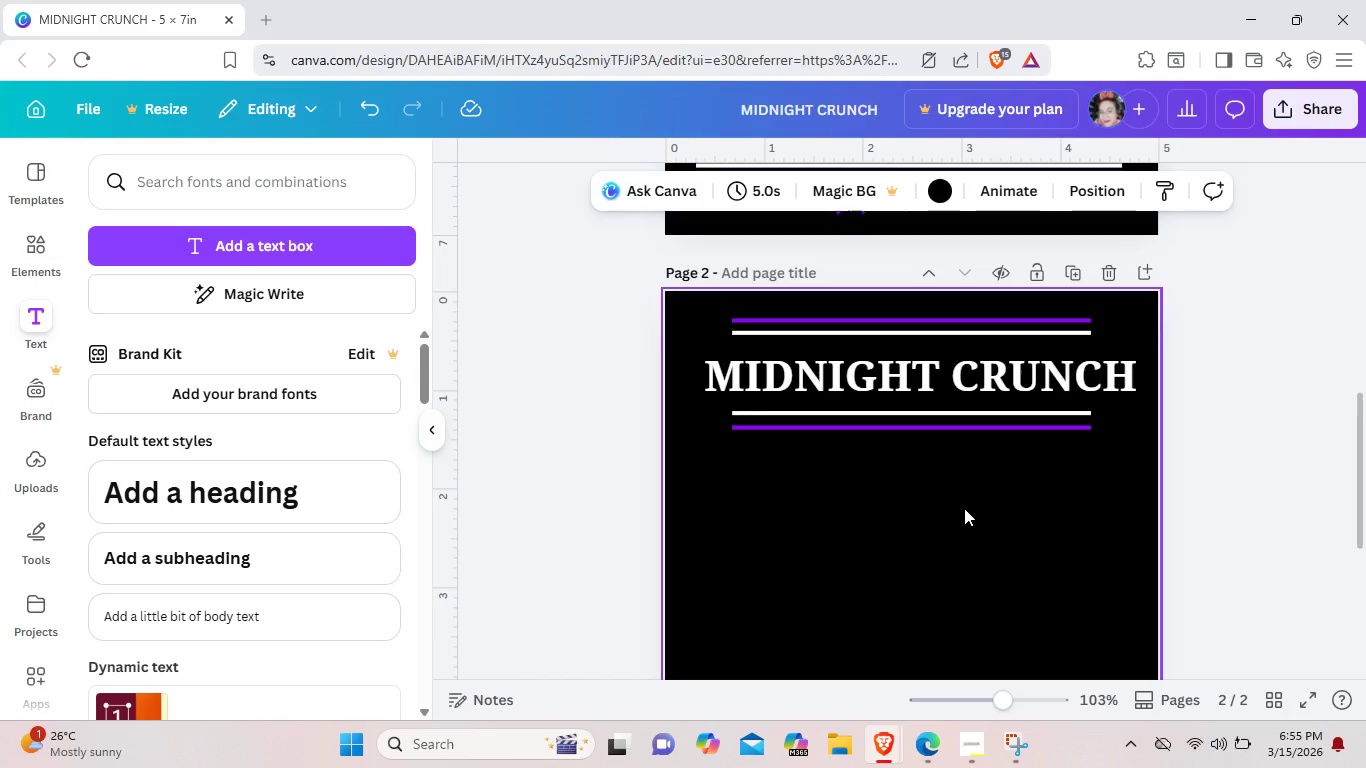 
key(Control+ControlLeft)
 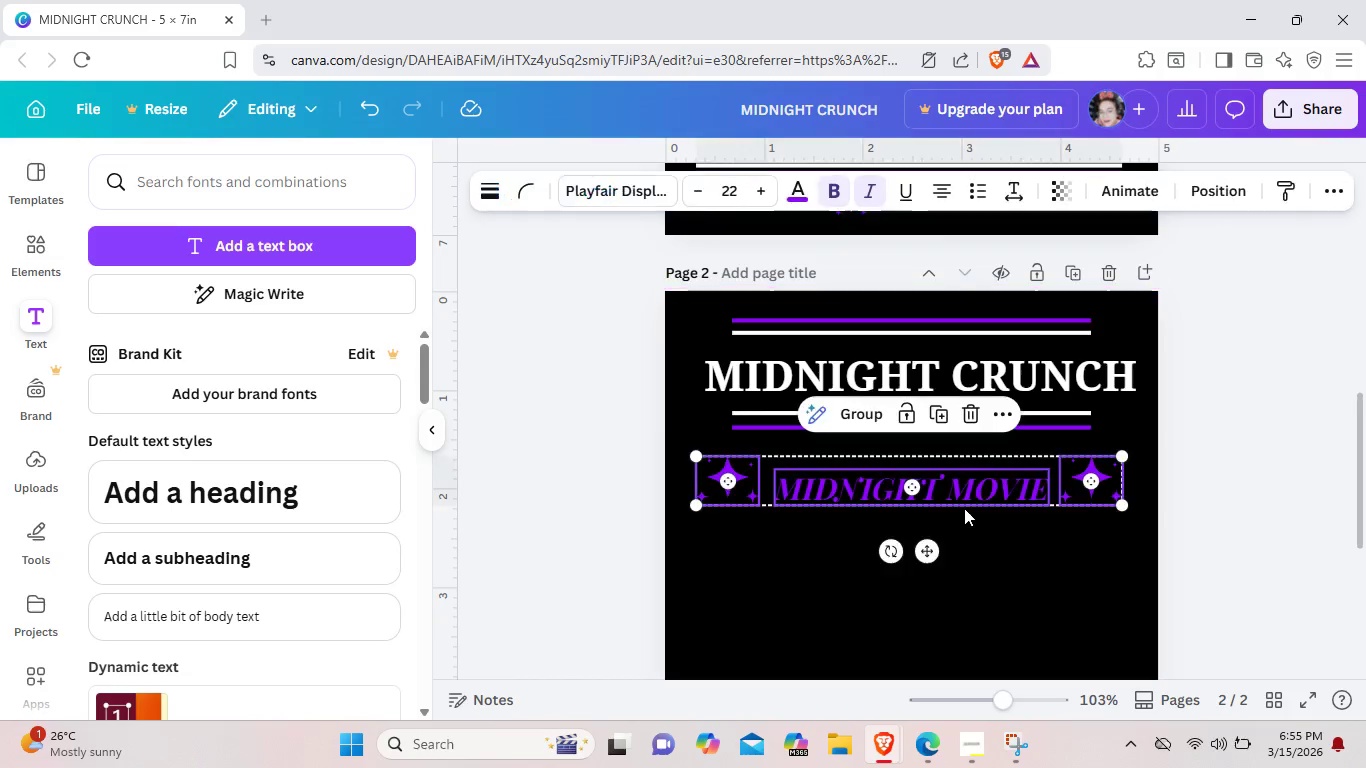 
key(Control+V)
 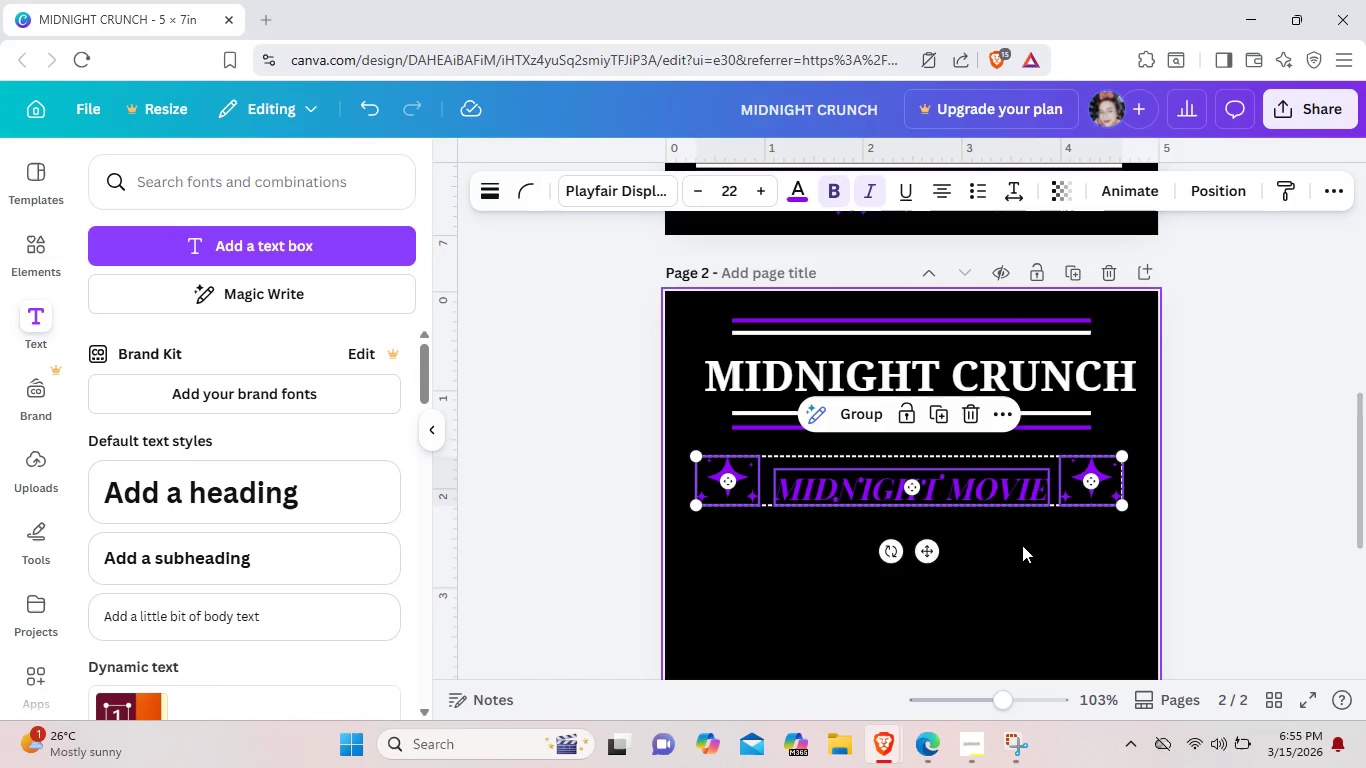 
left_click([1023, 545])
 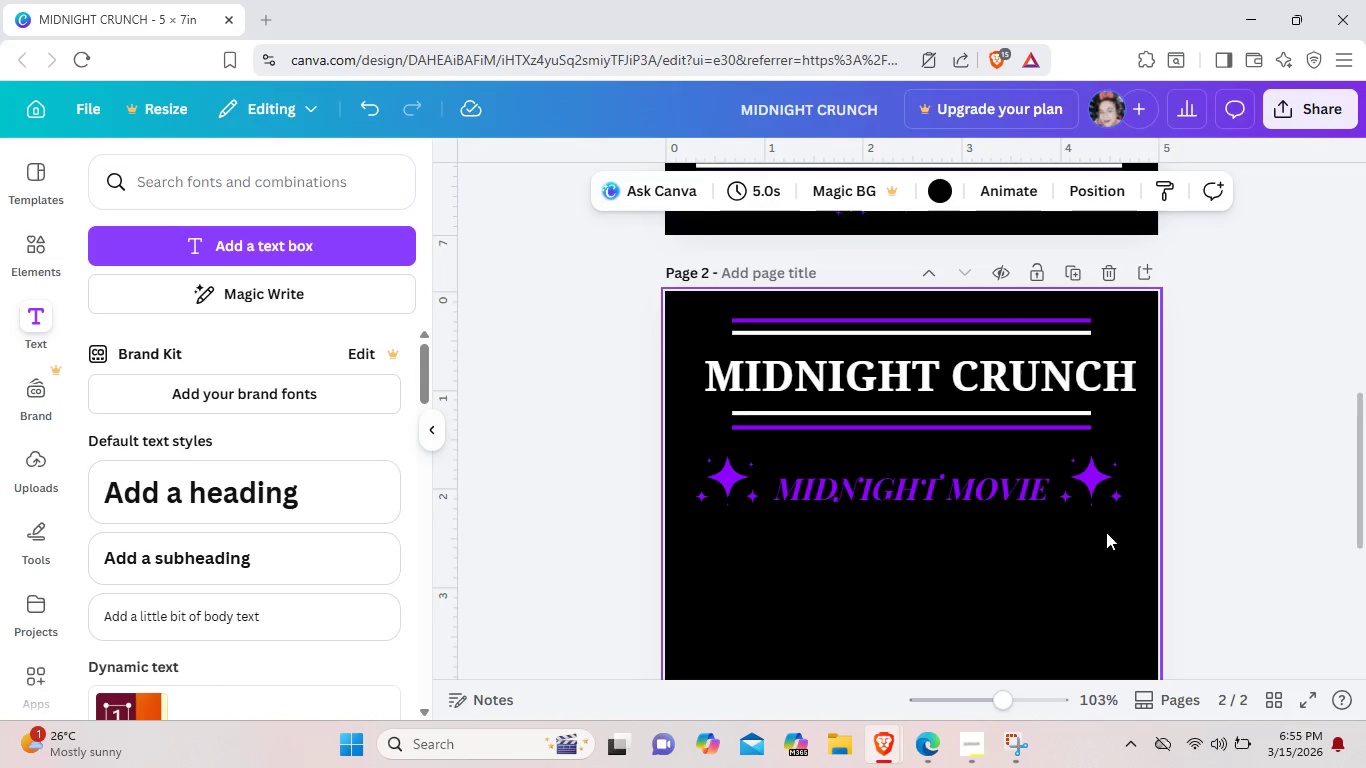 
left_click_drag(start_coordinate=[1114, 519], to_coordinate=[711, 467])
 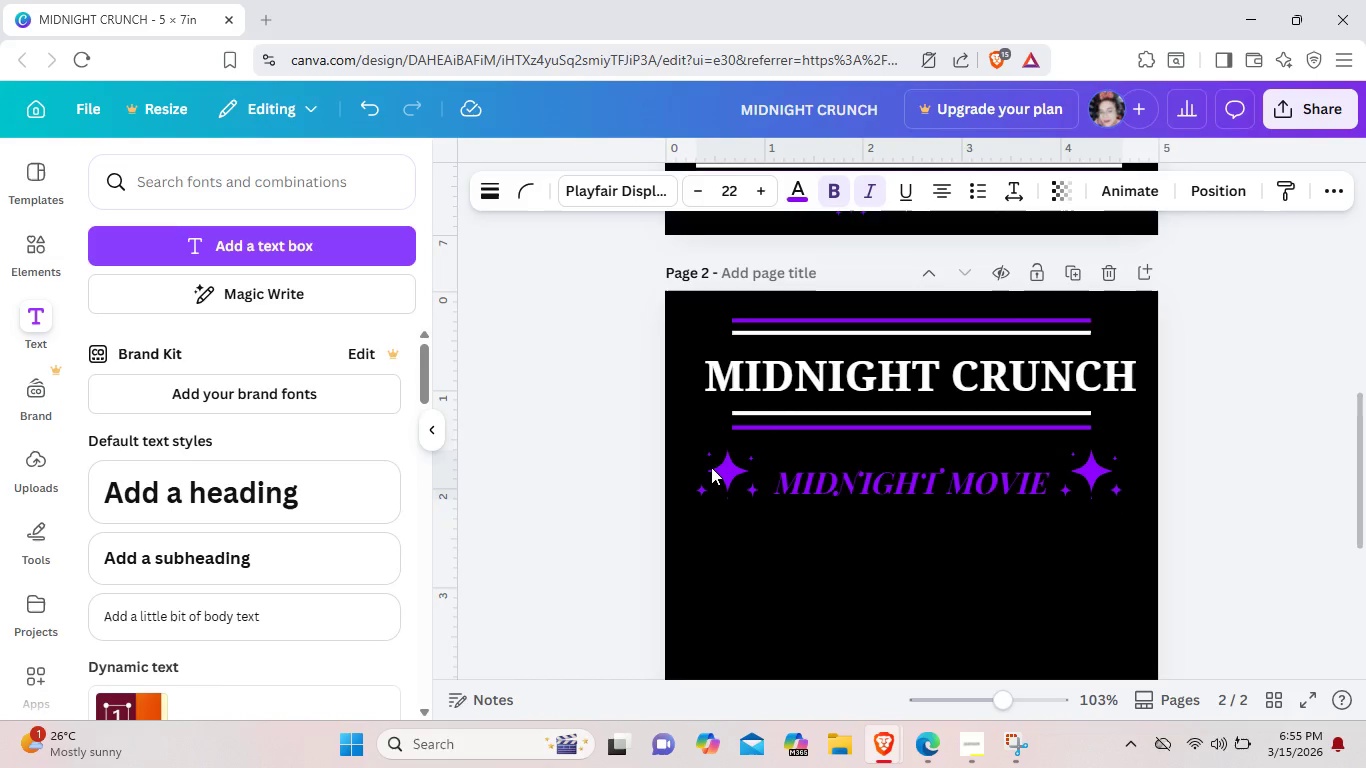 
key(ArrowUp)
 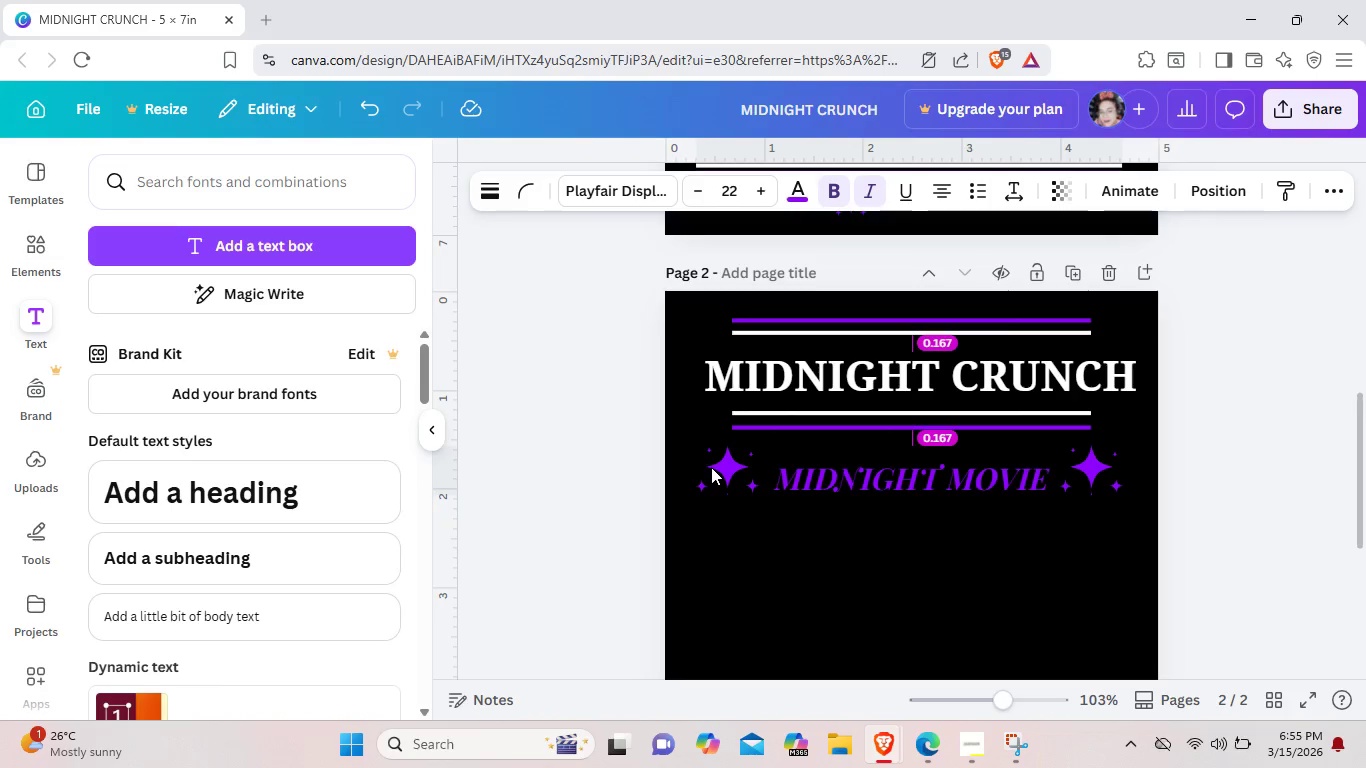 
key(ArrowUp)
 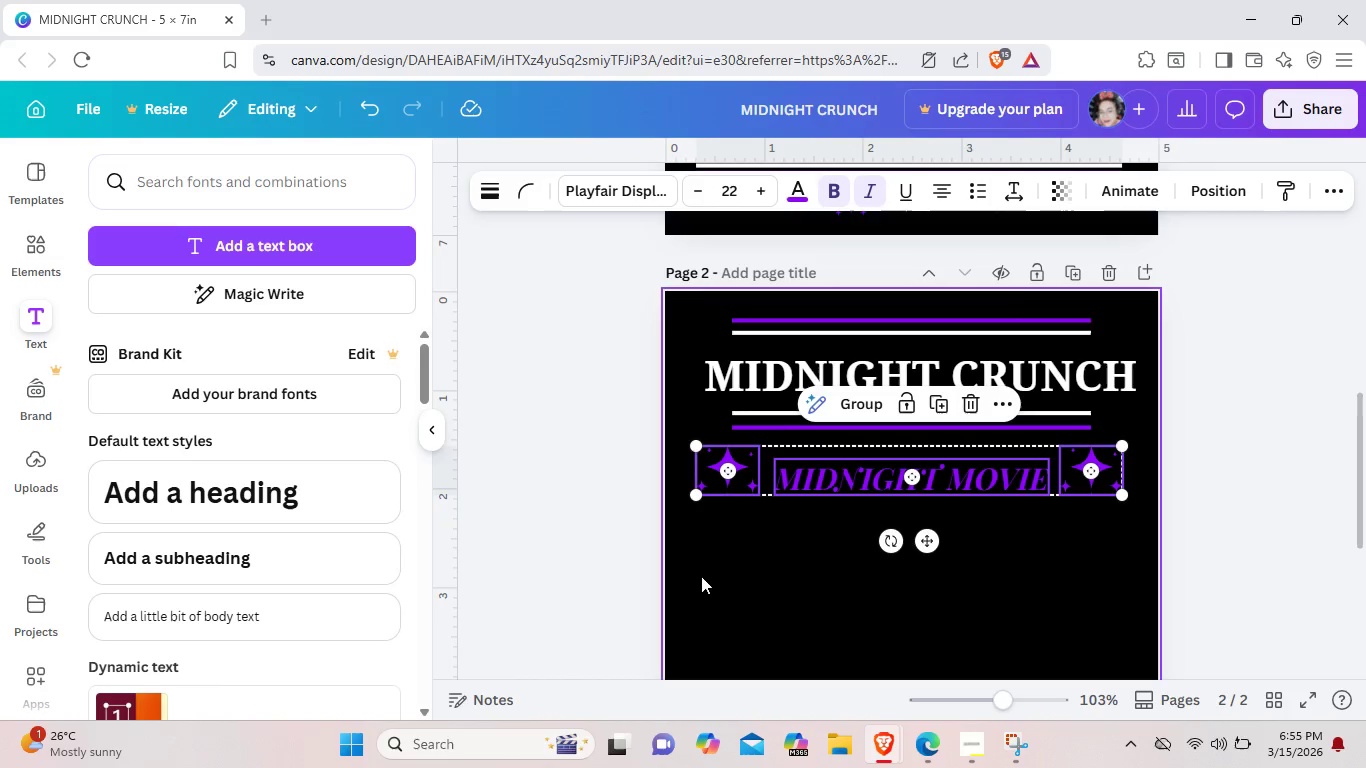 
left_click([816, 606])
 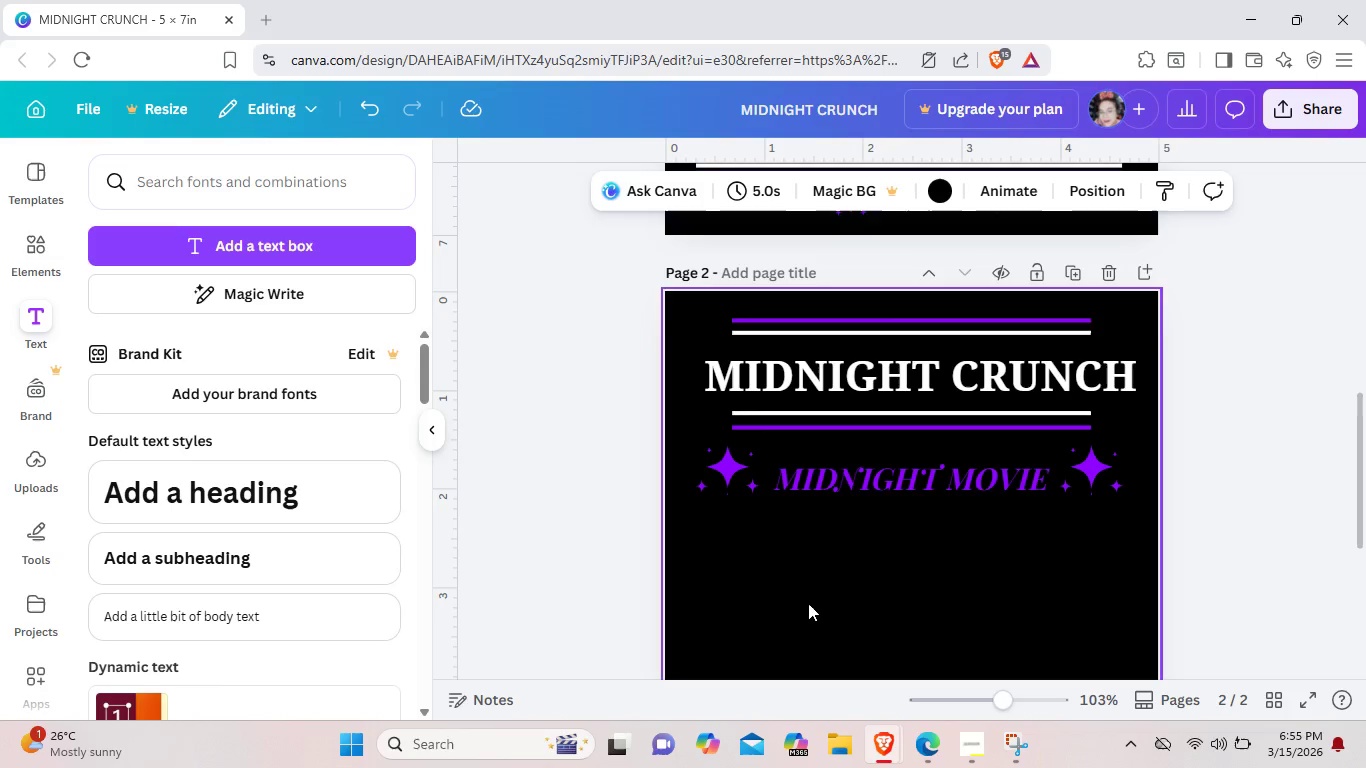 
wait(5.95)
 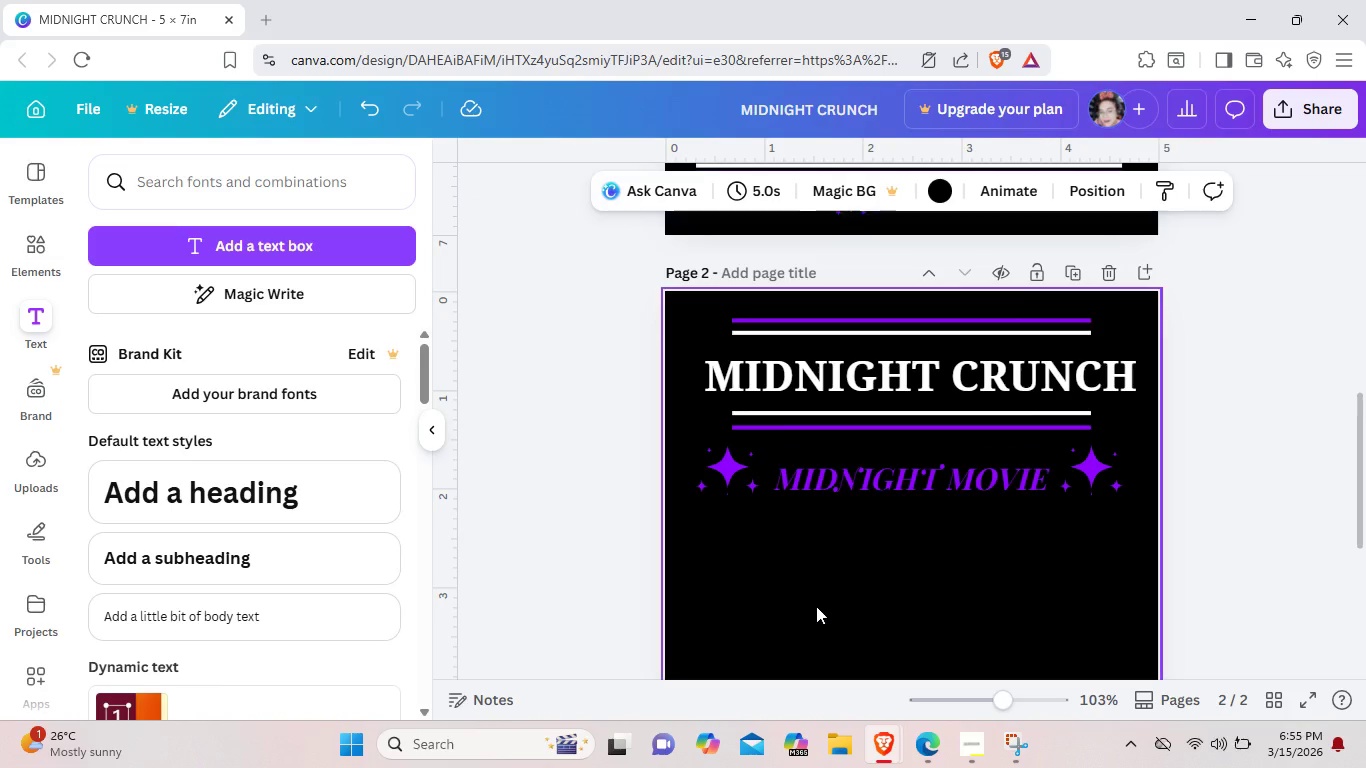 
scroll: coordinate [808, 603], scroll_direction: up, amount: 5.0
 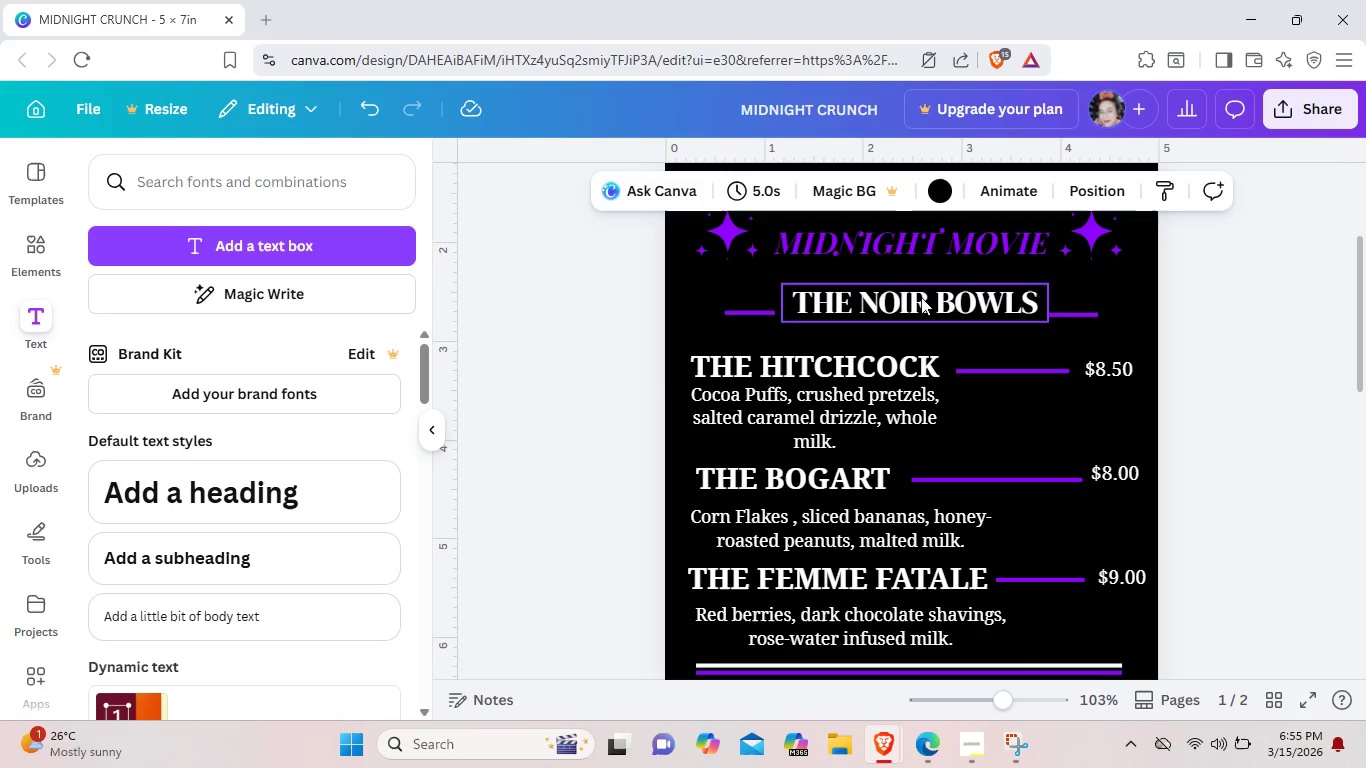 
left_click([921, 297])
 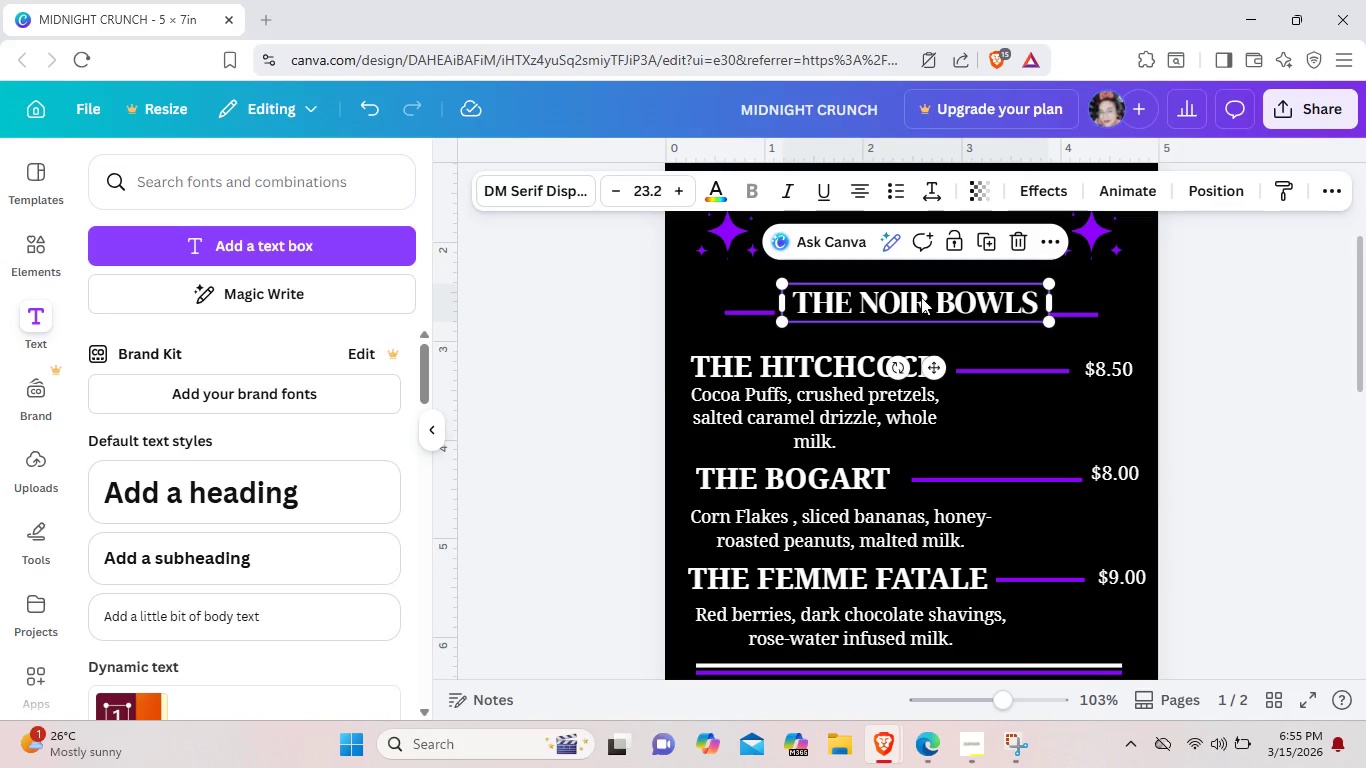 
right_click([921, 297])
 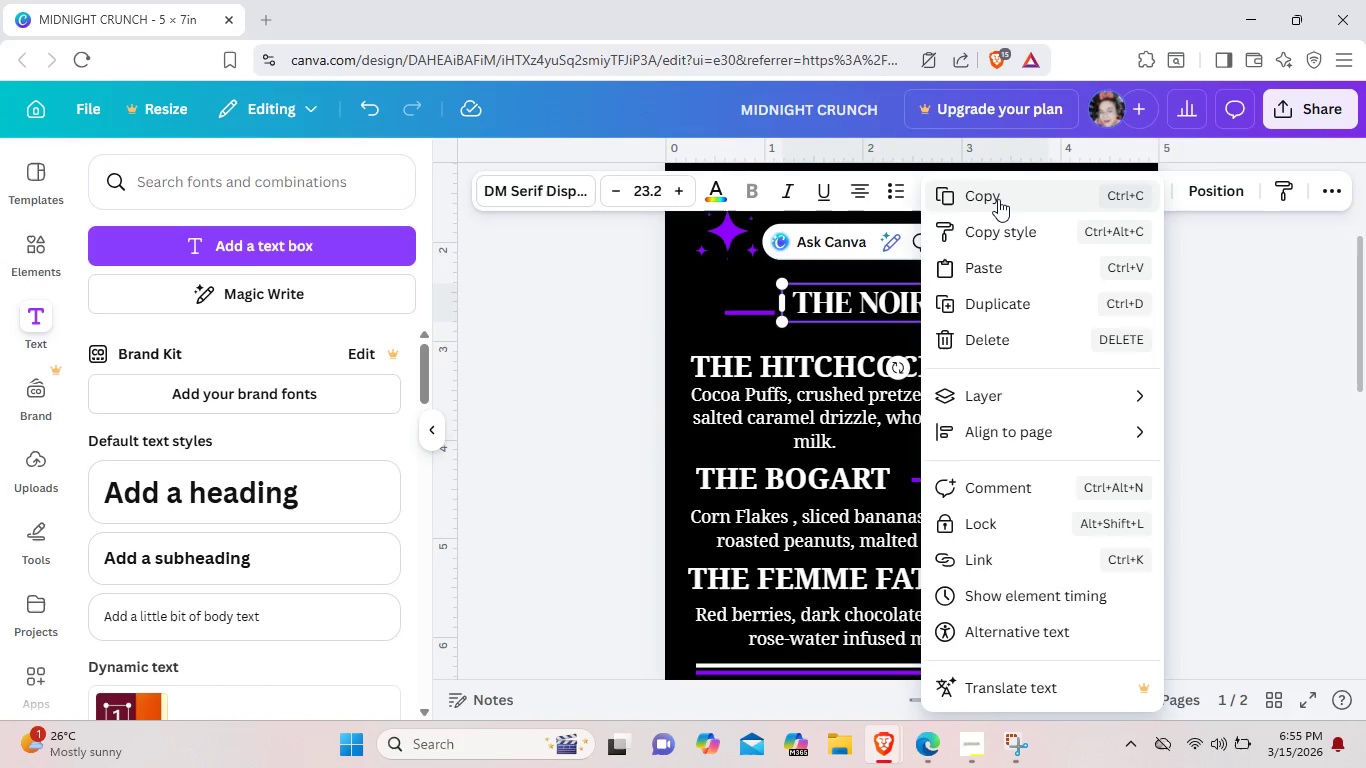 
left_click([998, 199])
 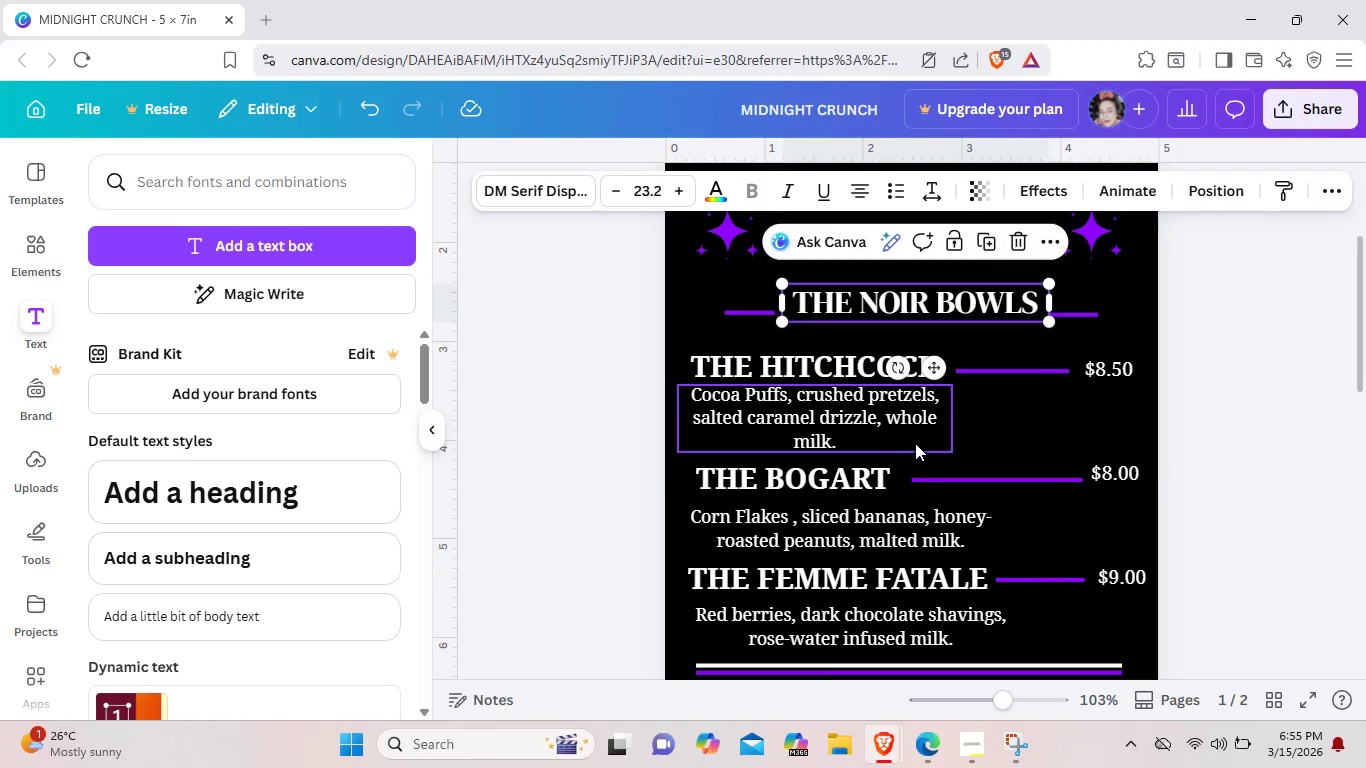 
scroll: coordinate [915, 443], scroll_direction: down, amount: 4.0
 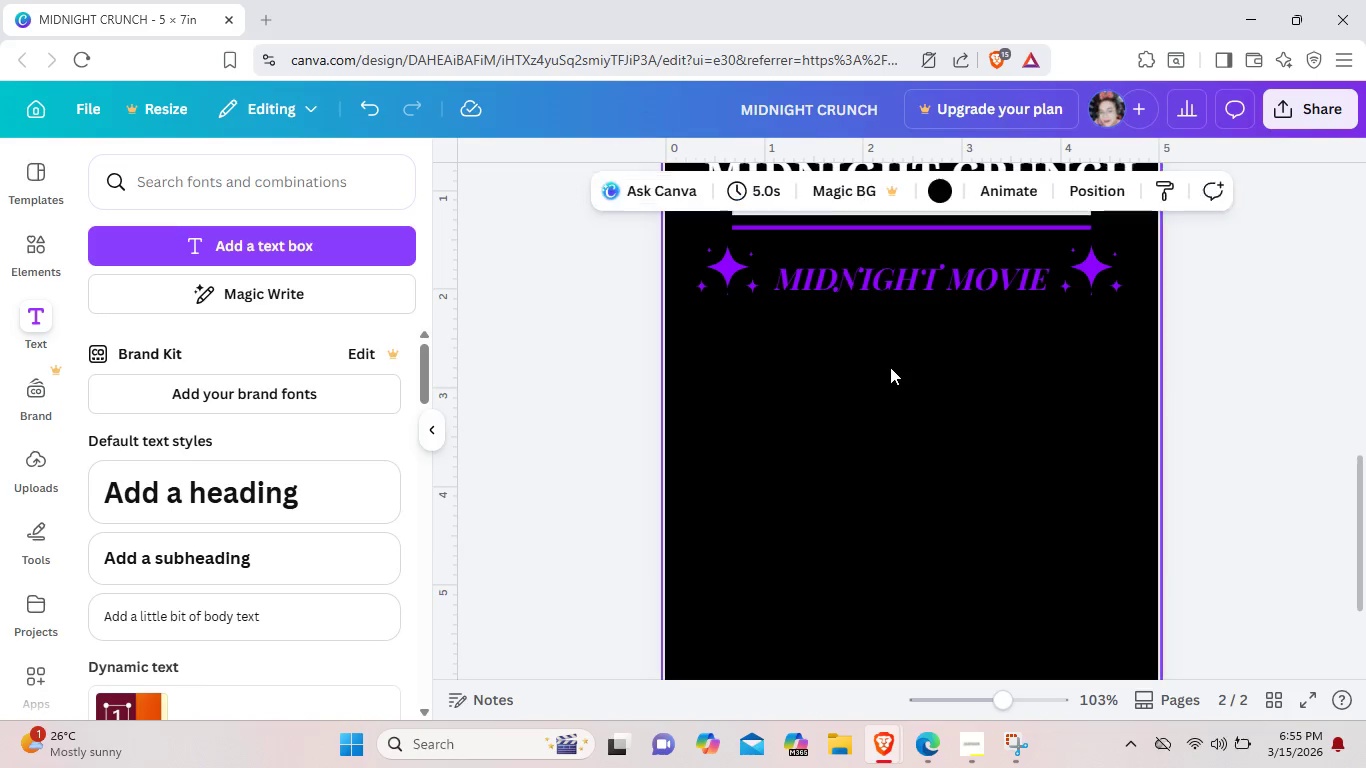 
right_click([890, 367])
 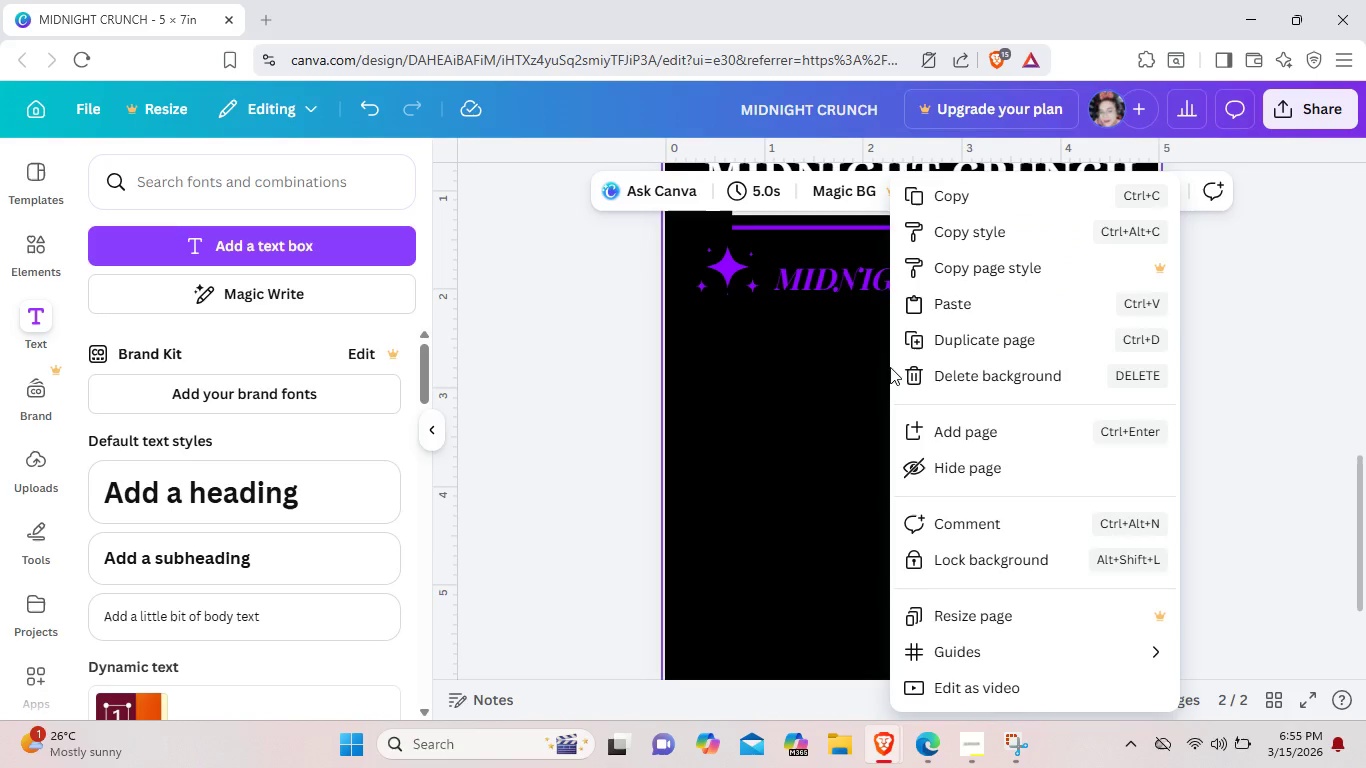 
scroll: coordinate [890, 367], scroll_direction: up, amount: 1.0
 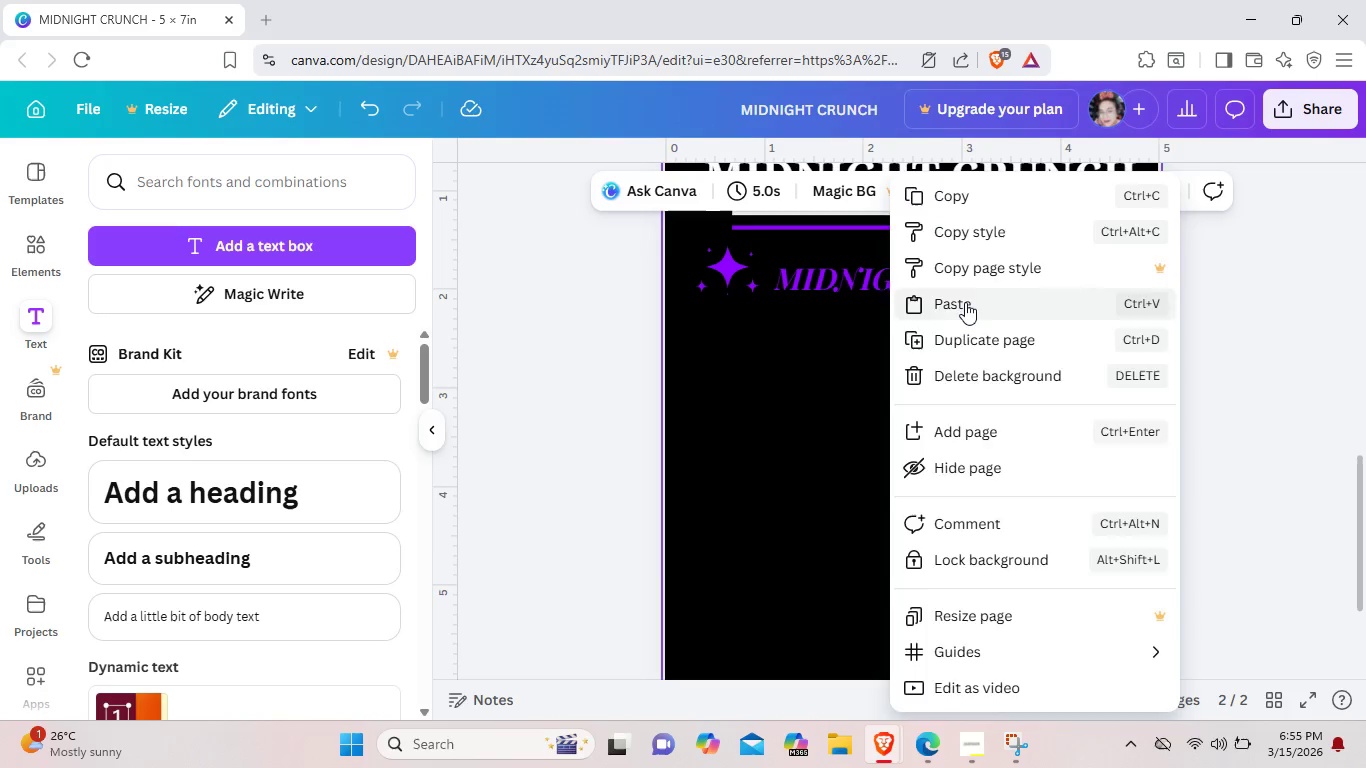 
left_click([965, 302])
 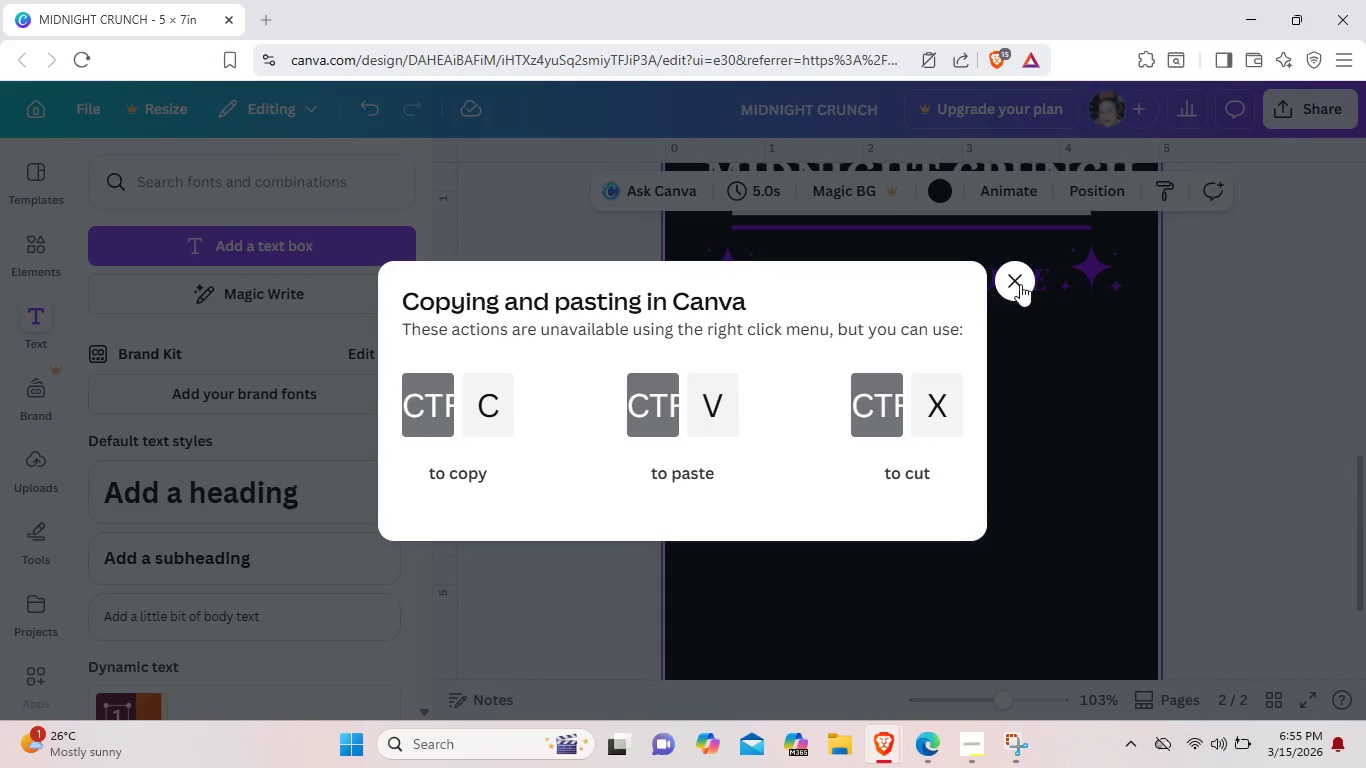 
left_click([1020, 284])
 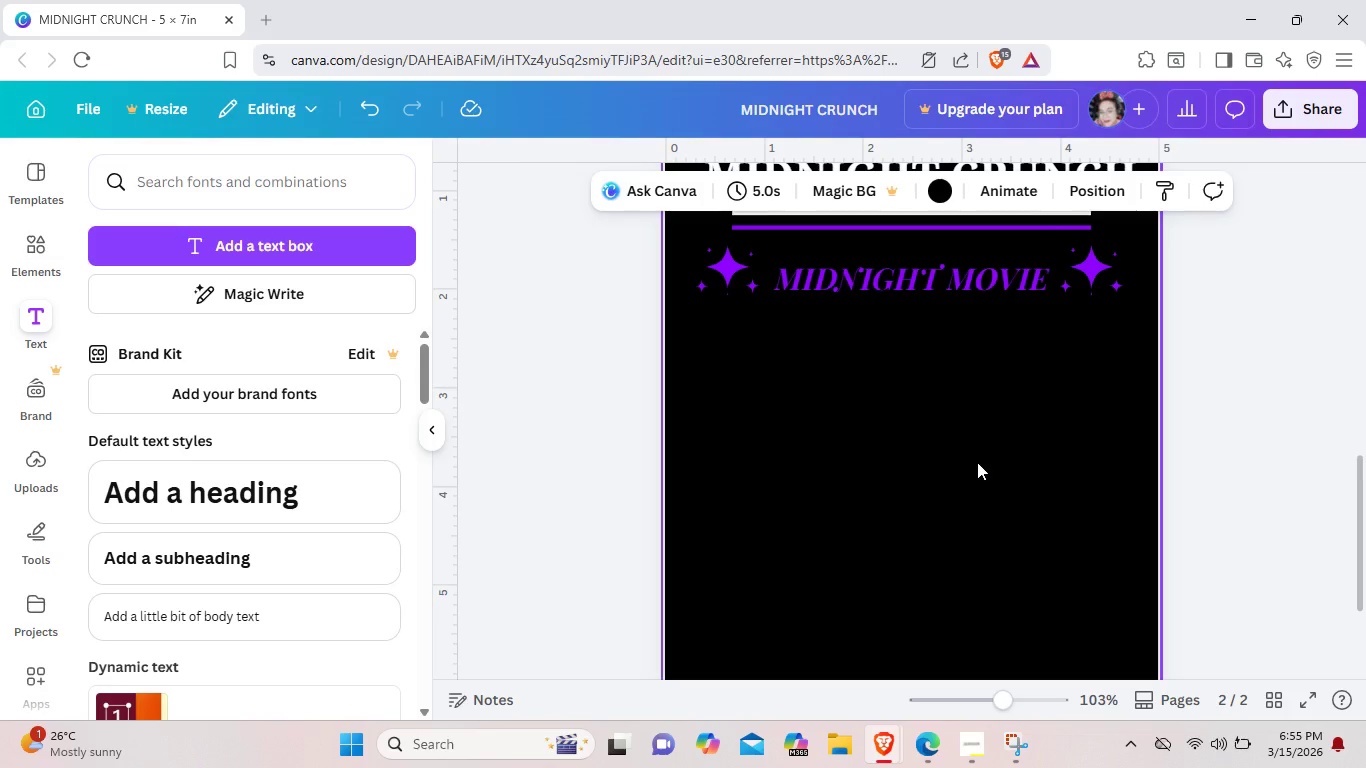 
key(Control+ControlLeft)
 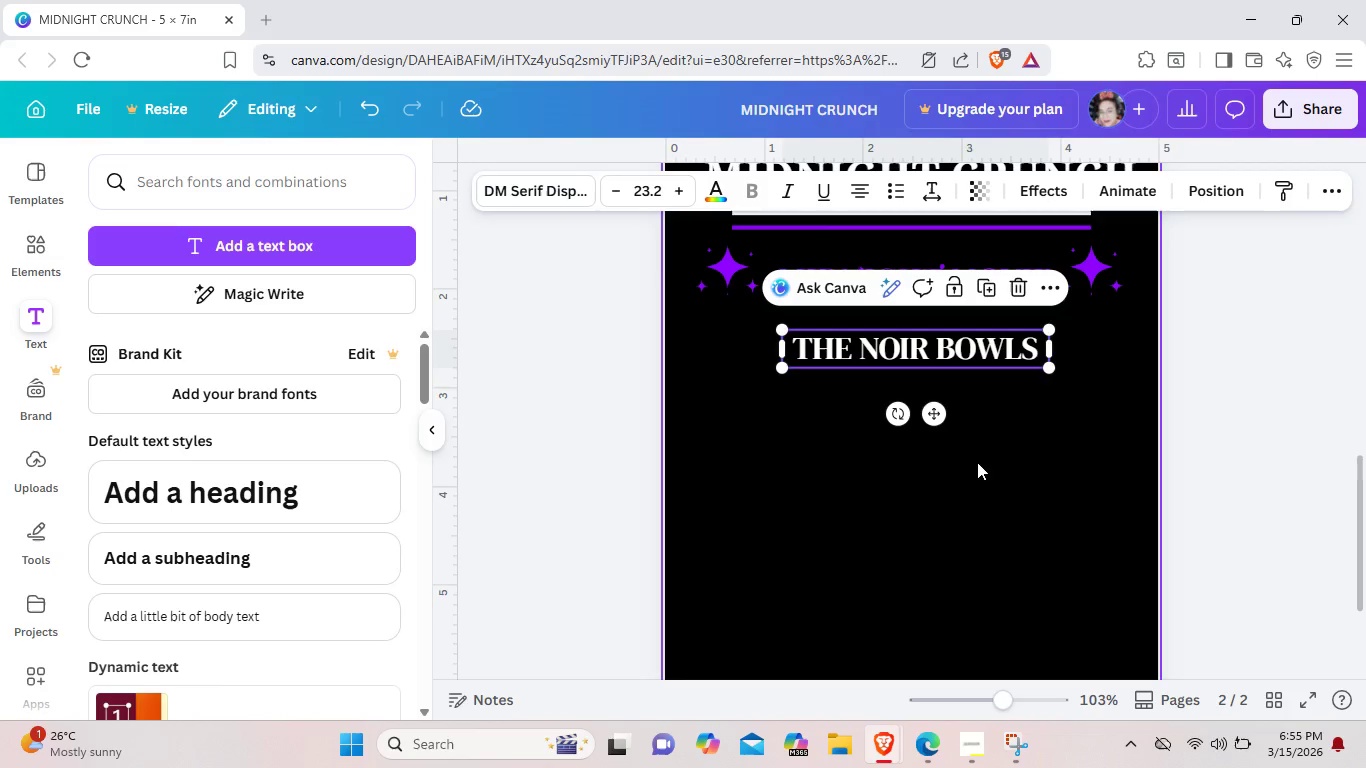 
key(Control+V)
 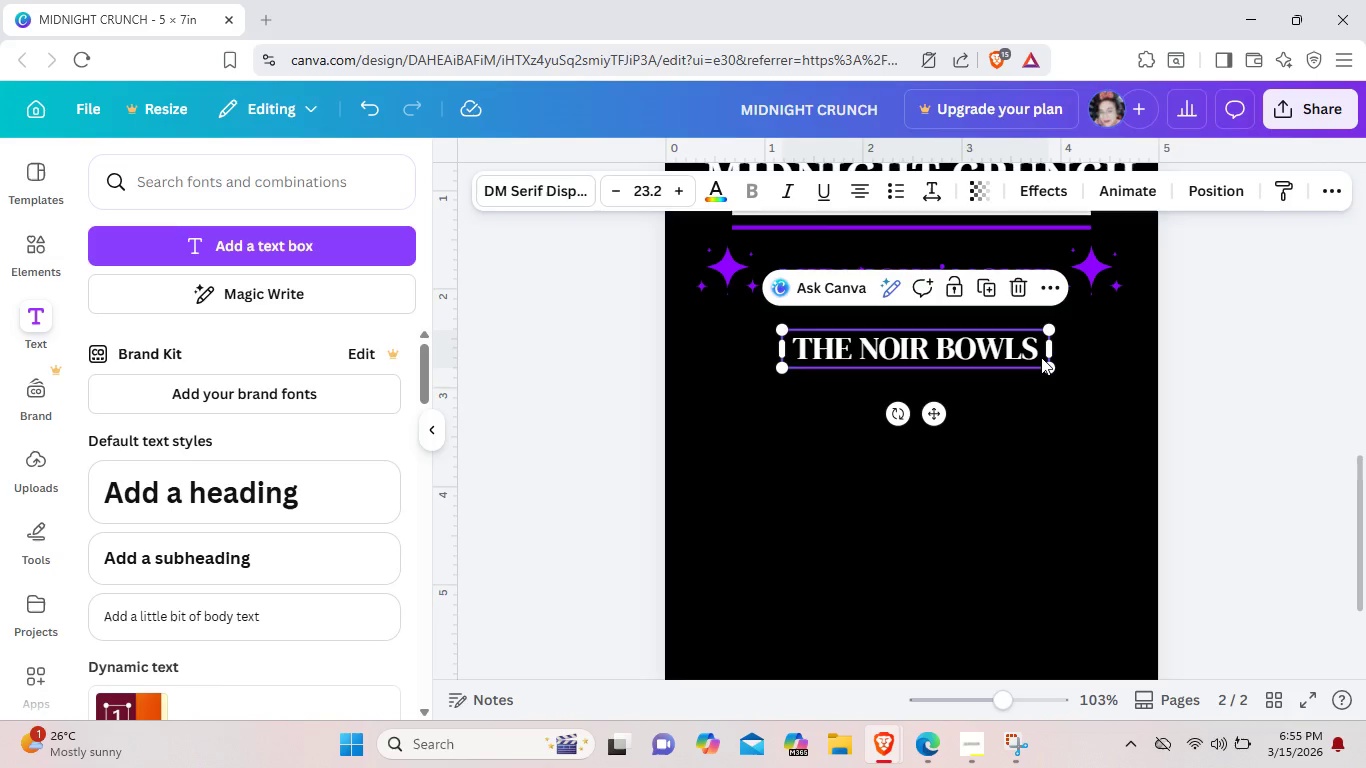 
double_click([1041, 357])
 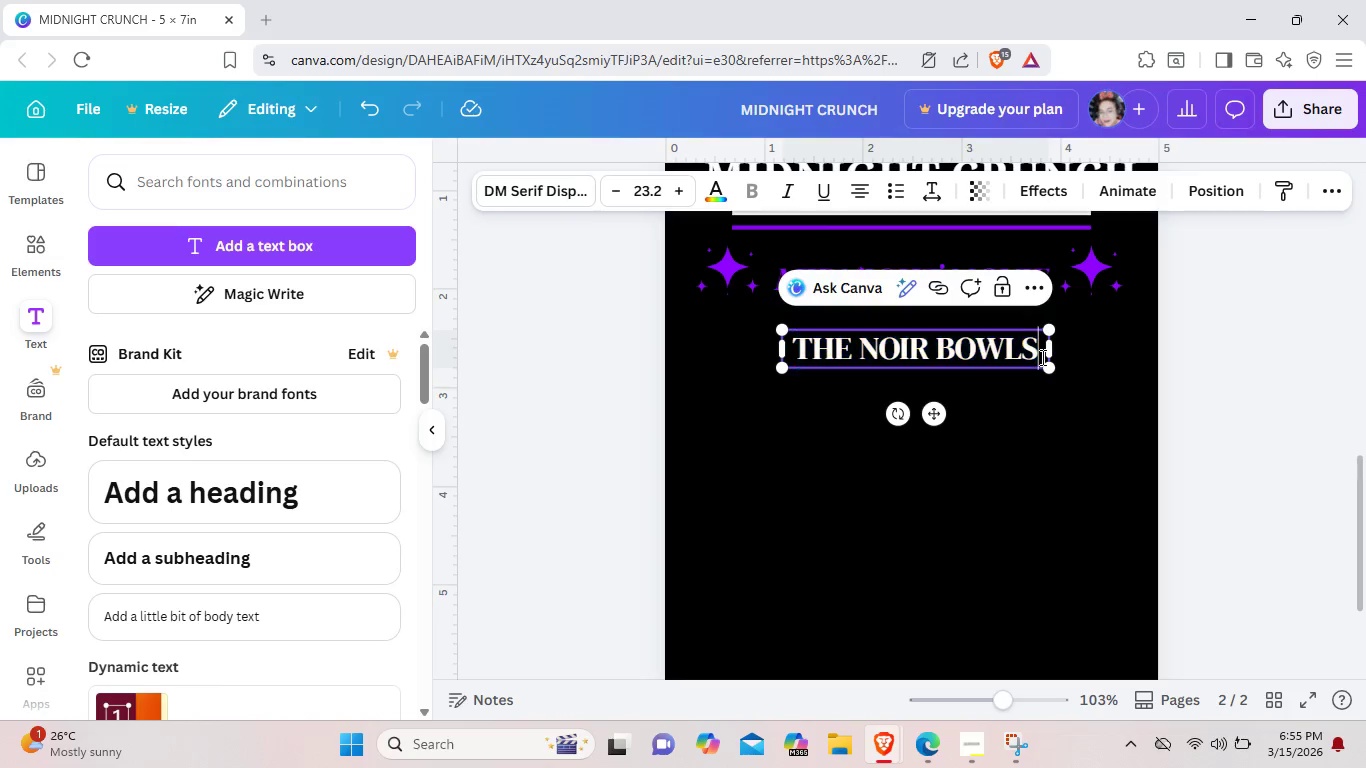 
left_click([1041, 357])
 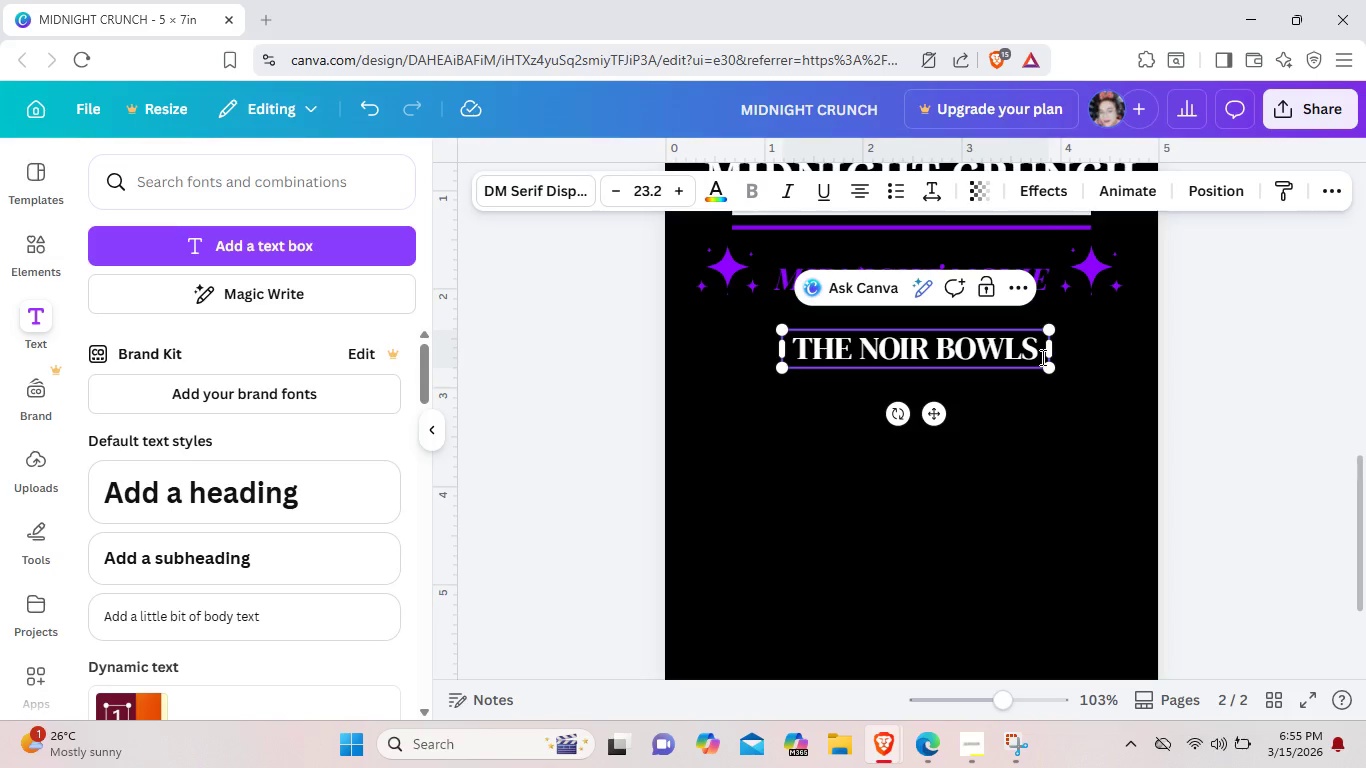 
key(Backspace)
key(Backspace)
key(Backspace)
key(Backspace)
key(Backspace)
key(Backspace)
key(Backspace)
key(Backspace)
key(Backspace)
key(Backspace)
type(feature)
 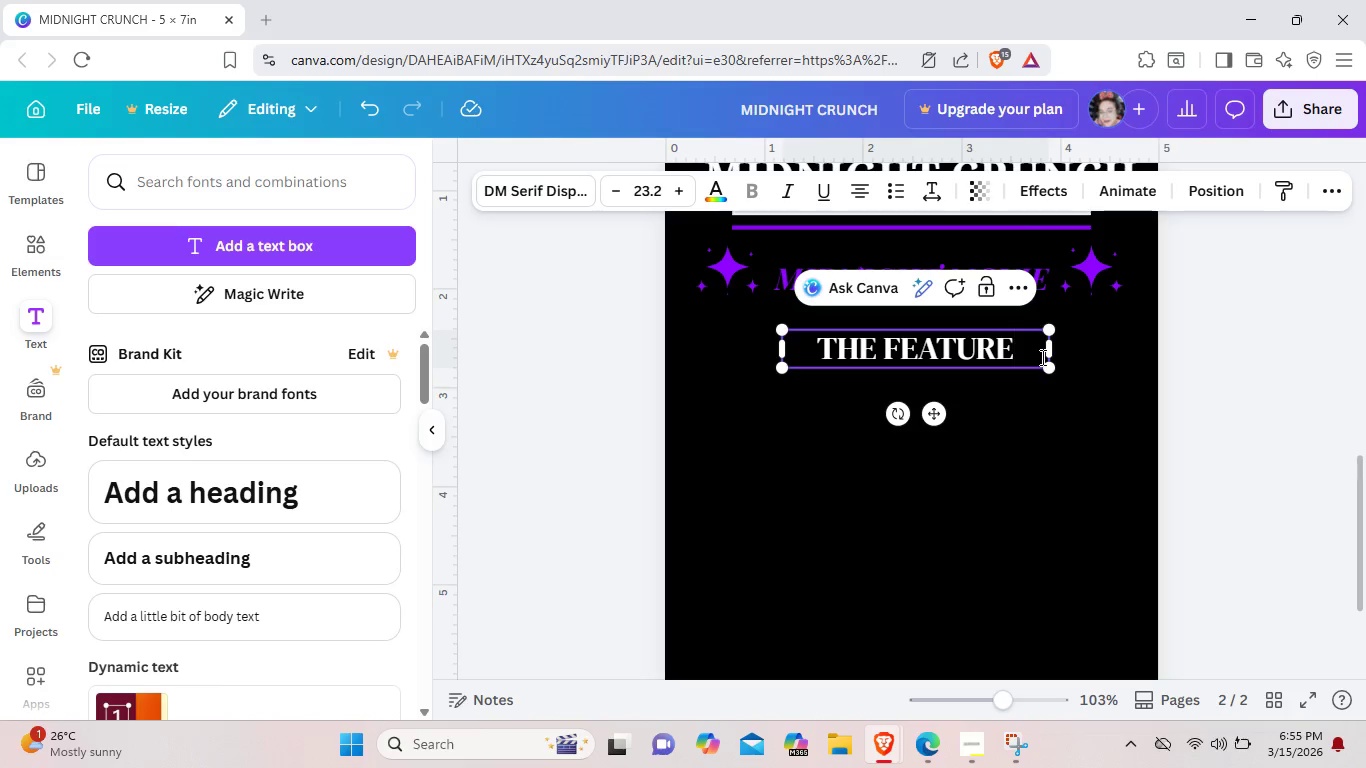 
type( shakes)
 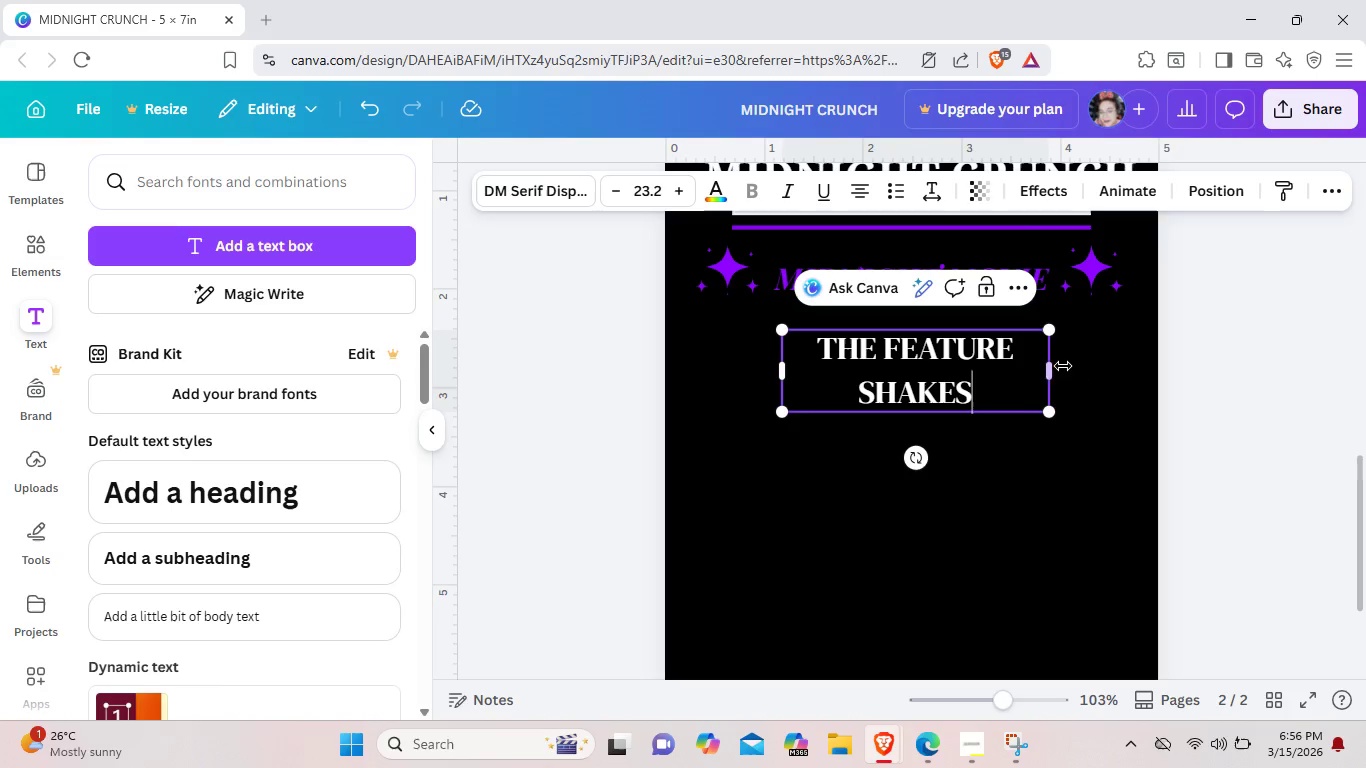 
left_click_drag(start_coordinate=[1056, 365], to_coordinate=[1120, 357])
 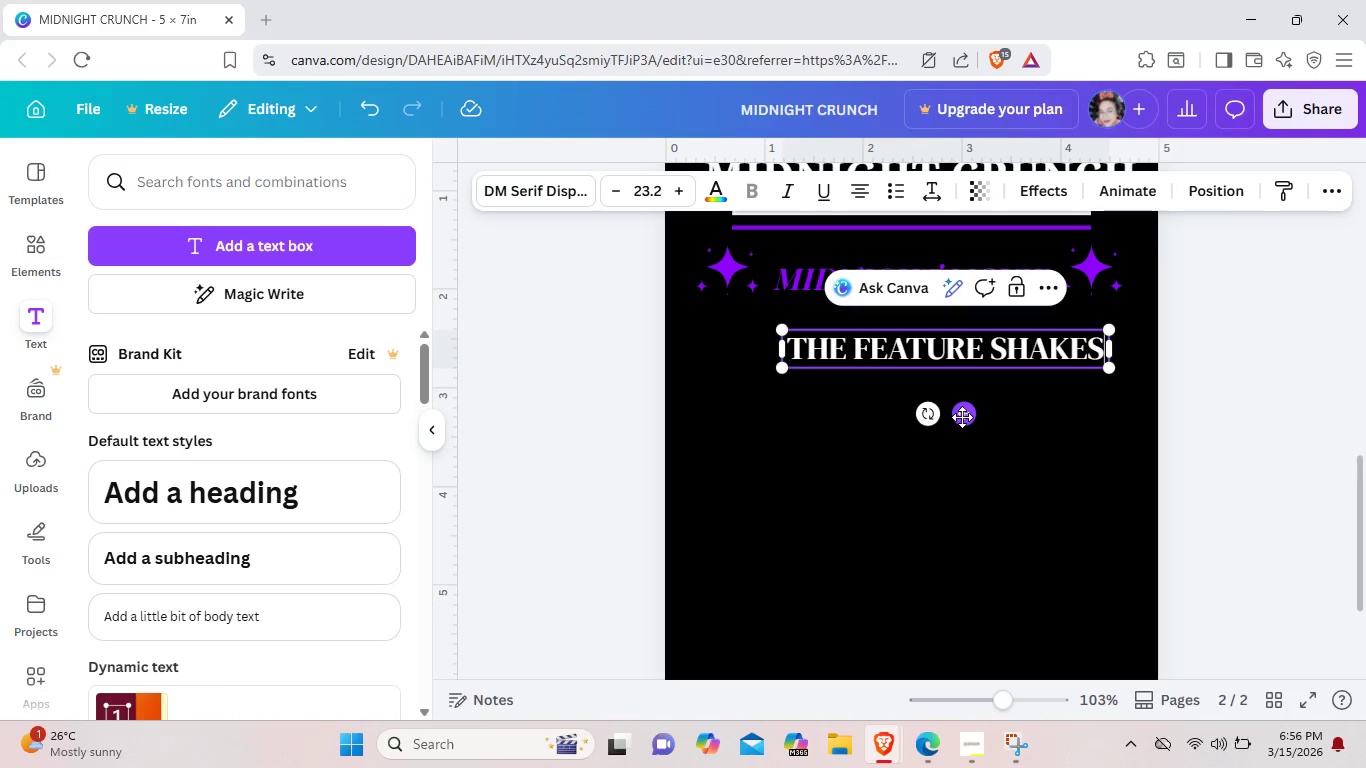 
left_click_drag(start_coordinate=[962, 417], to_coordinate=[934, 407])
 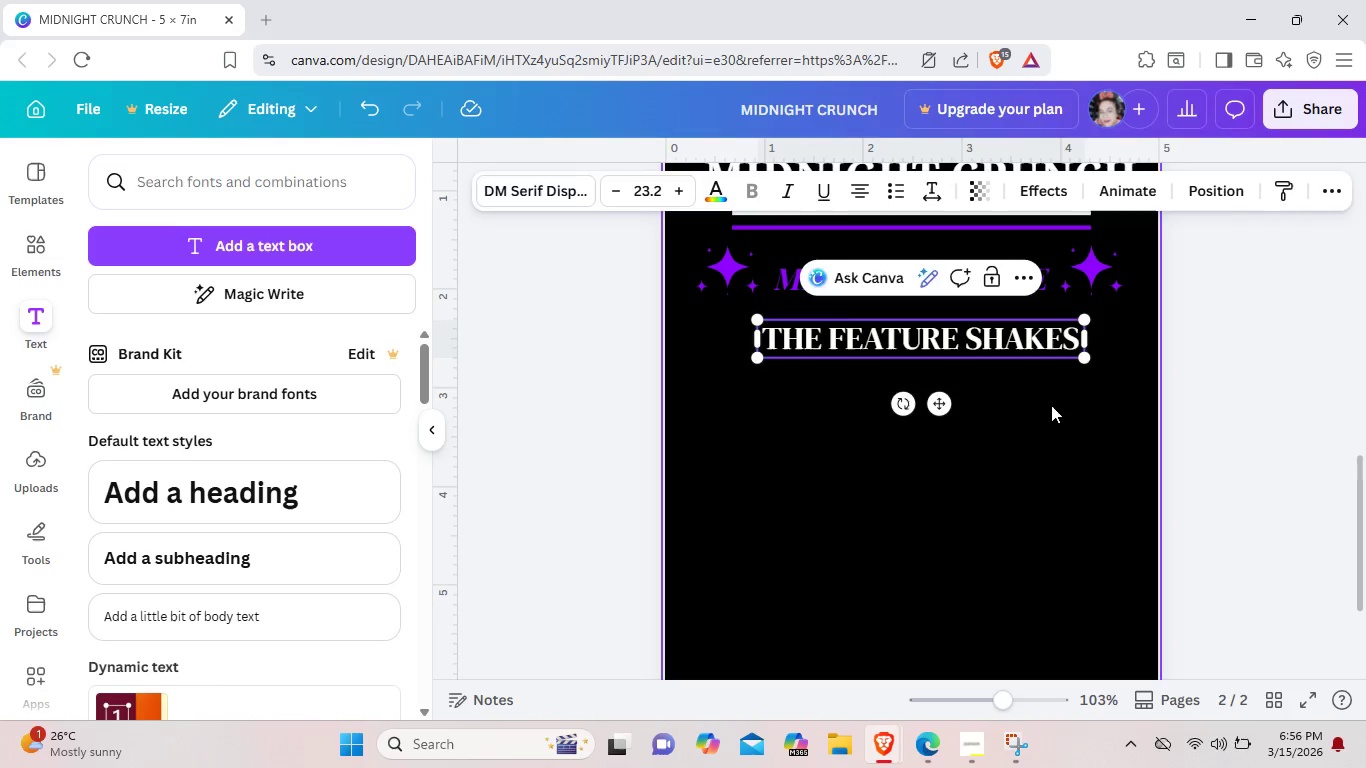 
left_click([1051, 405])
 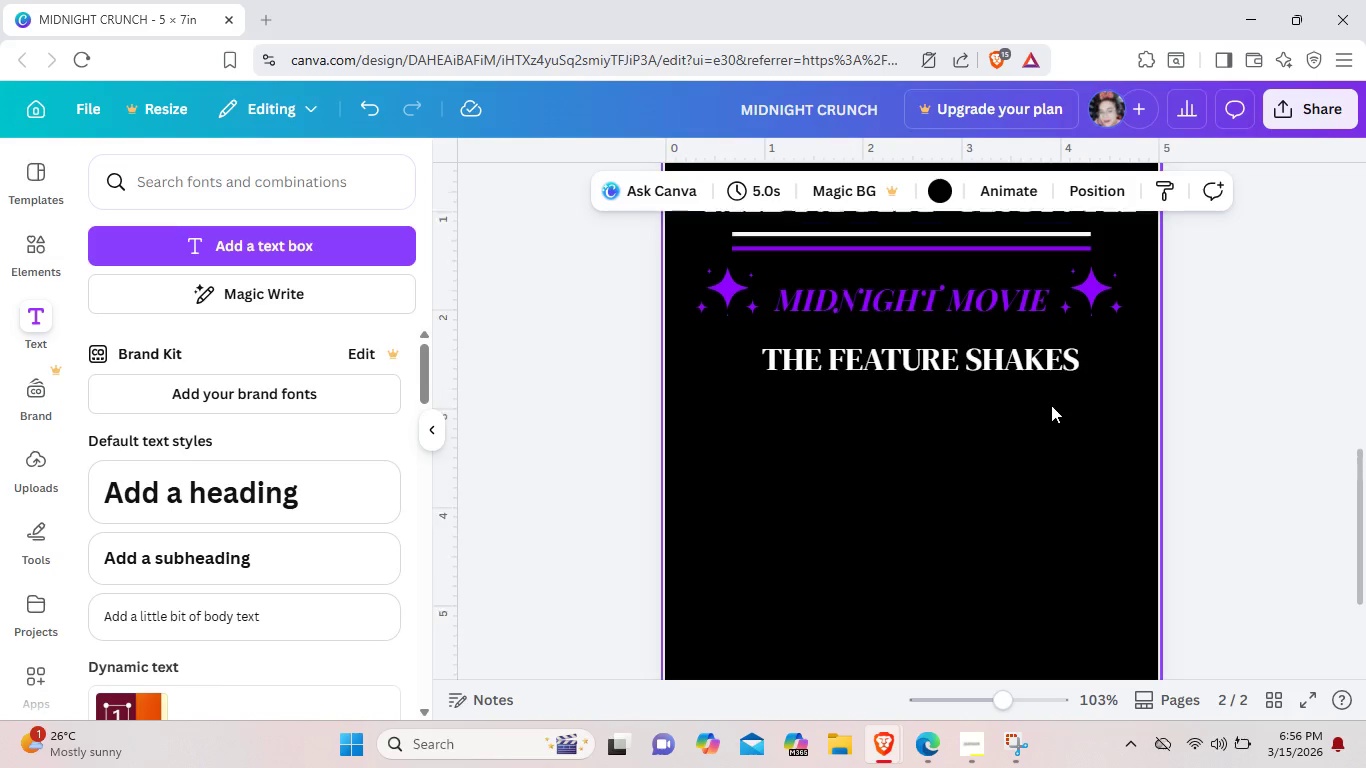 
scroll: coordinate [1043, 415], scroll_direction: up, amount: 8.0
 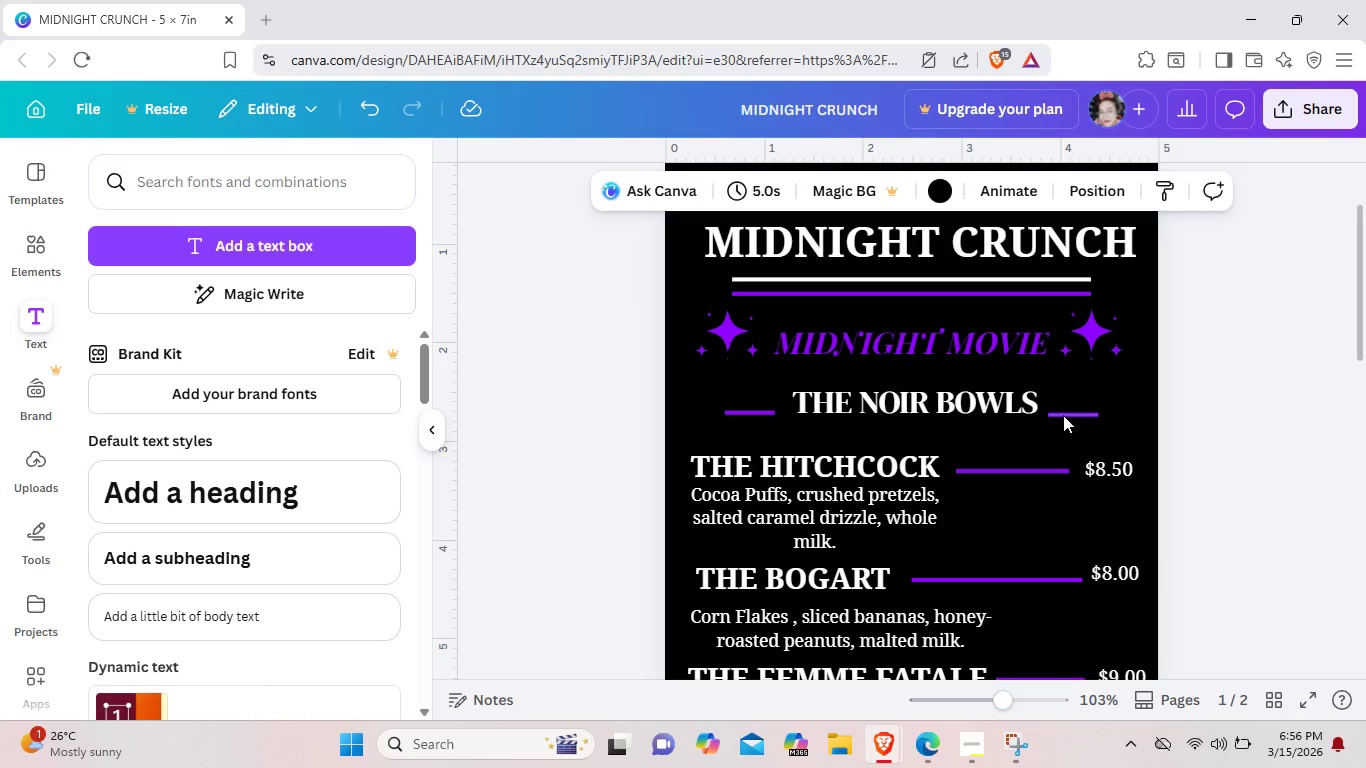 
left_click([1063, 415])
 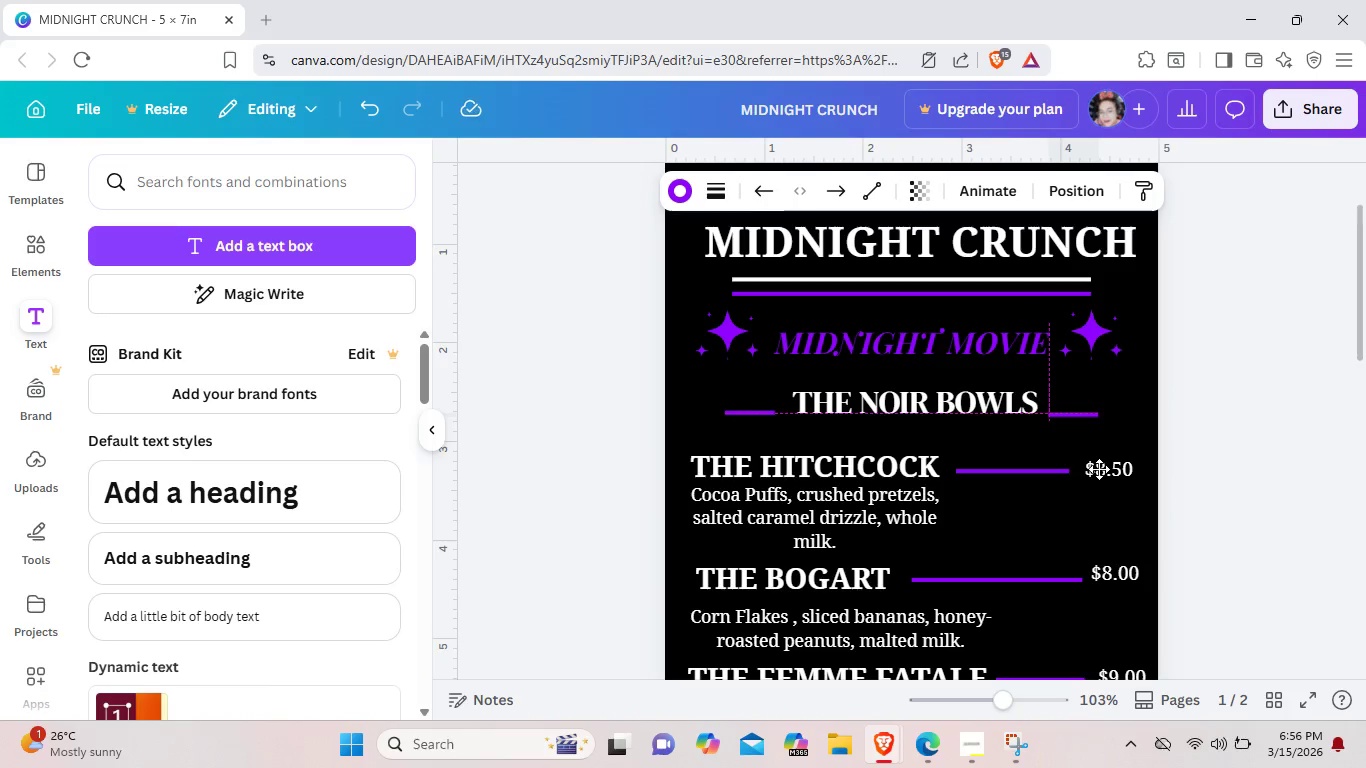 
left_click([1286, 392])
 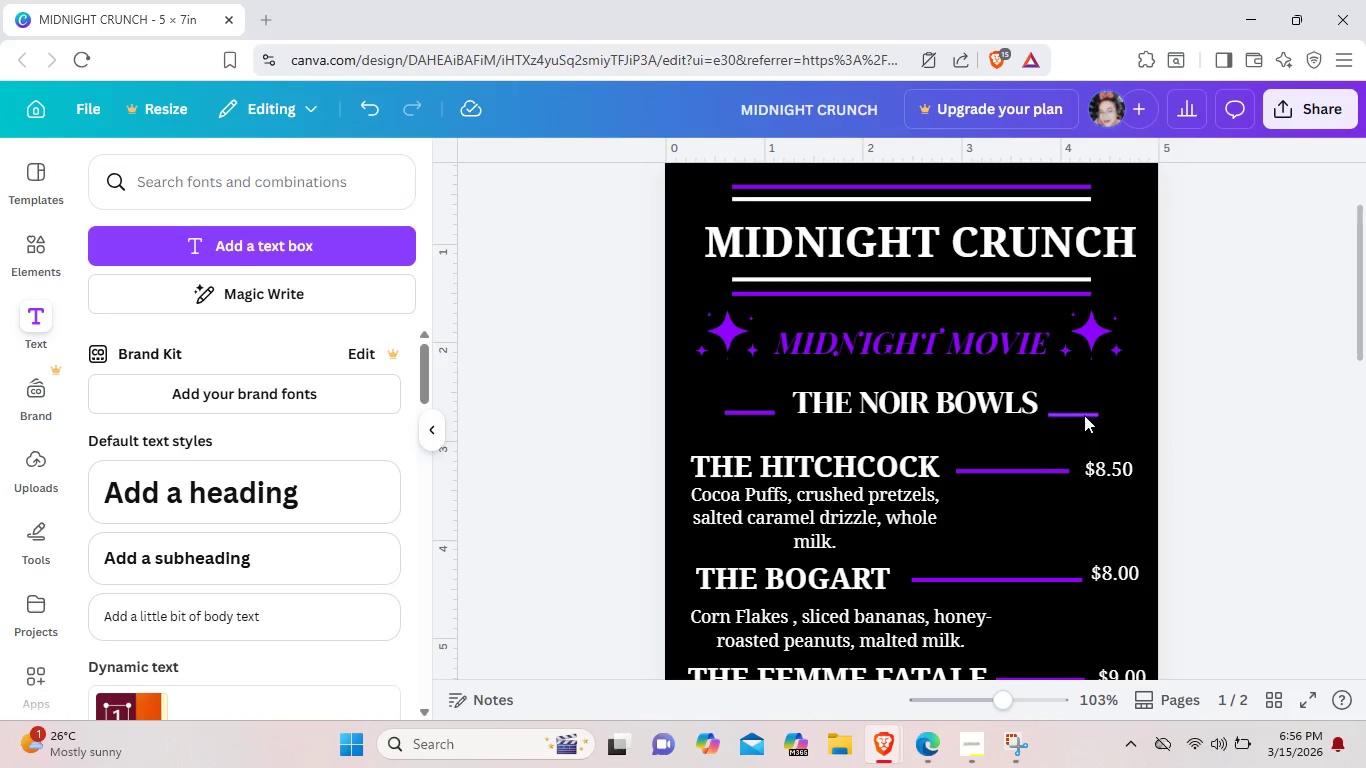 
left_click([1084, 415])
 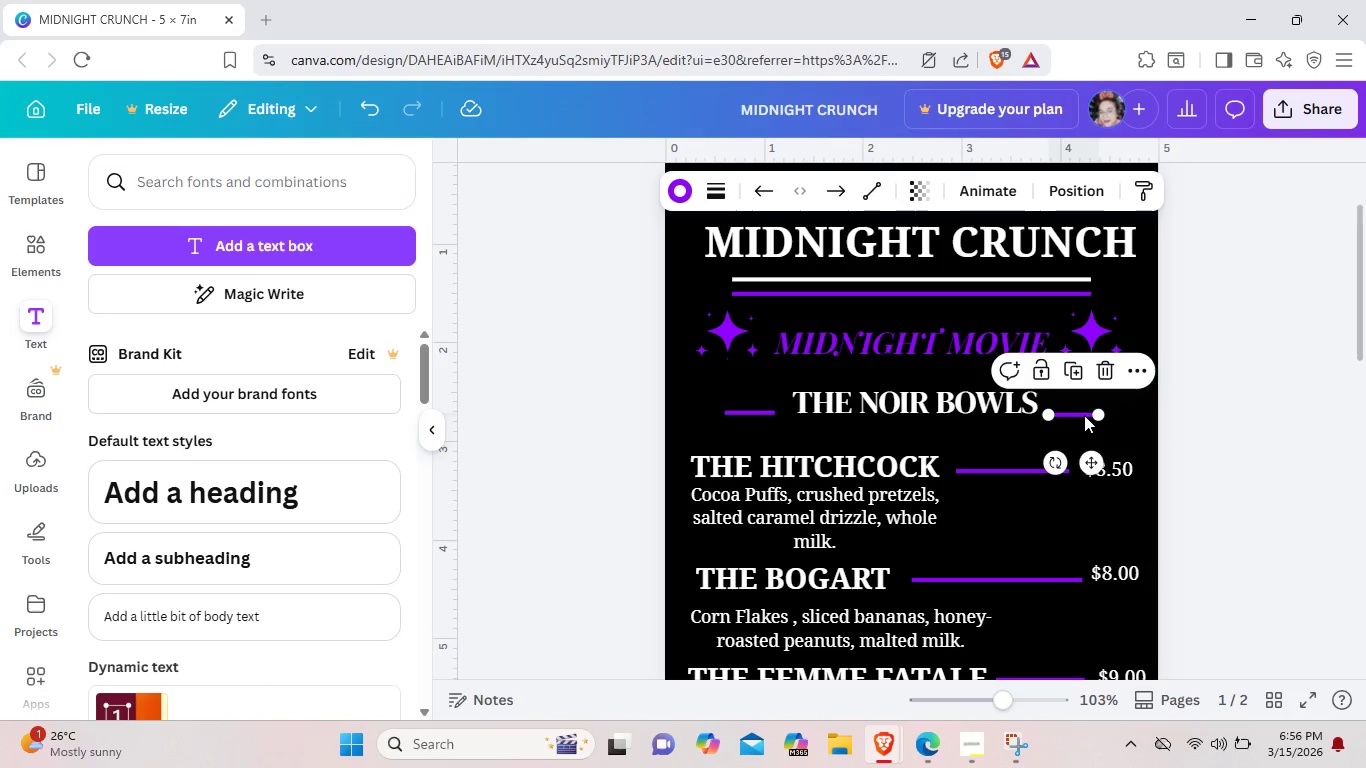 
hold_key(key=ControlLeft, duration=1.5)
 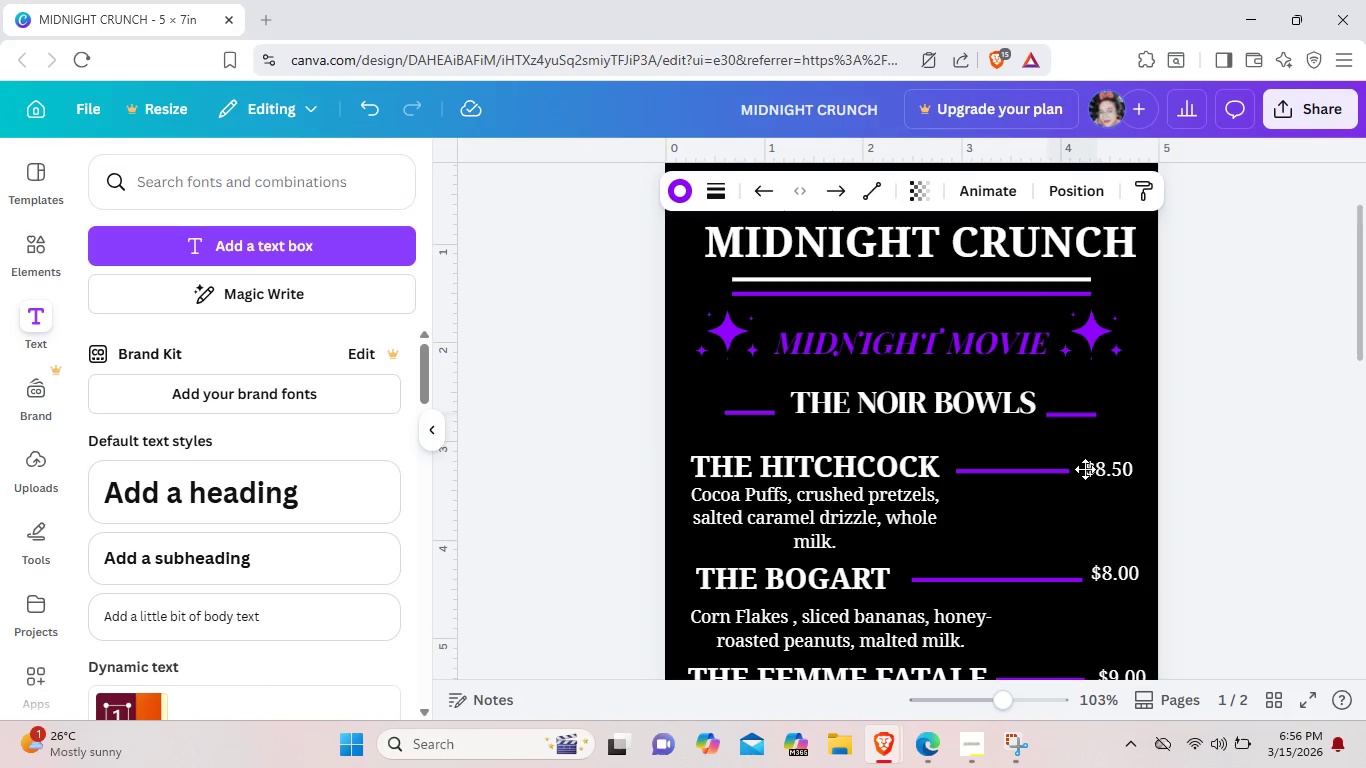 
hold_key(key=ControlLeft, duration=1.11)
 